 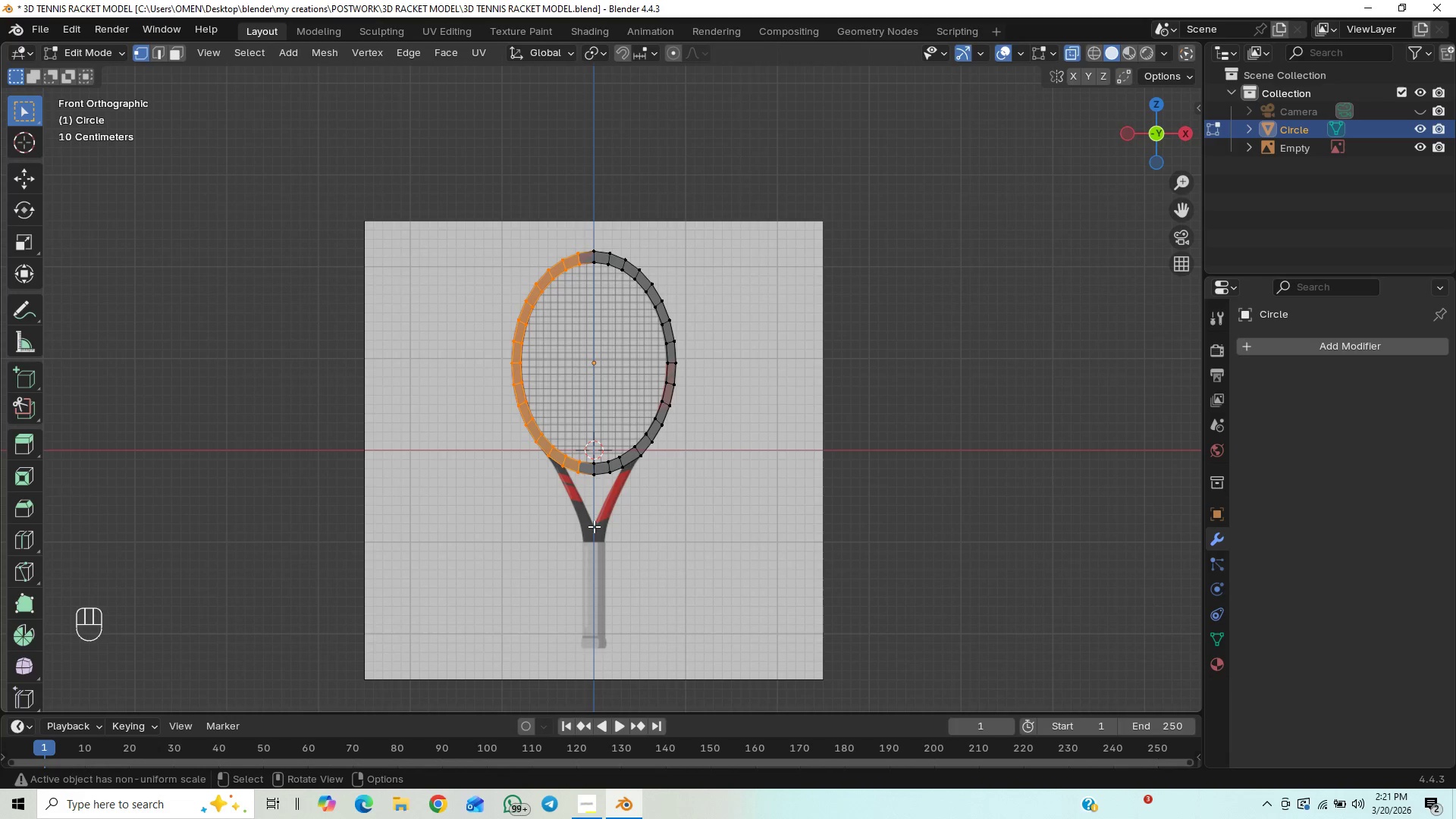 
key(X)
 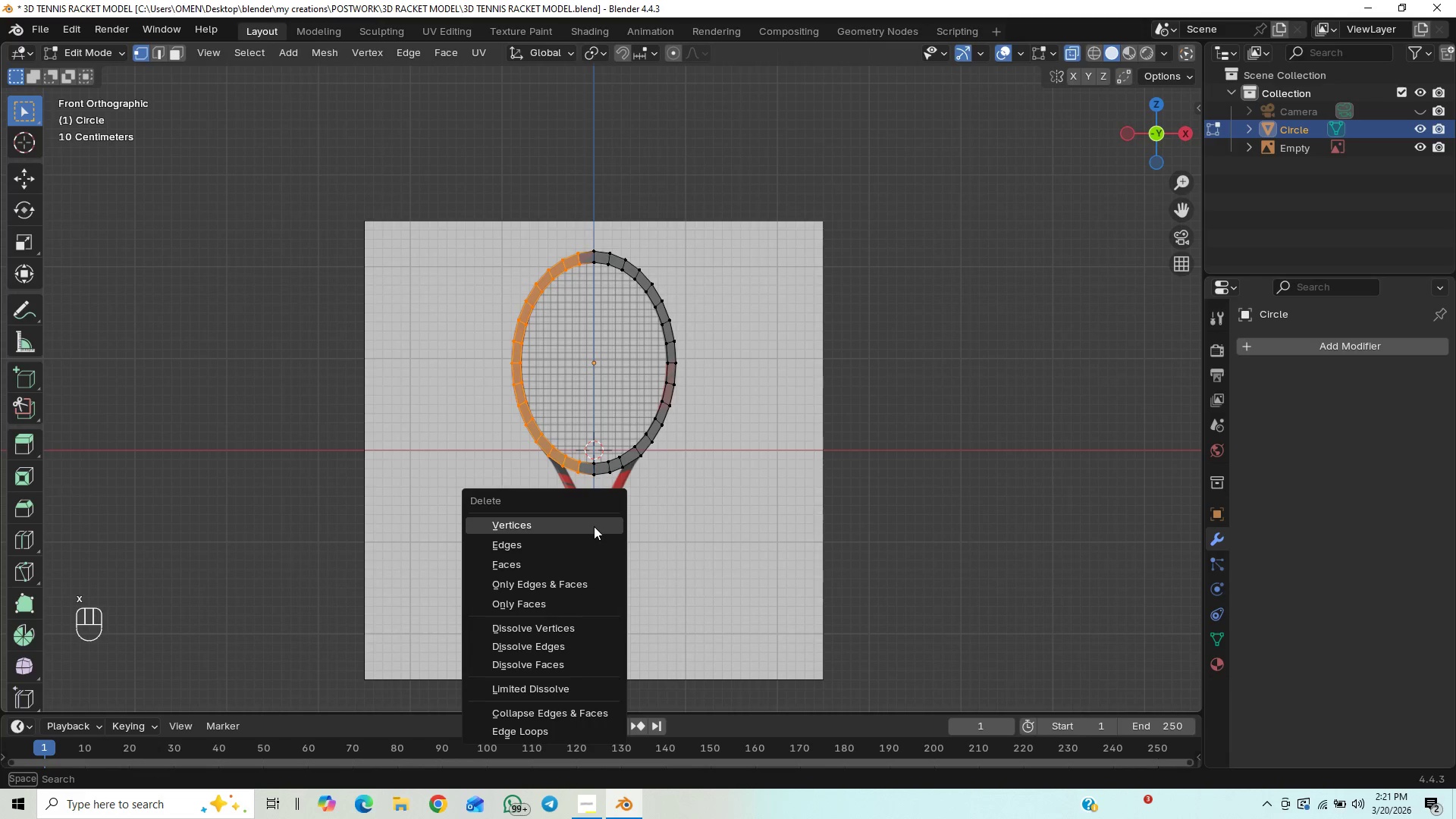 
left_click([594, 526])
 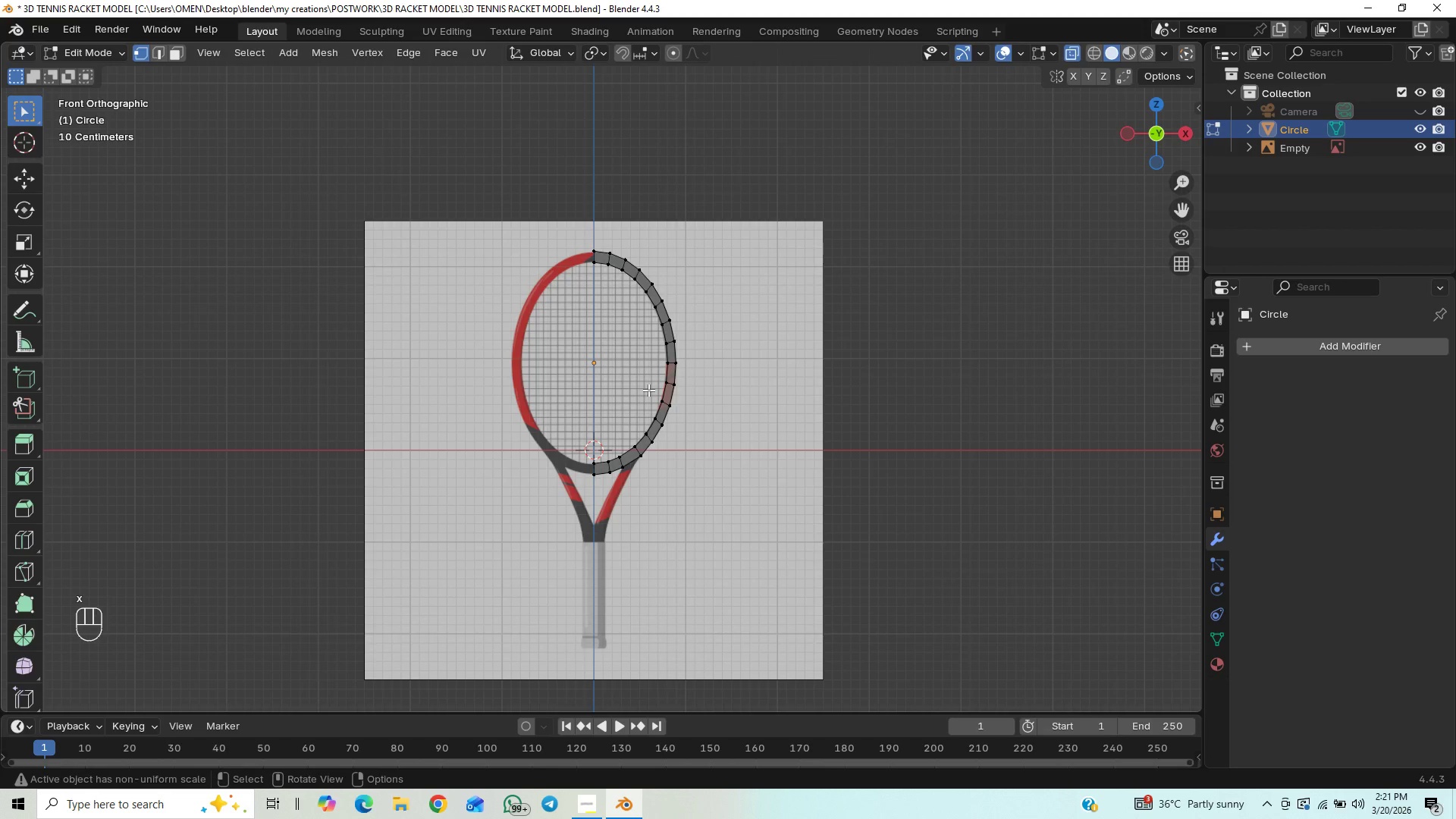 
key(Control+S)
 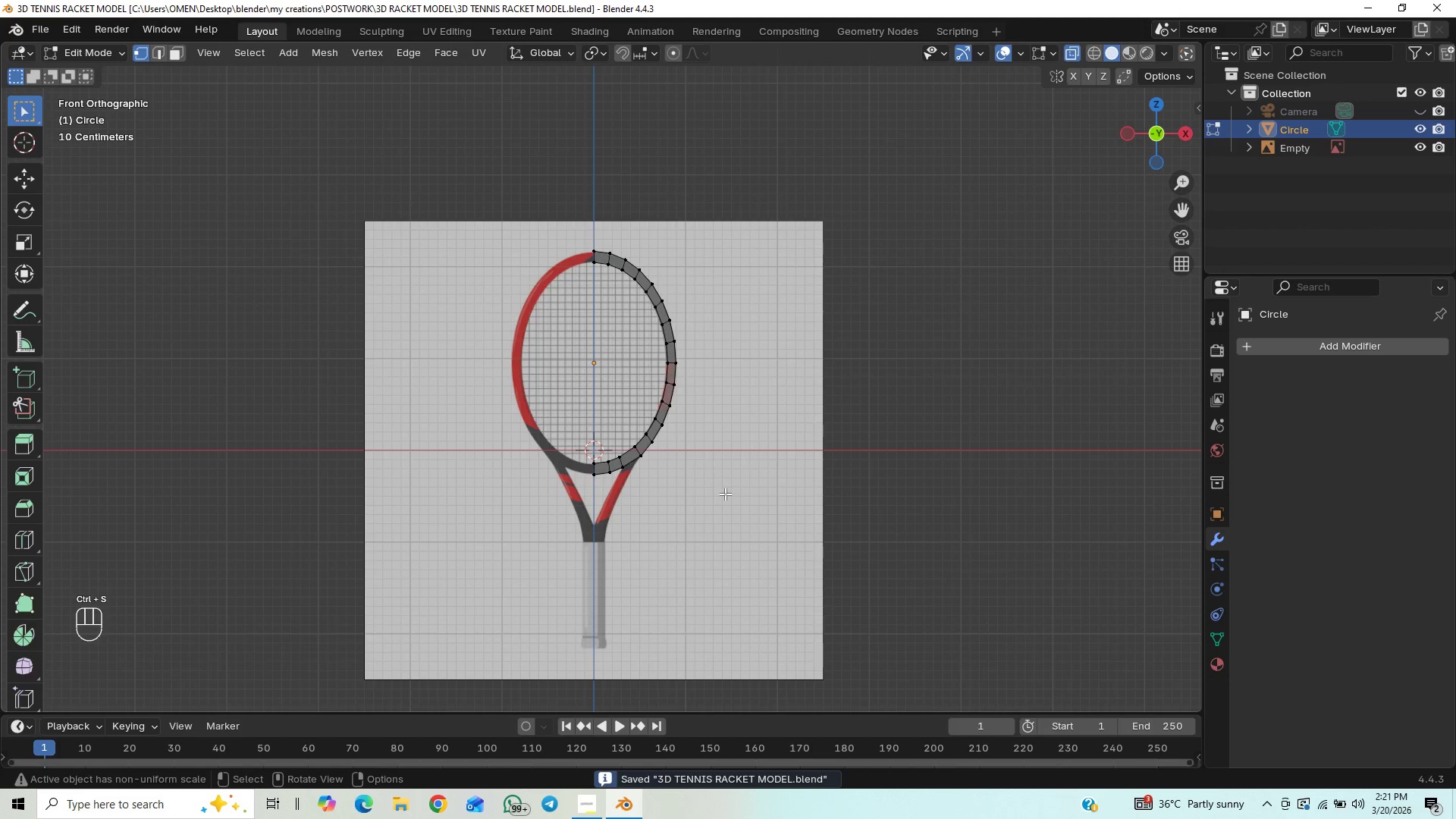 
scroll: coordinate [722, 491], scroll_direction: up, amount: 1.0
 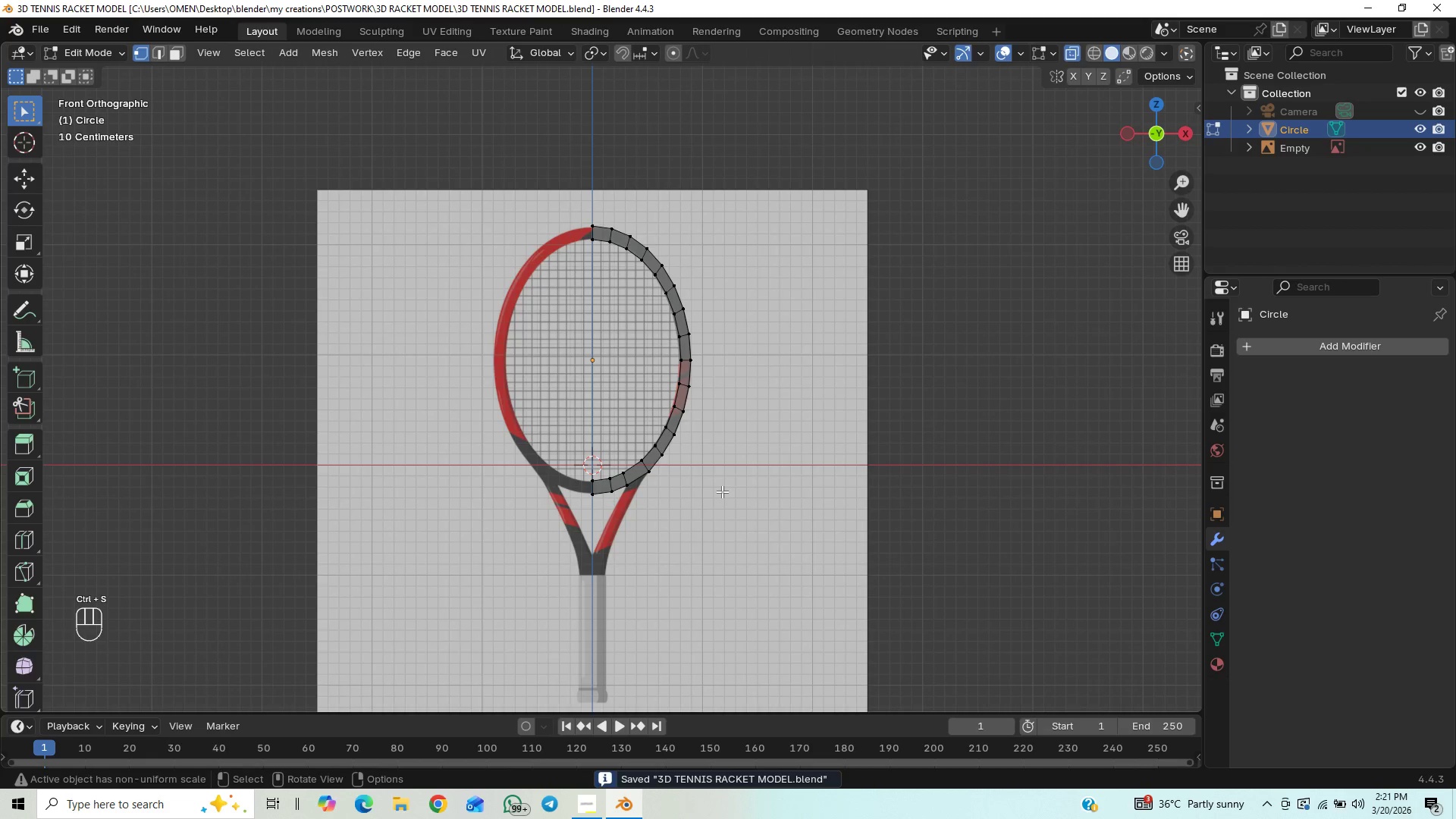 
key(Tab)
 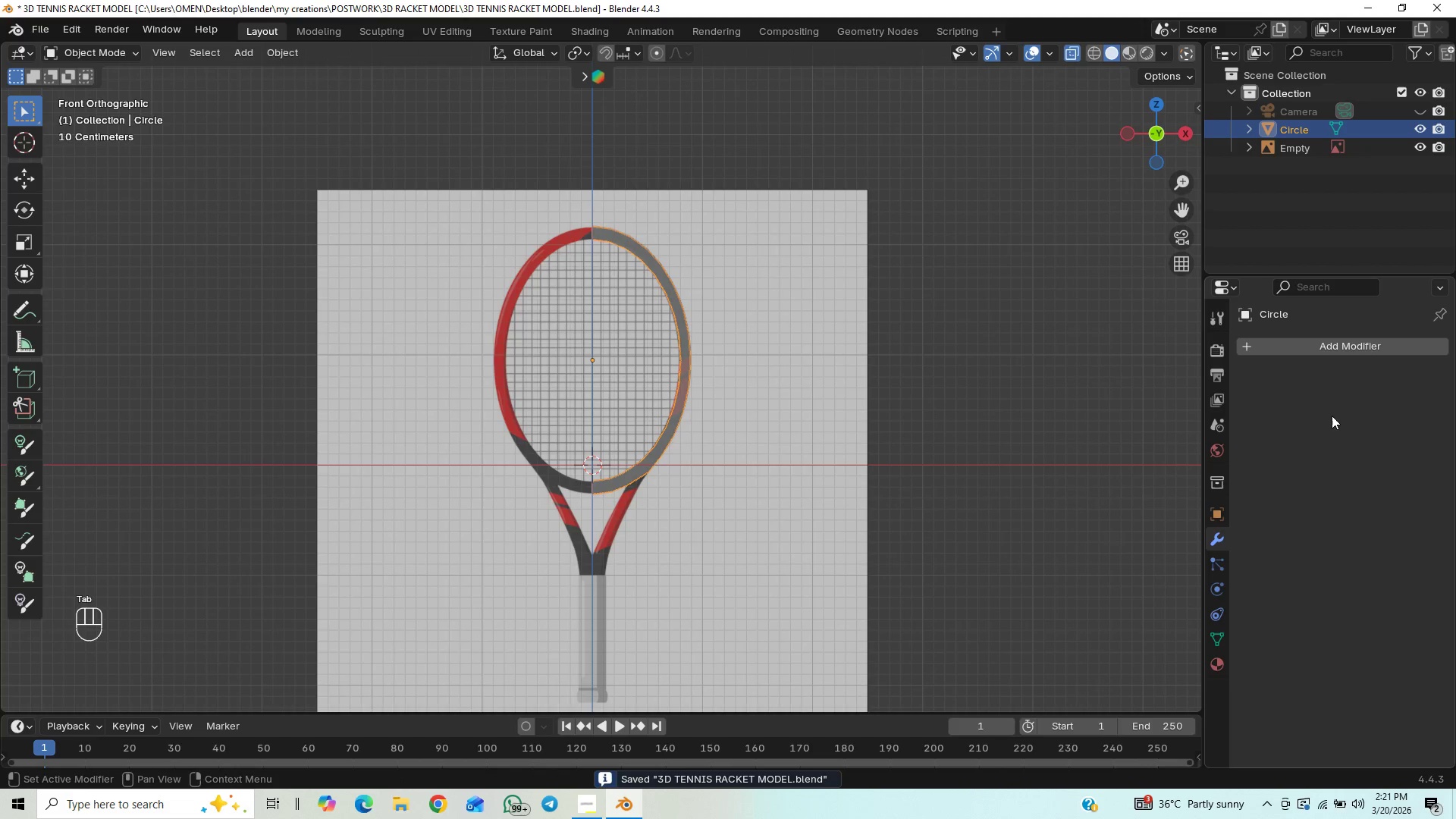 
left_click([1305, 347])
 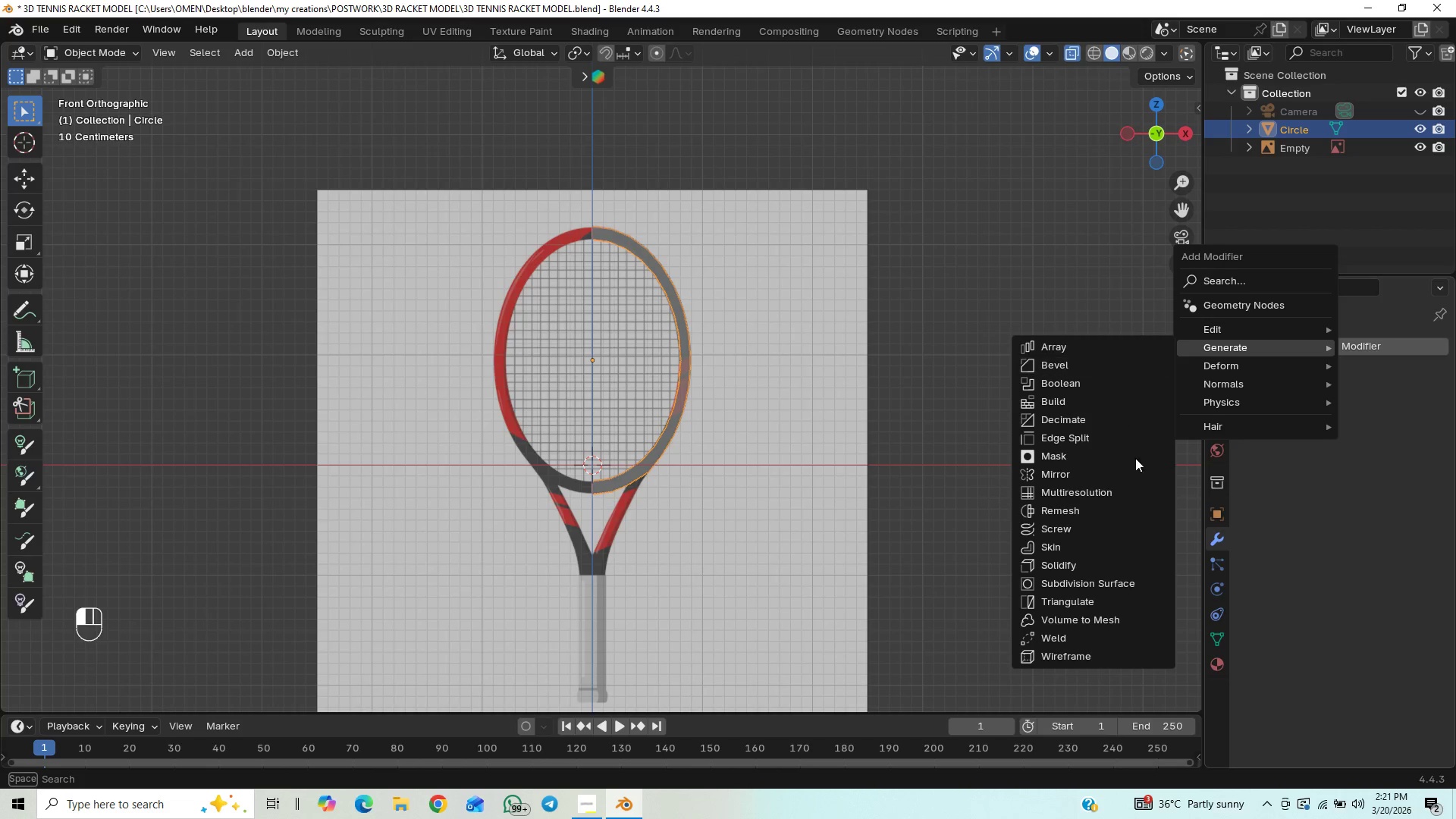 
wait(13.16)
 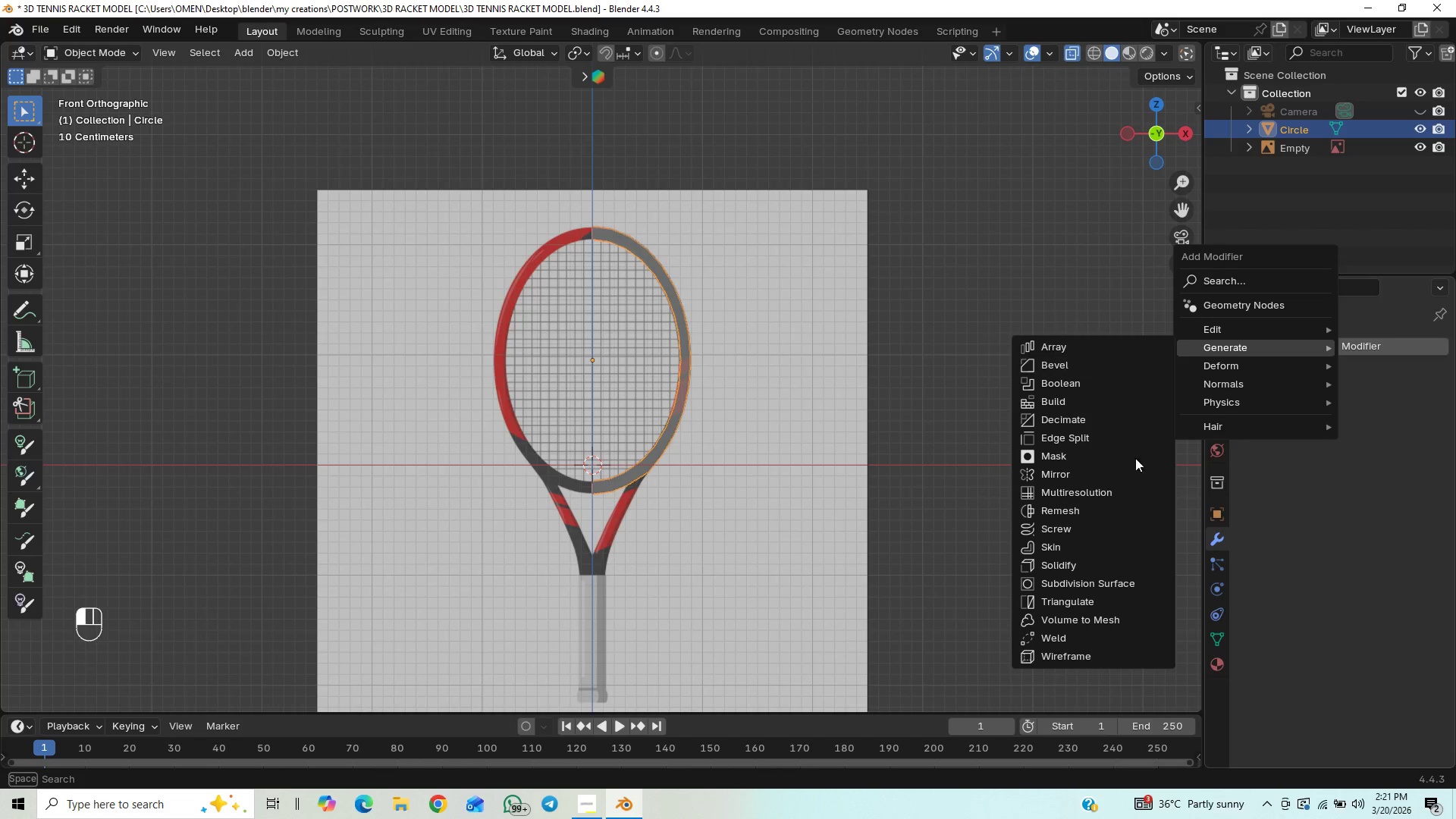 
left_click([1343, 340])
 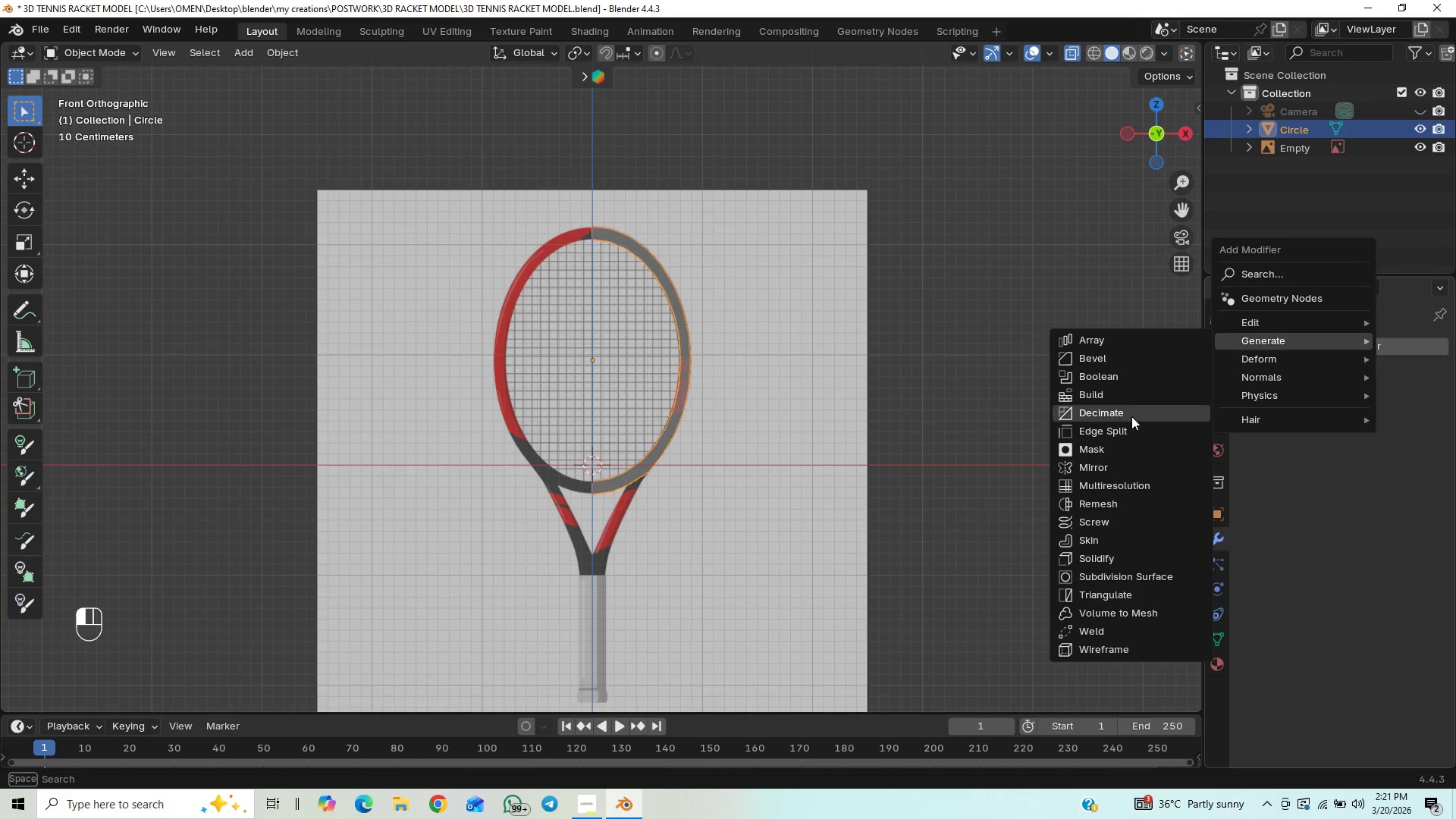 
left_click([1125, 470])
 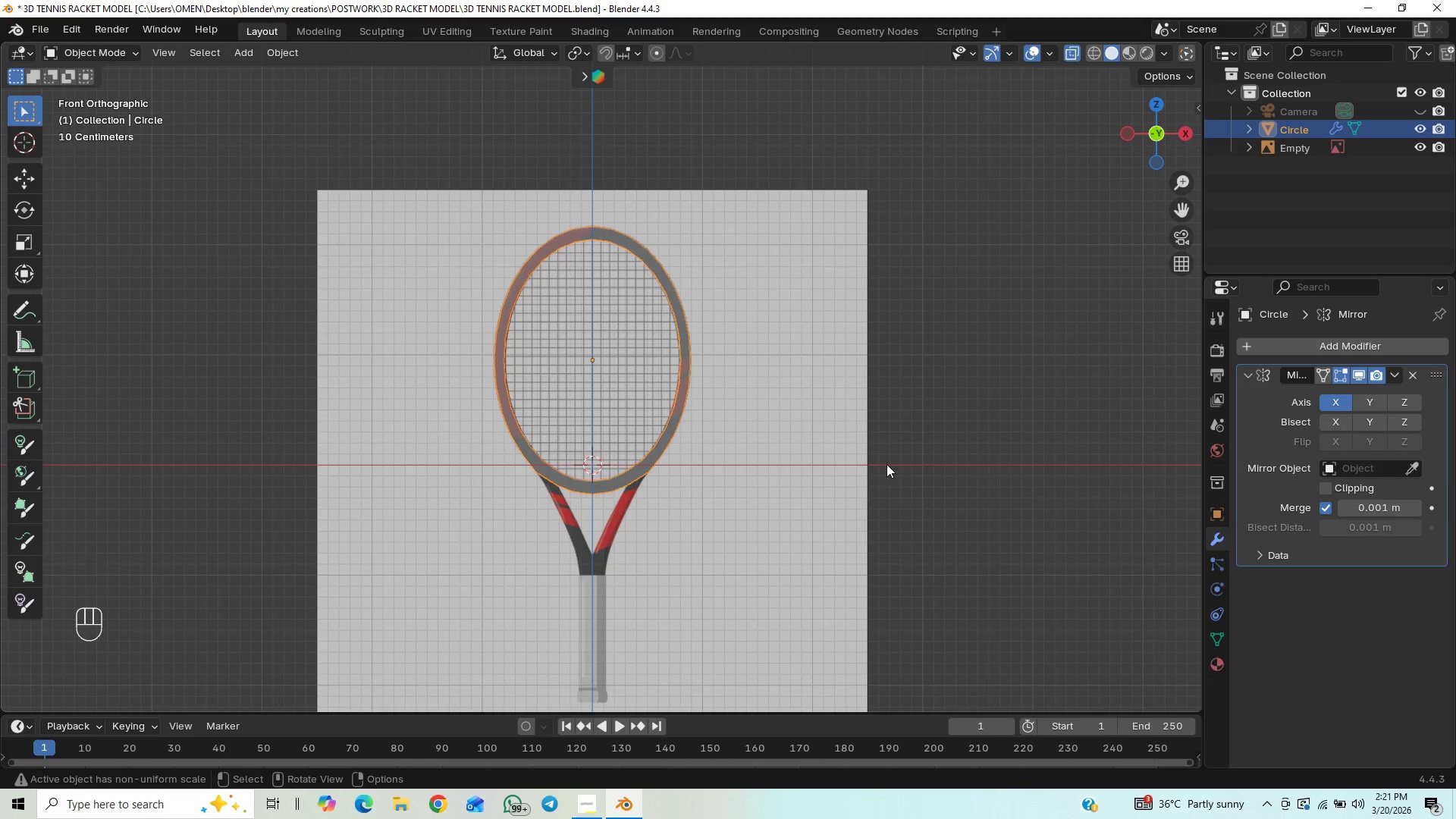 
key(Control+S)
 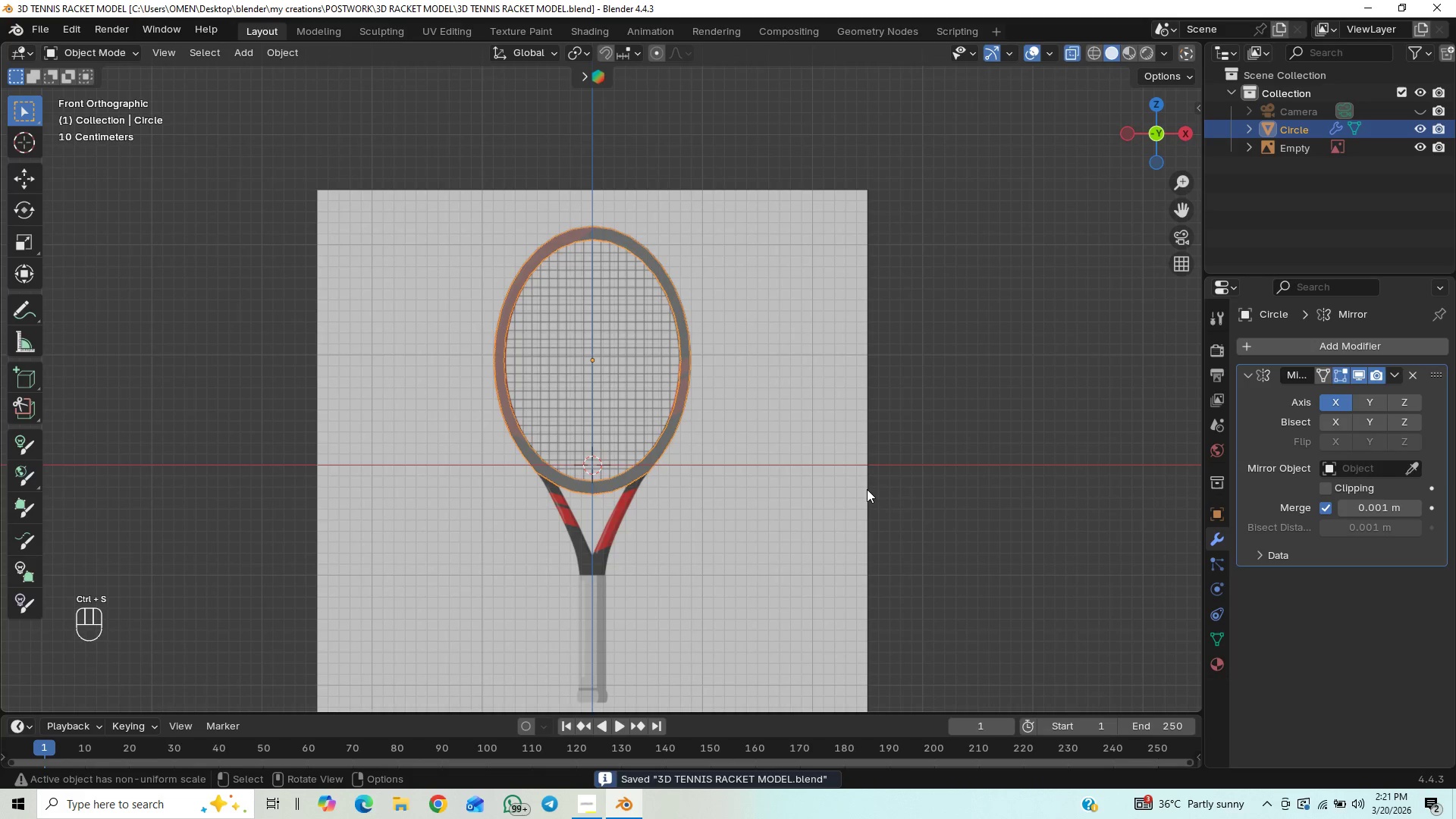 
scroll: coordinate [867, 489], scroll_direction: up, amount: 5.0
 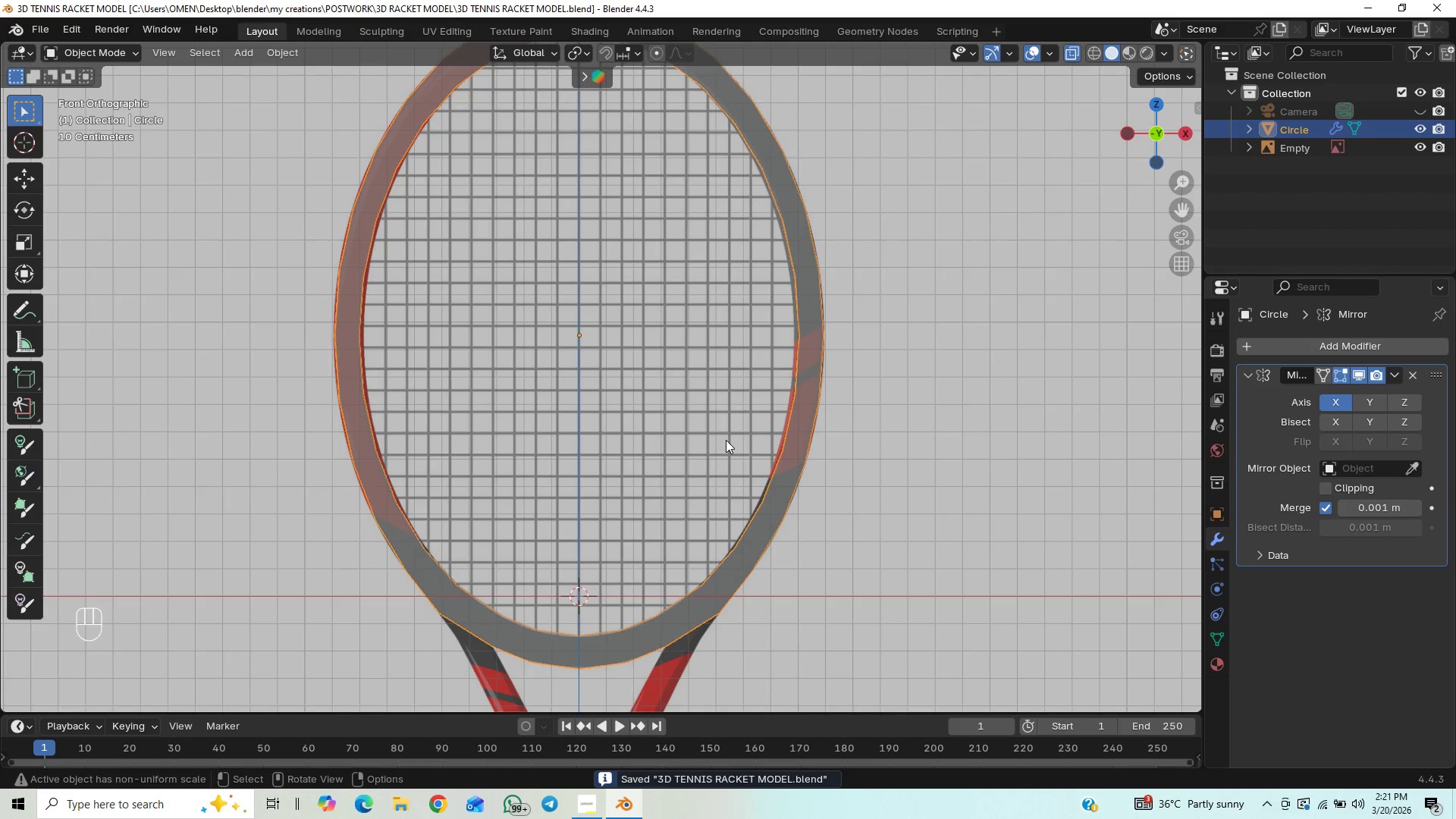 
hold_key(key=ControlLeft, duration=1.5)
 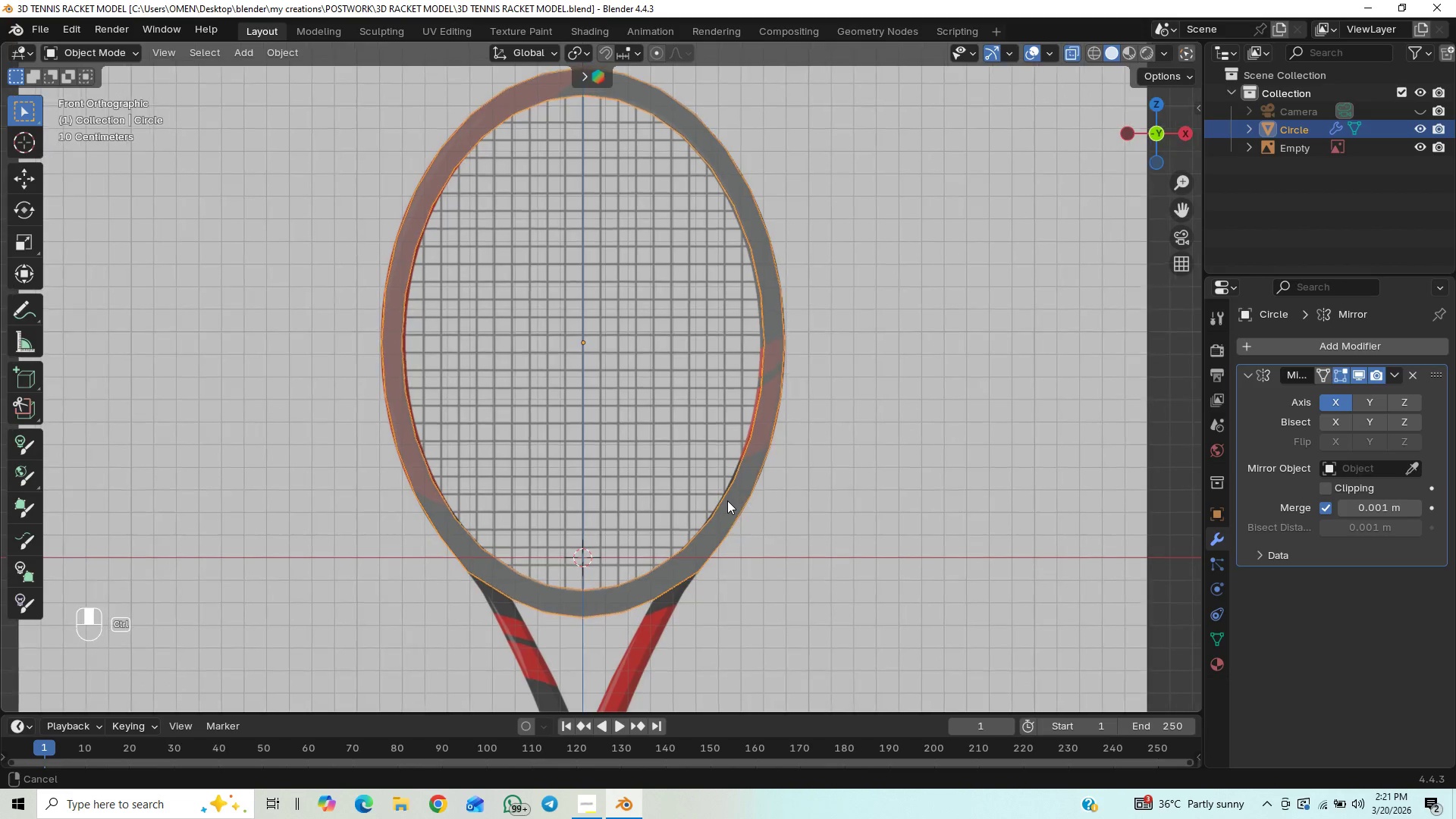 
key(Control+ControlLeft)
 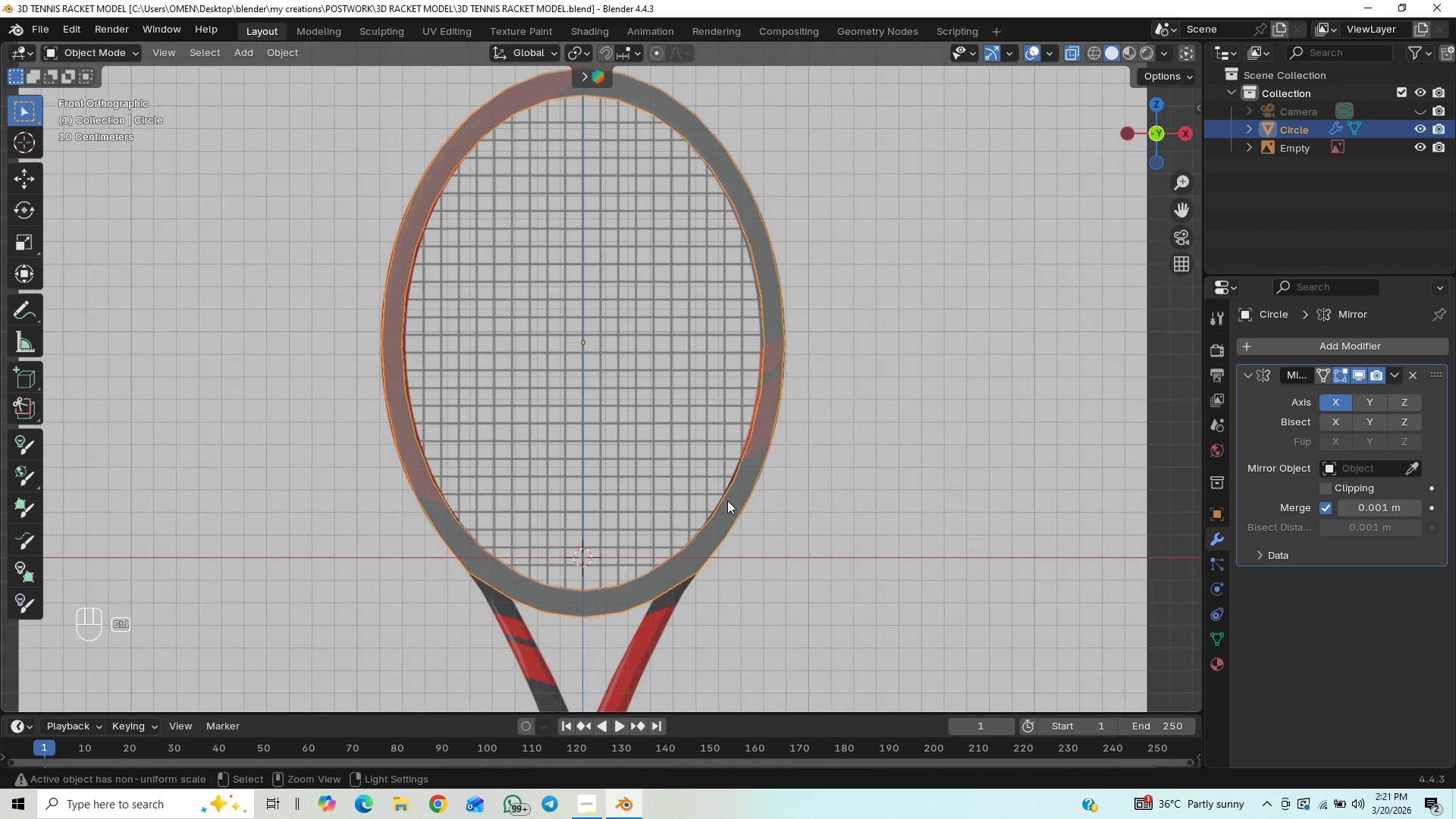 
key(Control+ControlLeft)
 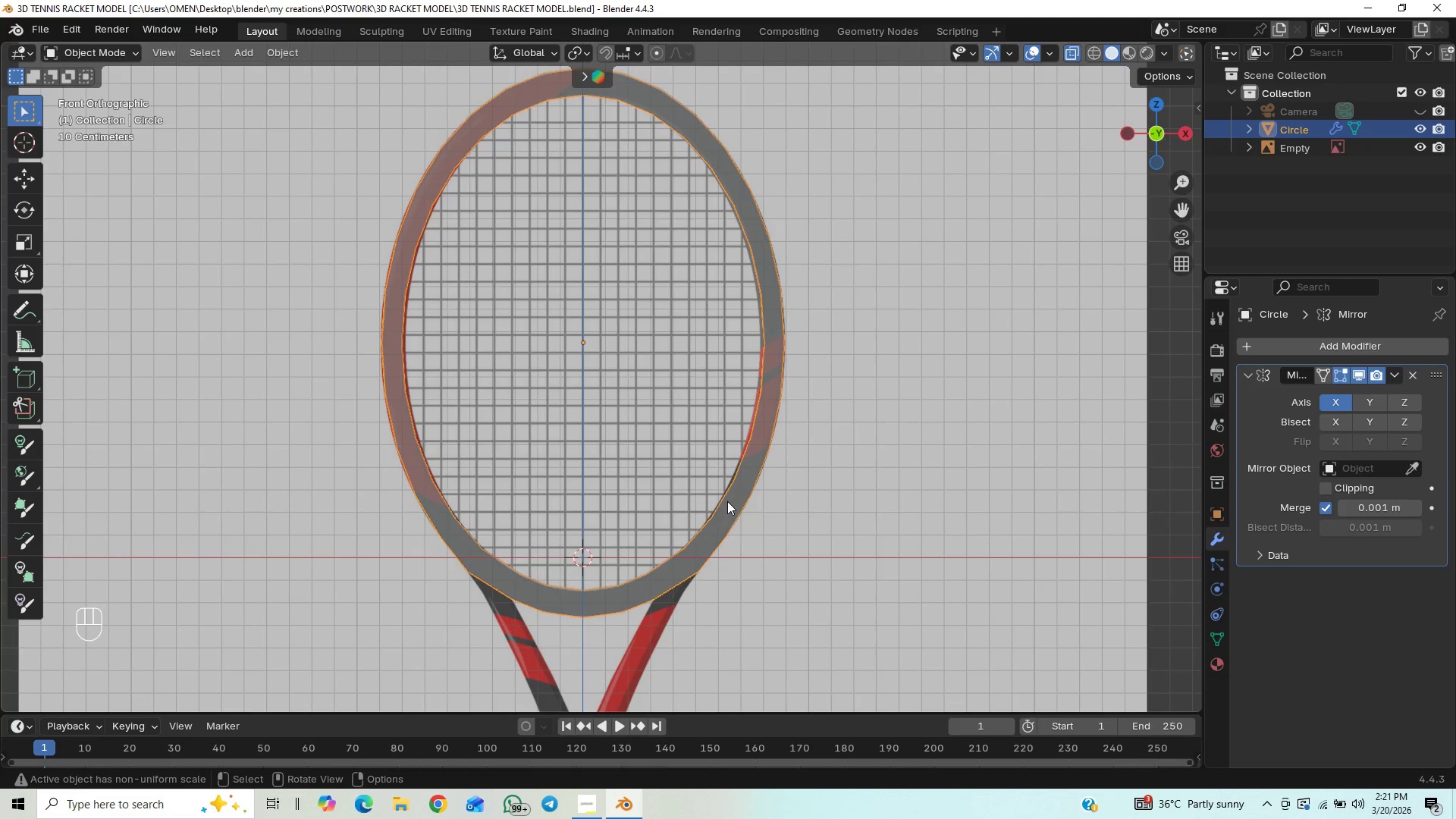 
hold_key(key=ShiftLeft, duration=0.58)
 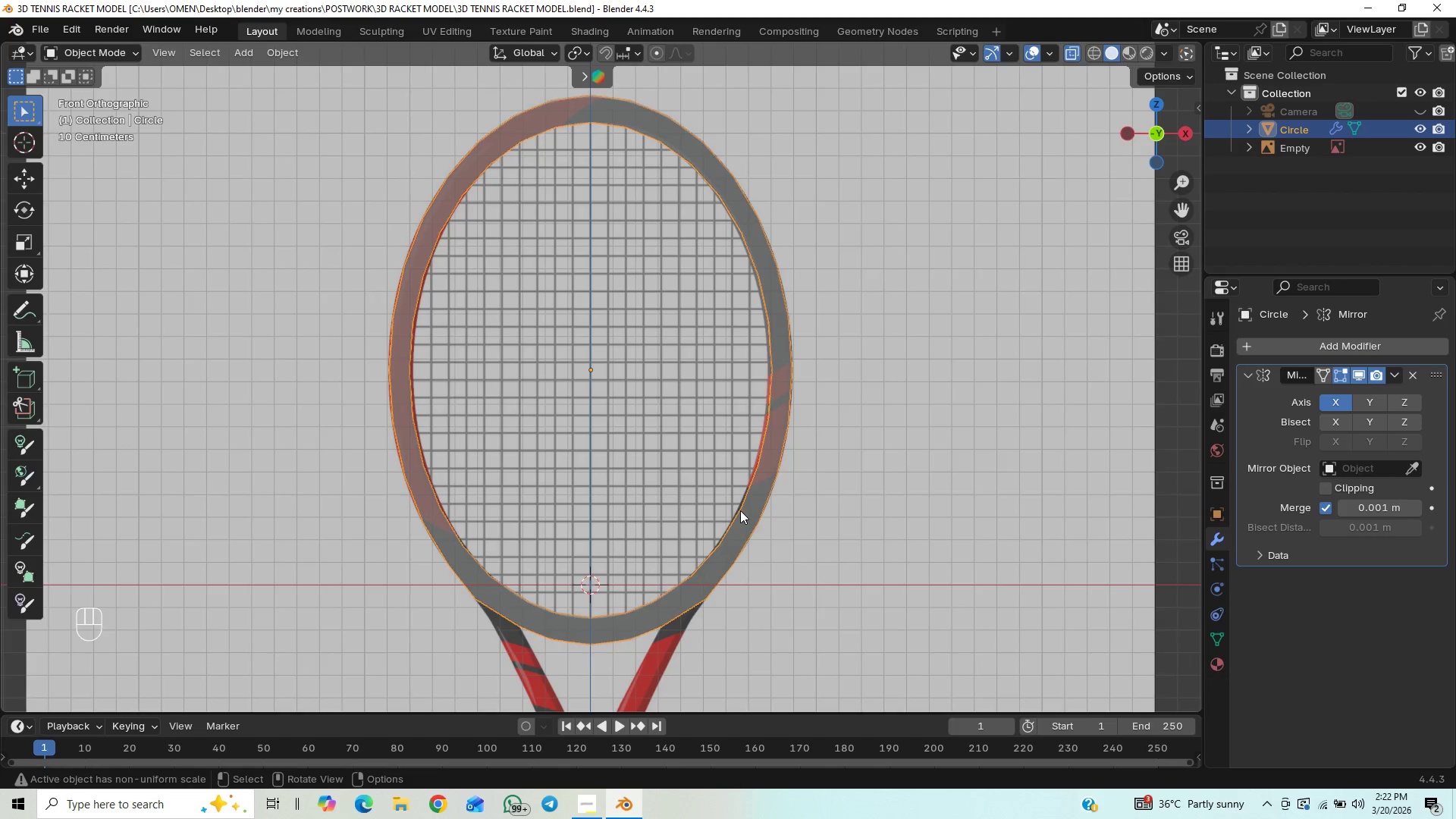 
hold_key(key=ShiftLeft, duration=0.61)
 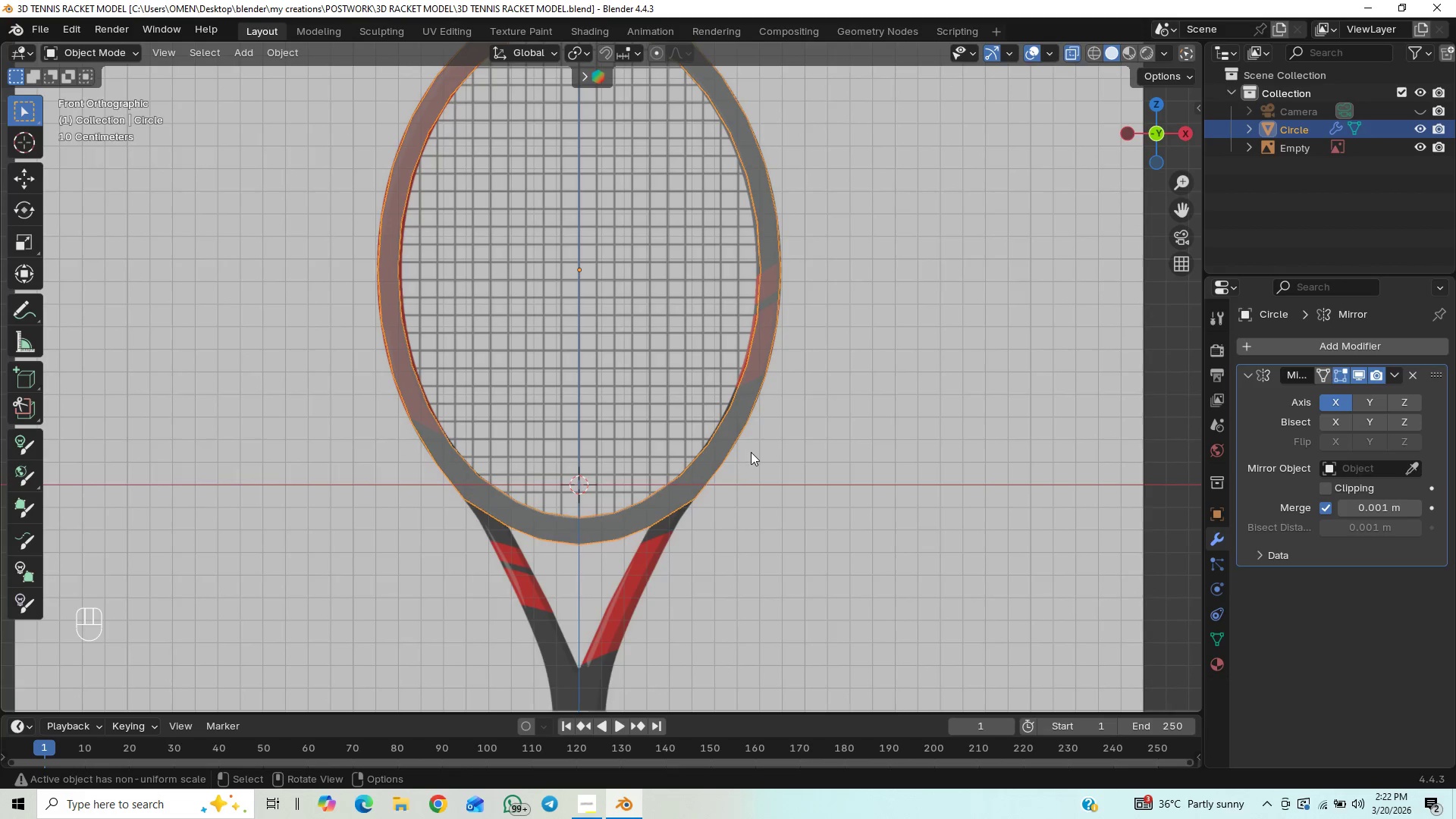 
scroll: coordinate [751, 452], scroll_direction: up, amount: 1.0
 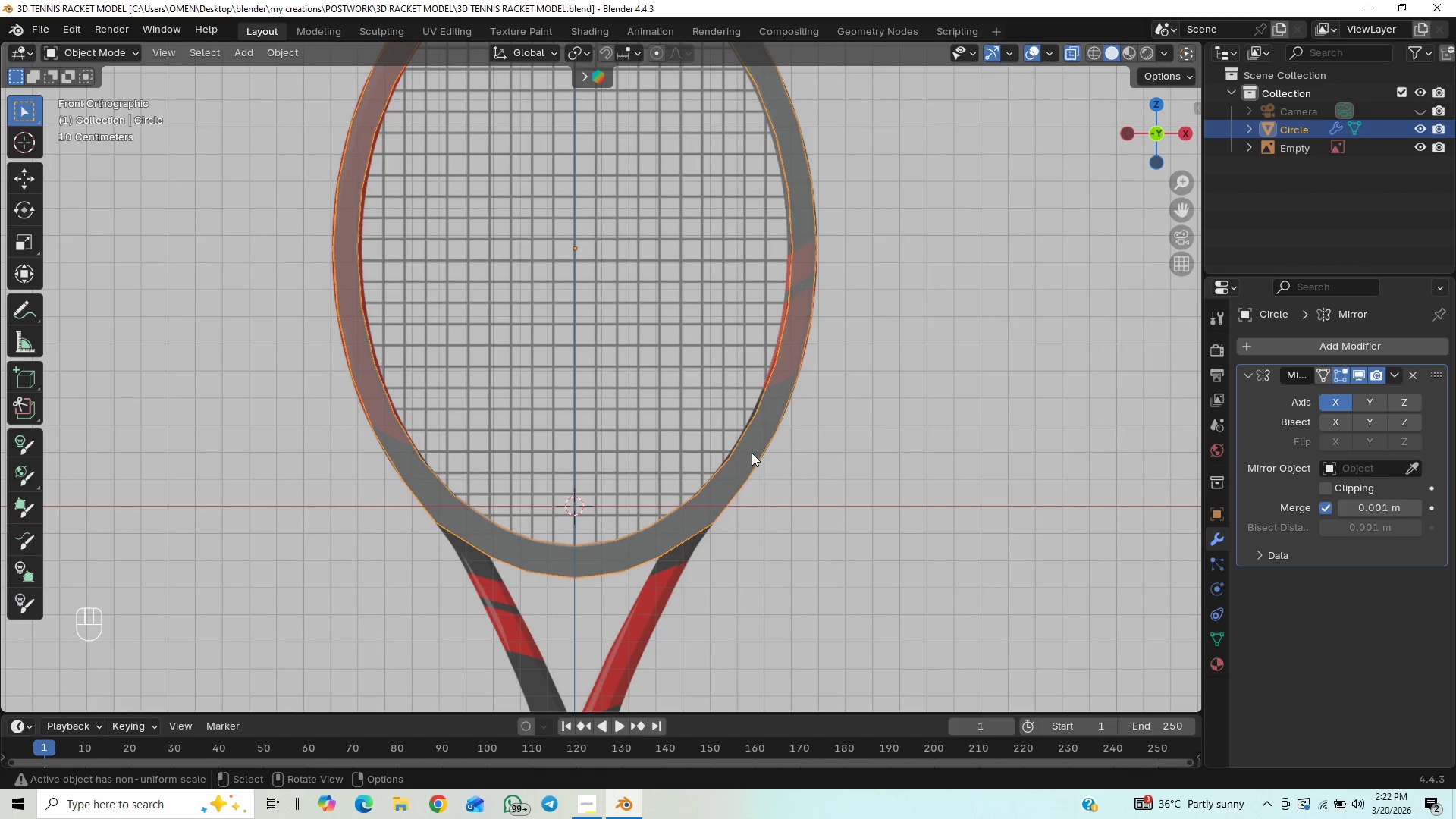 
key(Control+S)
 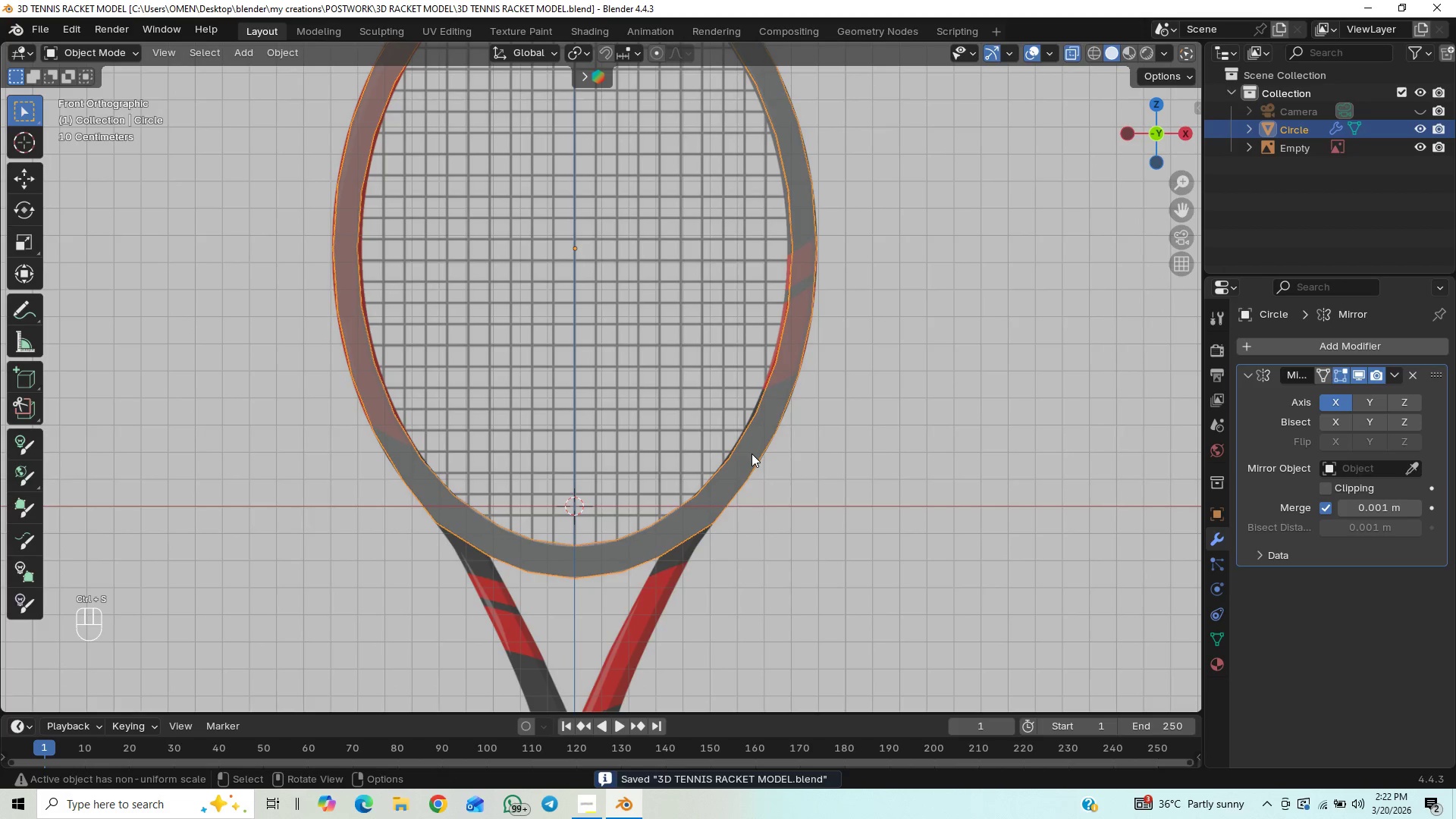 
hold_key(key=ShiftLeft, duration=1.5)
 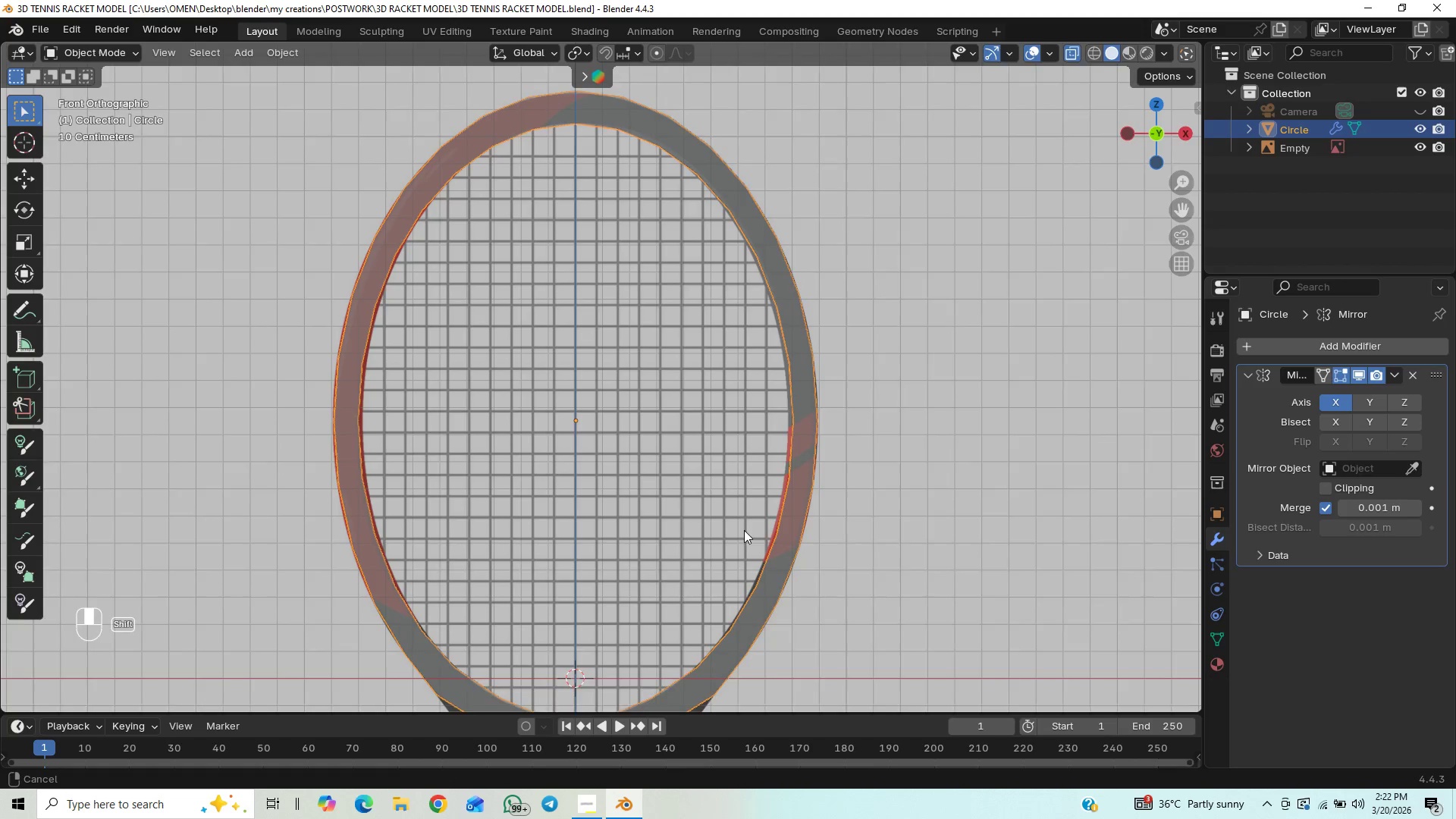 
hold_key(key=ShiftLeft, duration=1.52)
 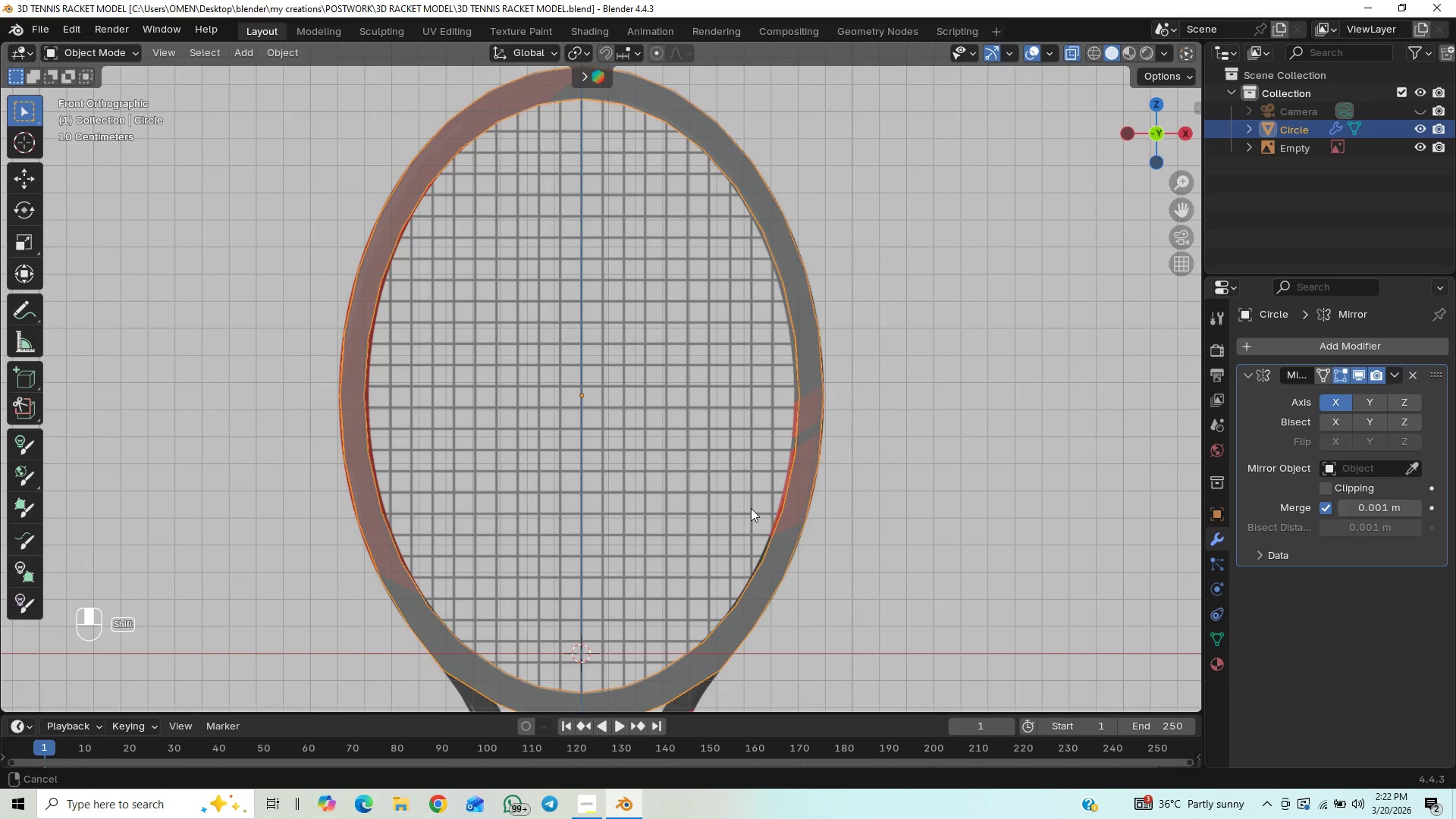 
hold_key(key=ShiftLeft, duration=1.33)
 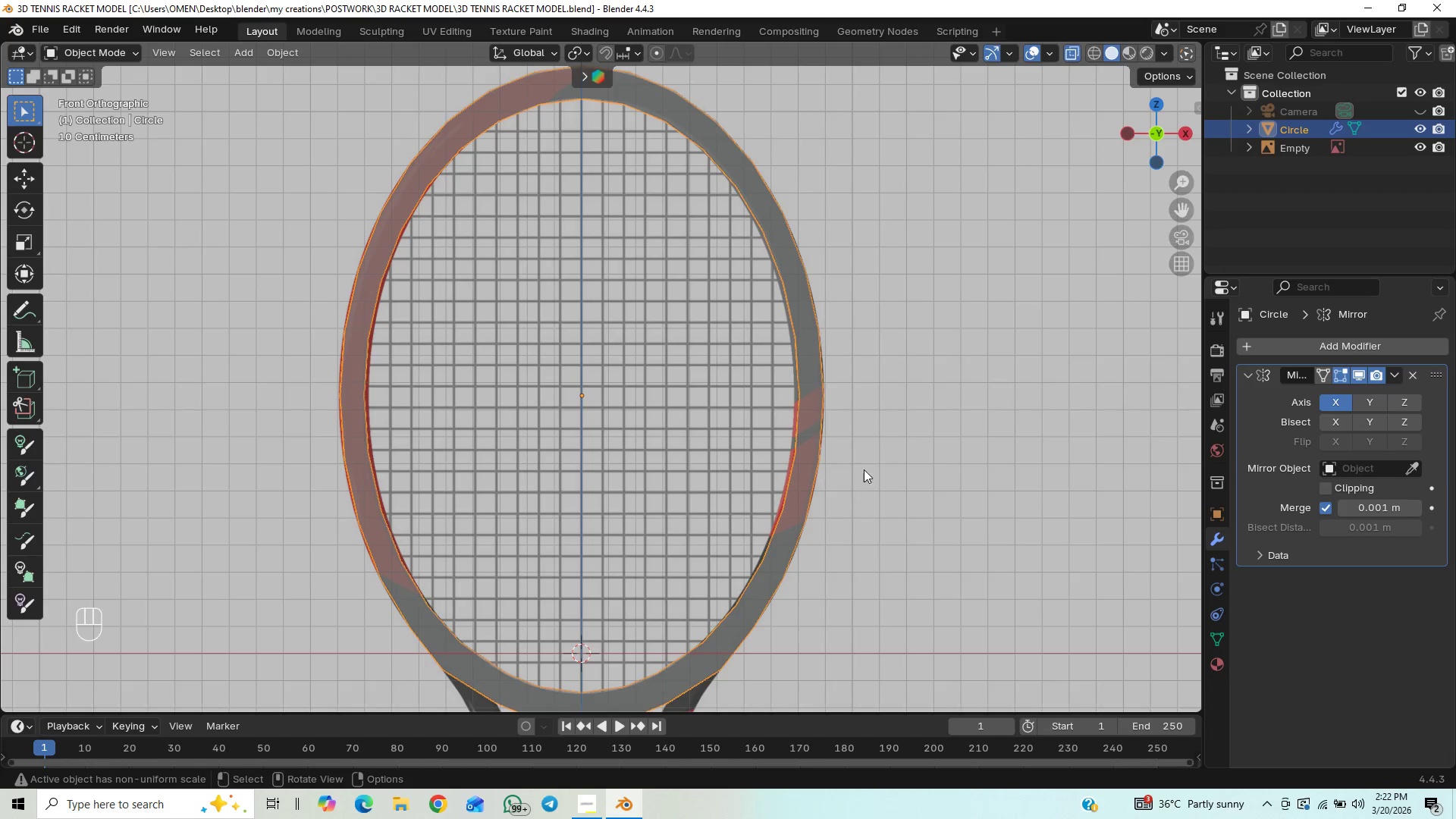 
type(SX)
 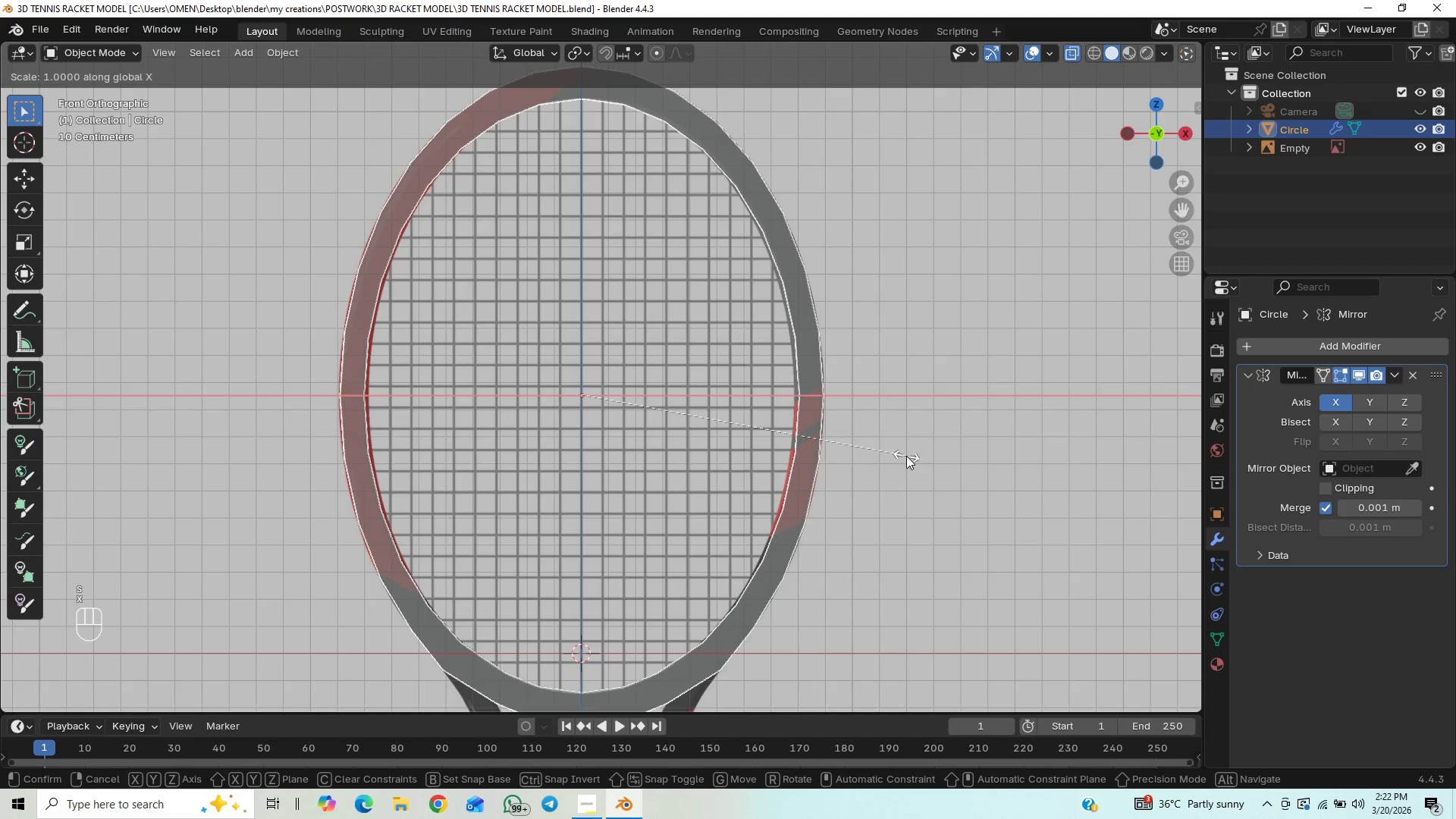 
hold_key(key=ShiftLeft, duration=1.5)
 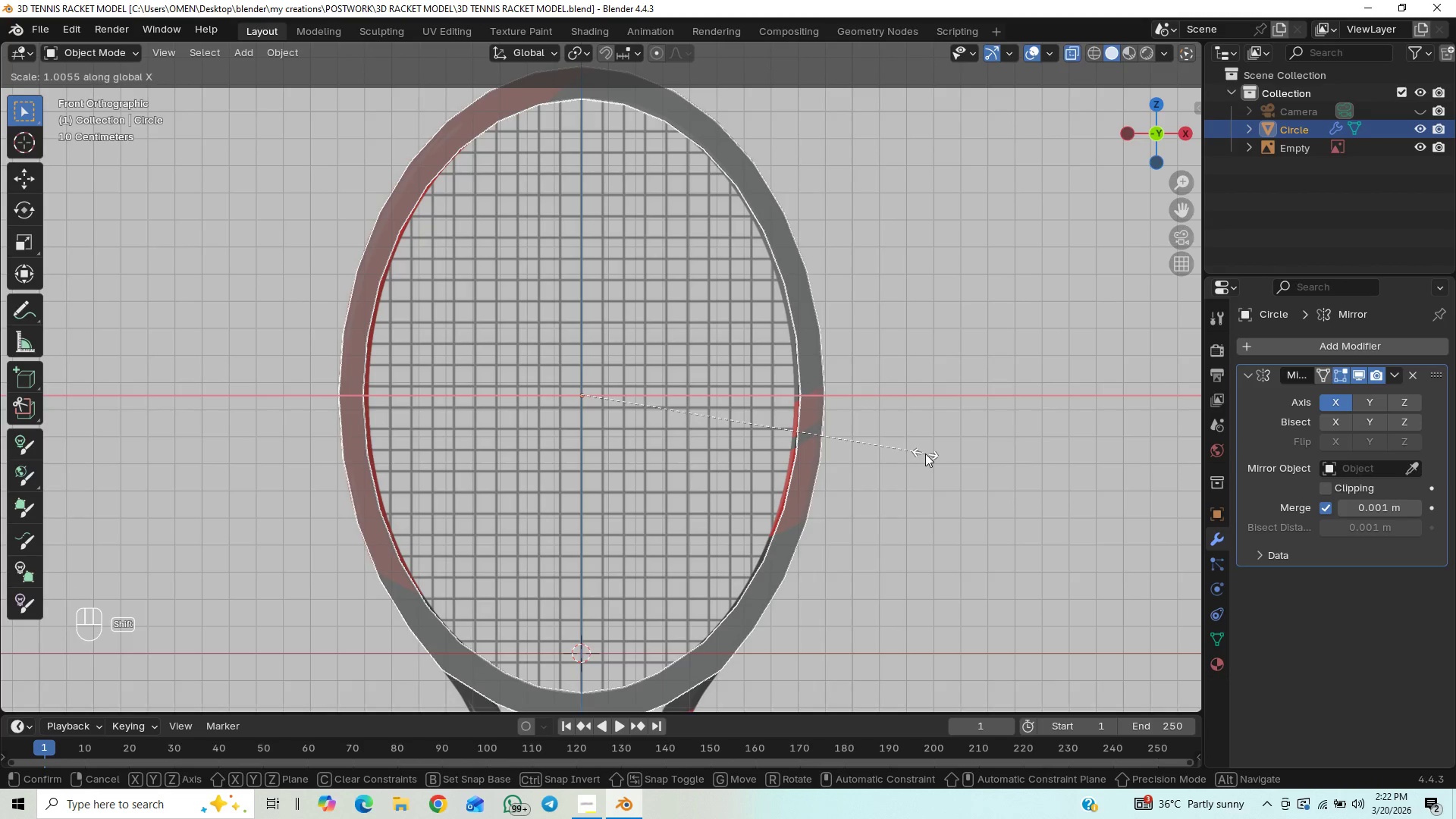 
hold_key(key=ShiftLeft, duration=1.52)
 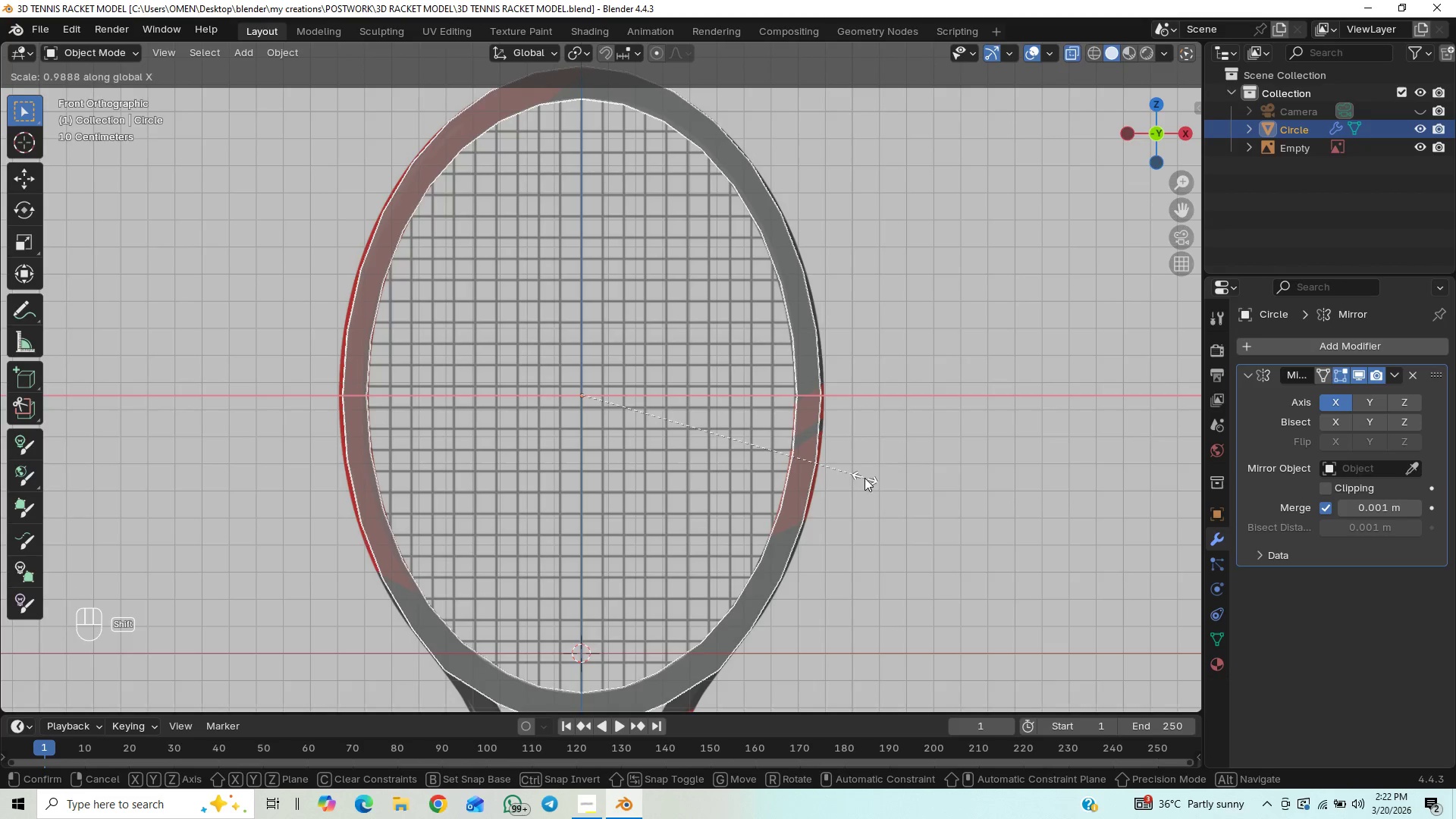 
hold_key(key=ShiftLeft, duration=1.16)
right_click([880, 465])
 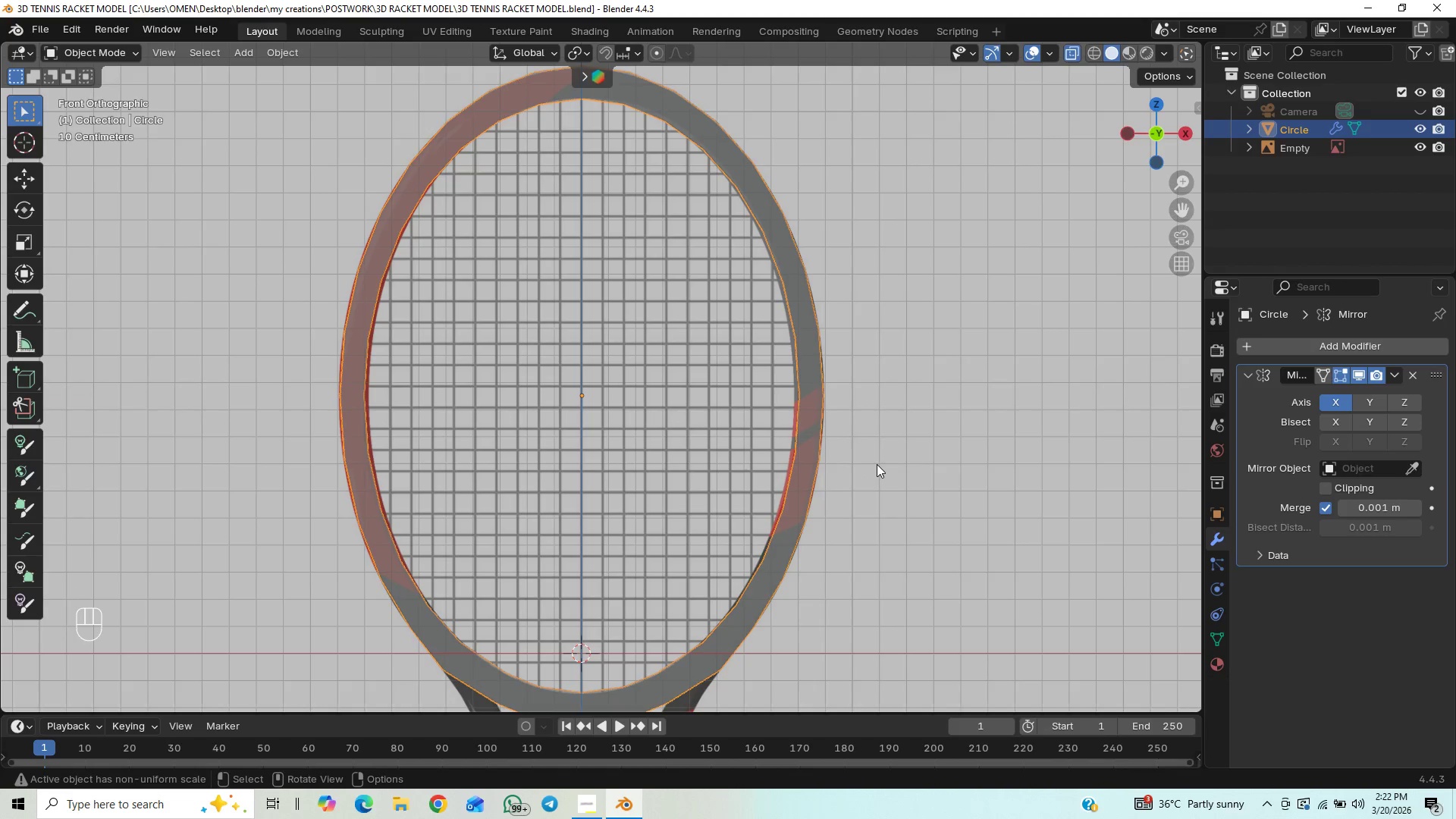 
hold_key(key=ShiftLeft, duration=1.5)
 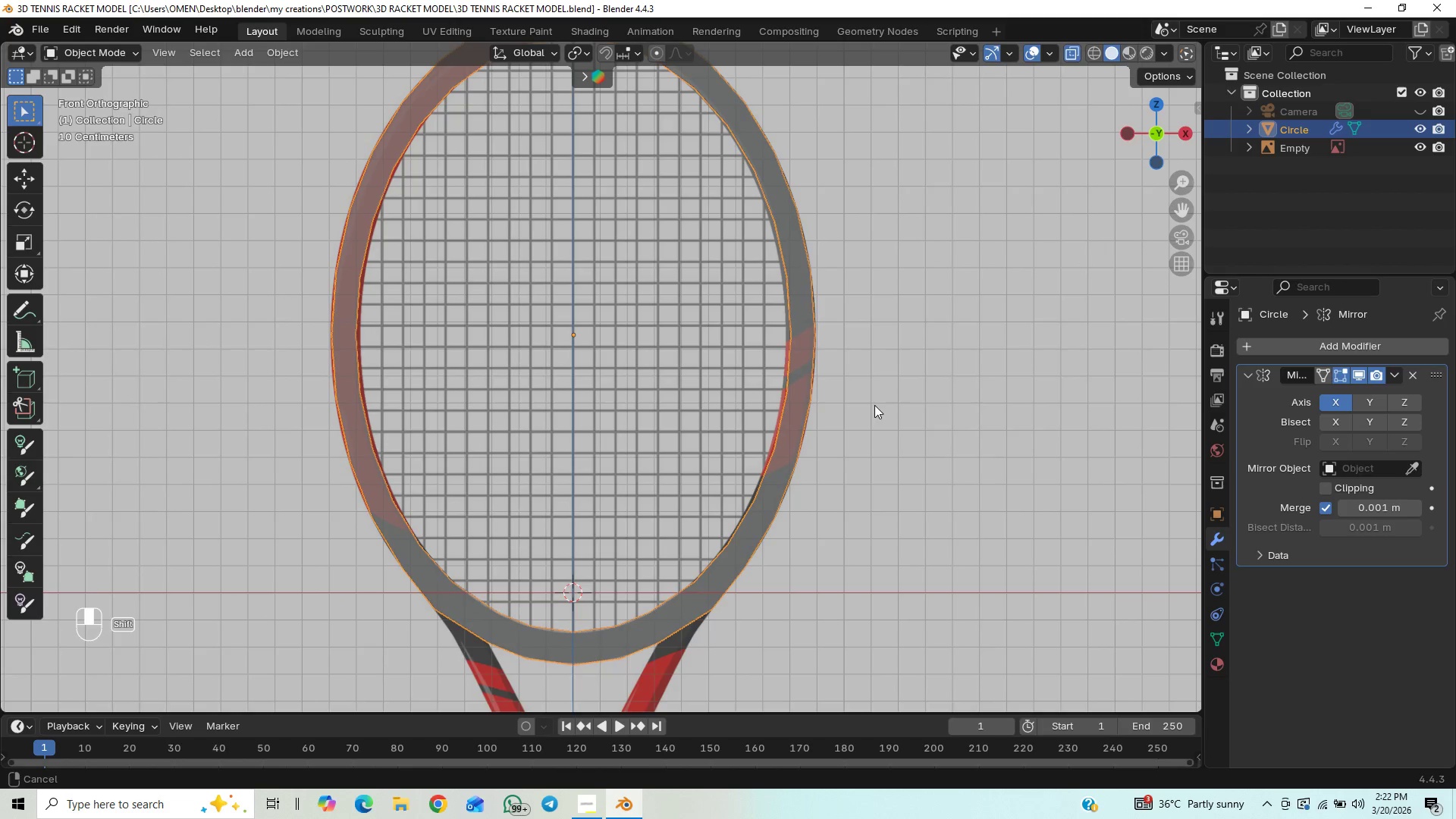 
key(Shift+ShiftLeft)
 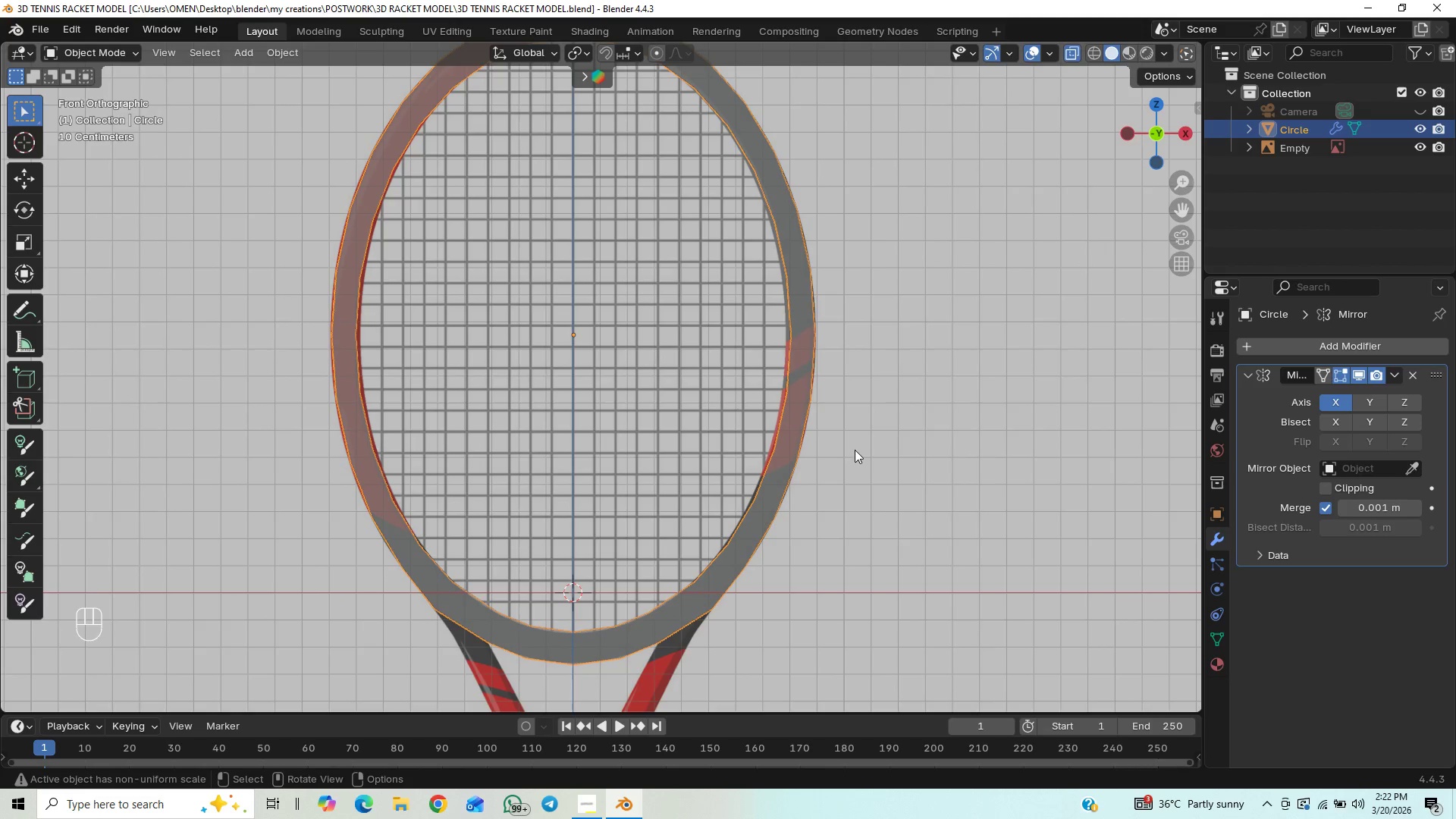 
key(Control+S)
 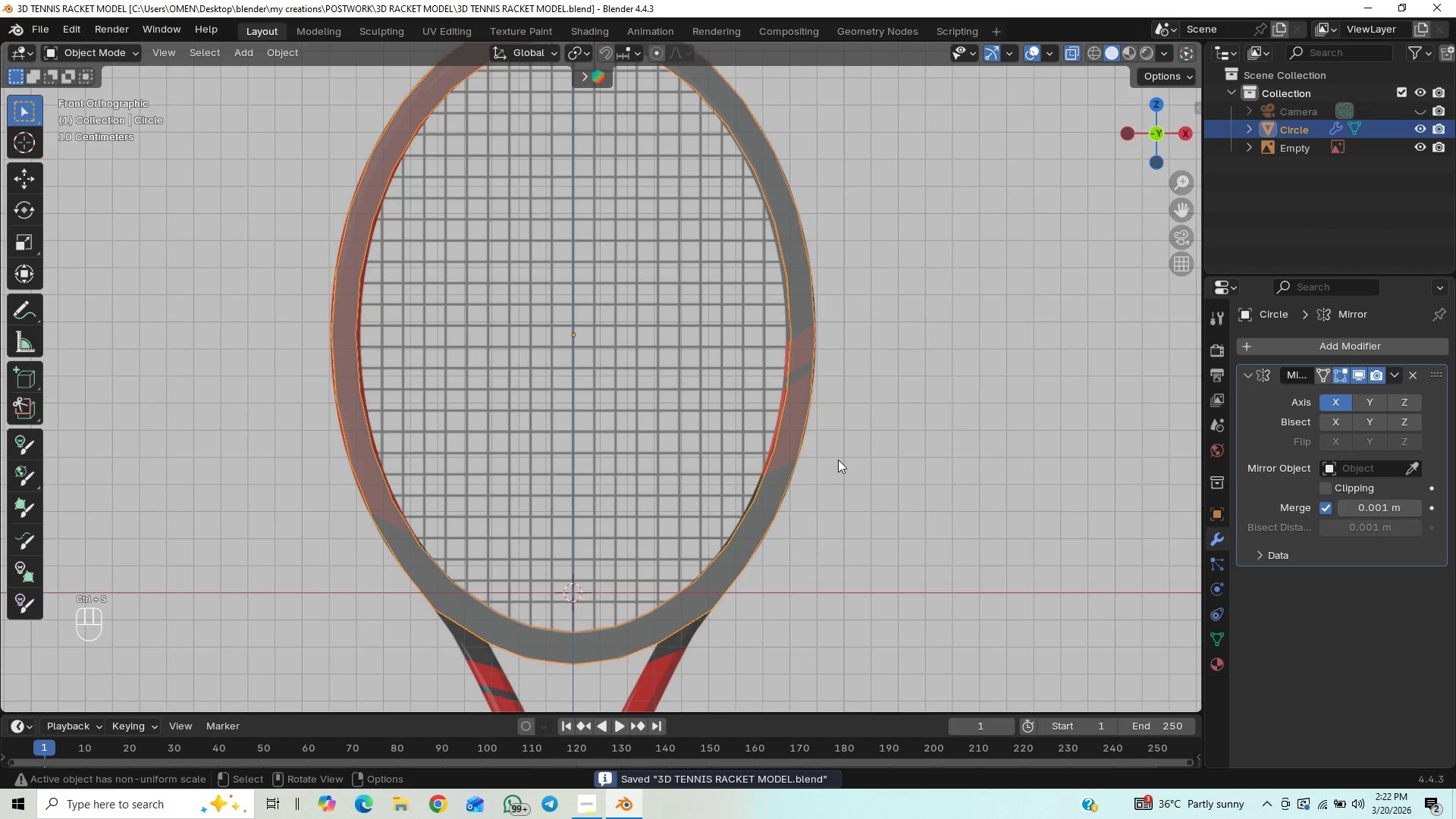 
scroll: coordinate [838, 461], scroll_direction: down, amount: 4.0
 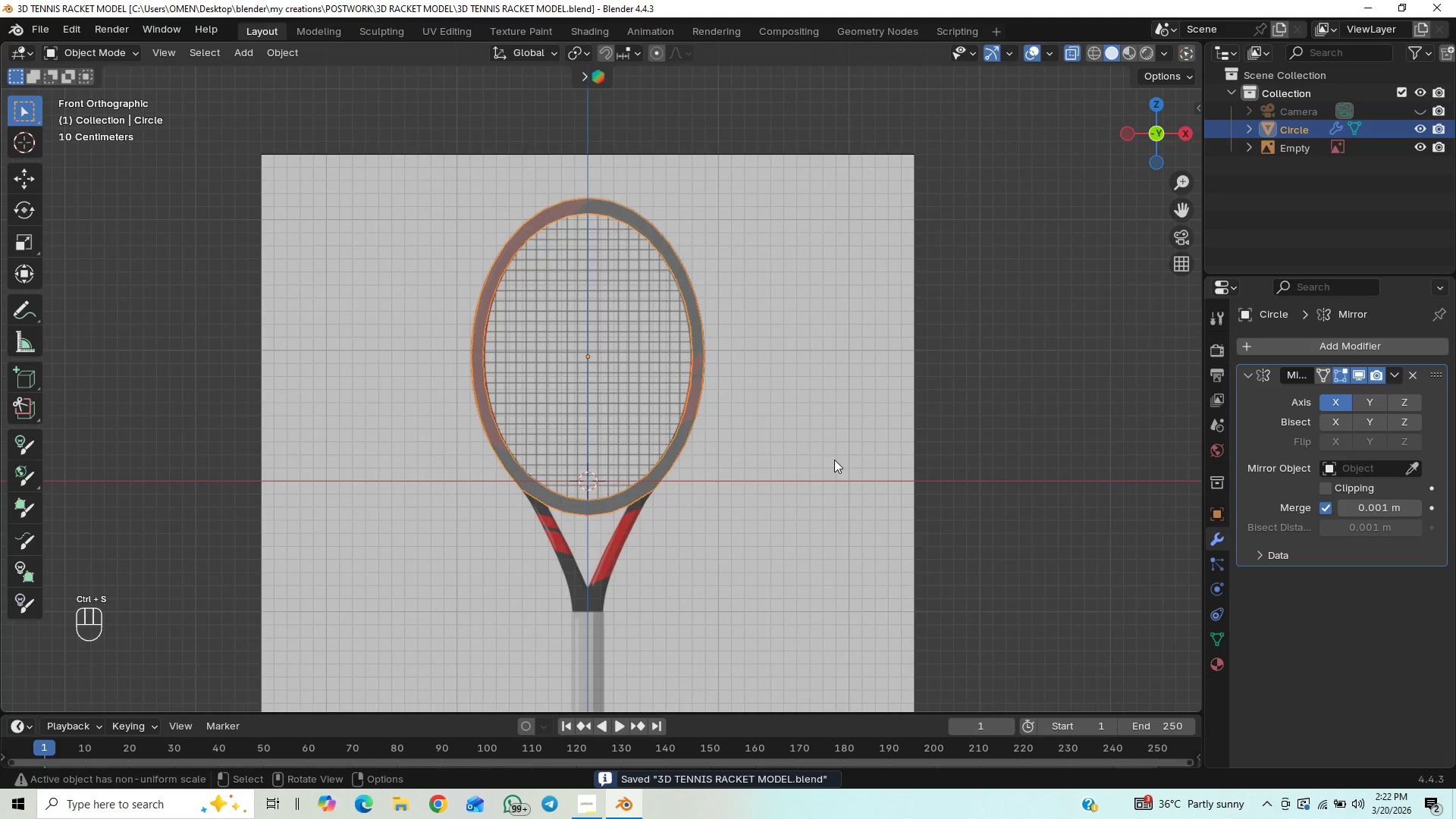 
hold_key(key=ShiftLeft, duration=0.7)
 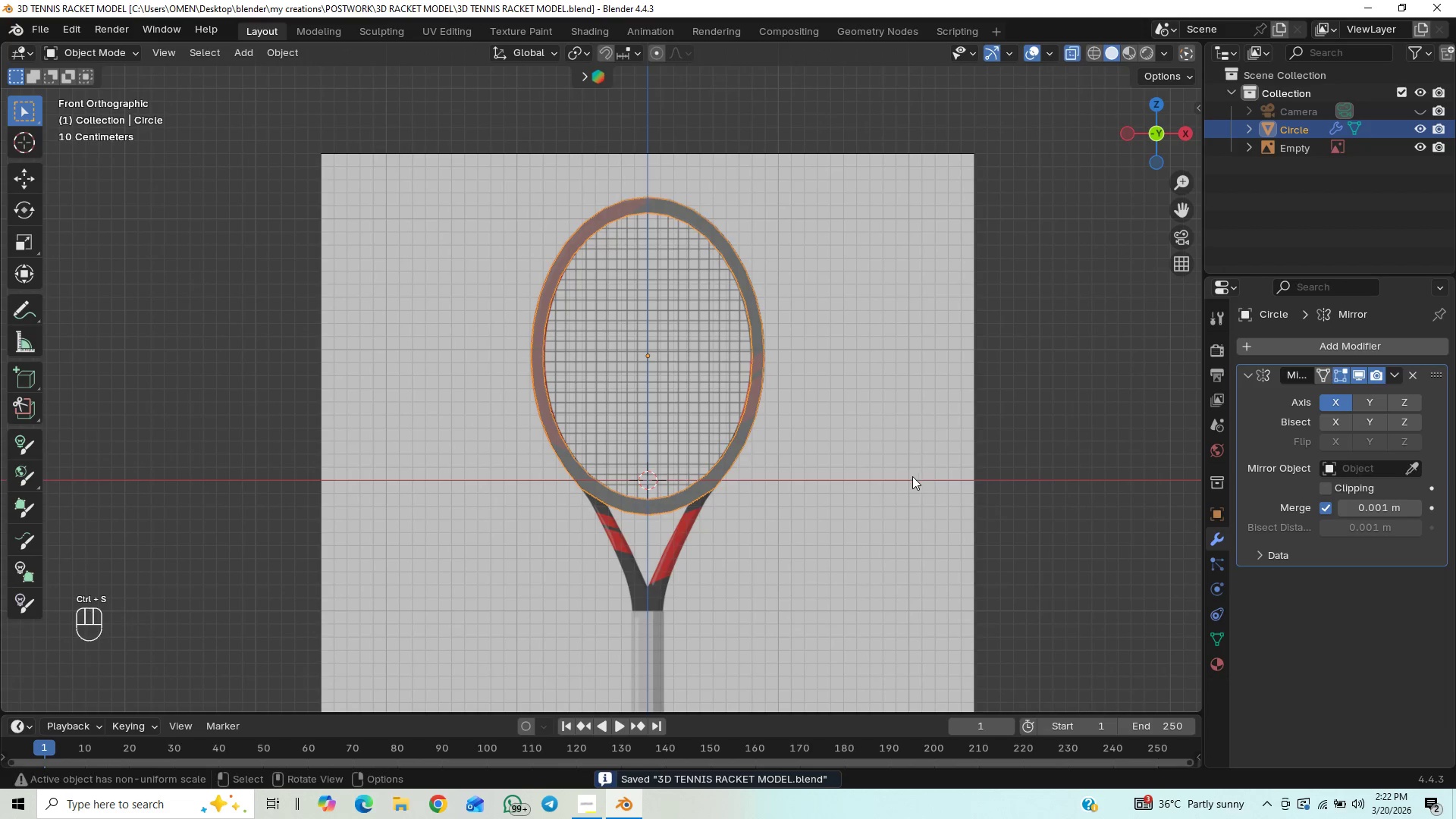 
hold_key(key=ControlLeft, duration=1.0)
 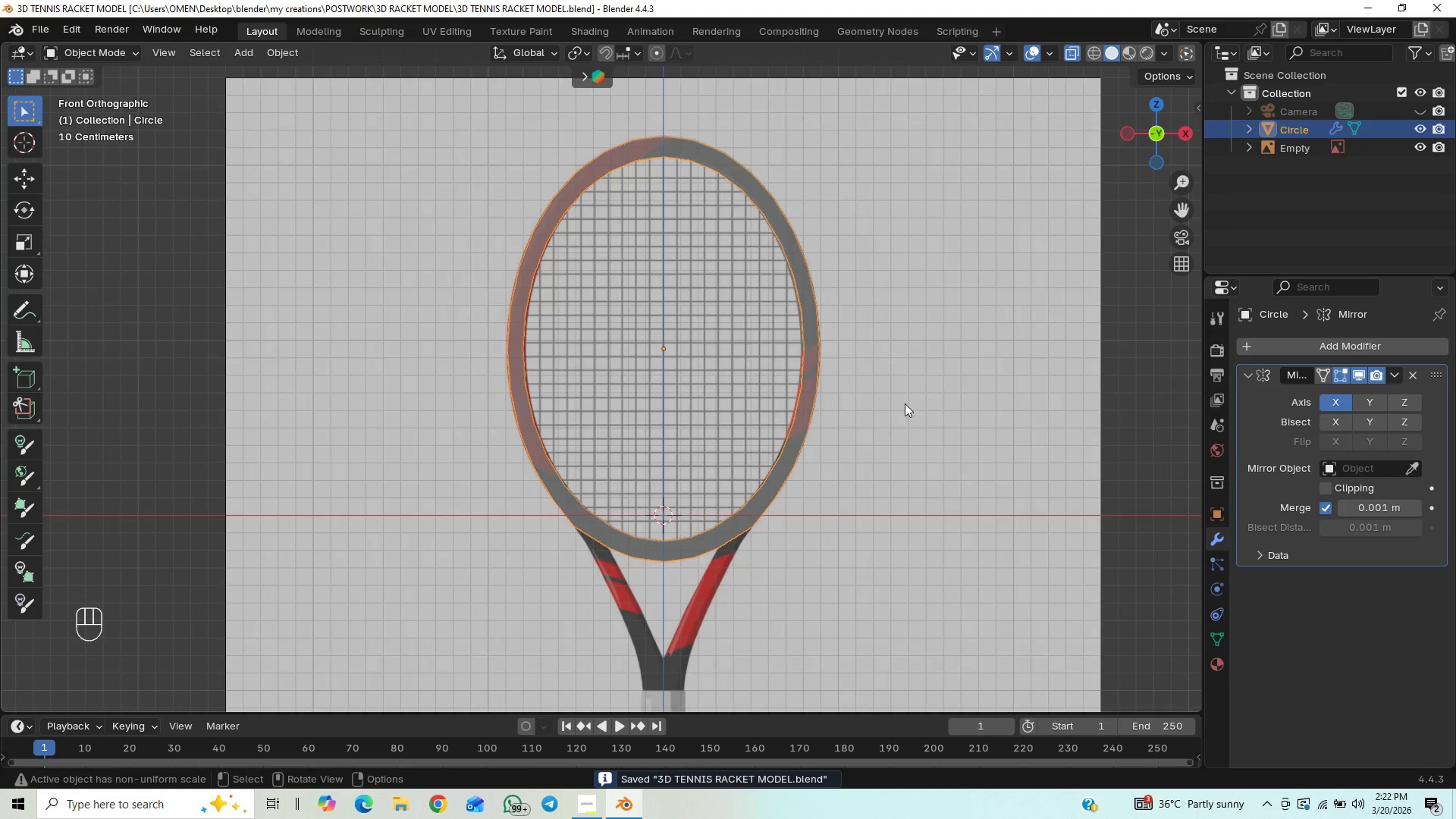 
hold_key(key=ShiftLeft, duration=0.38)
 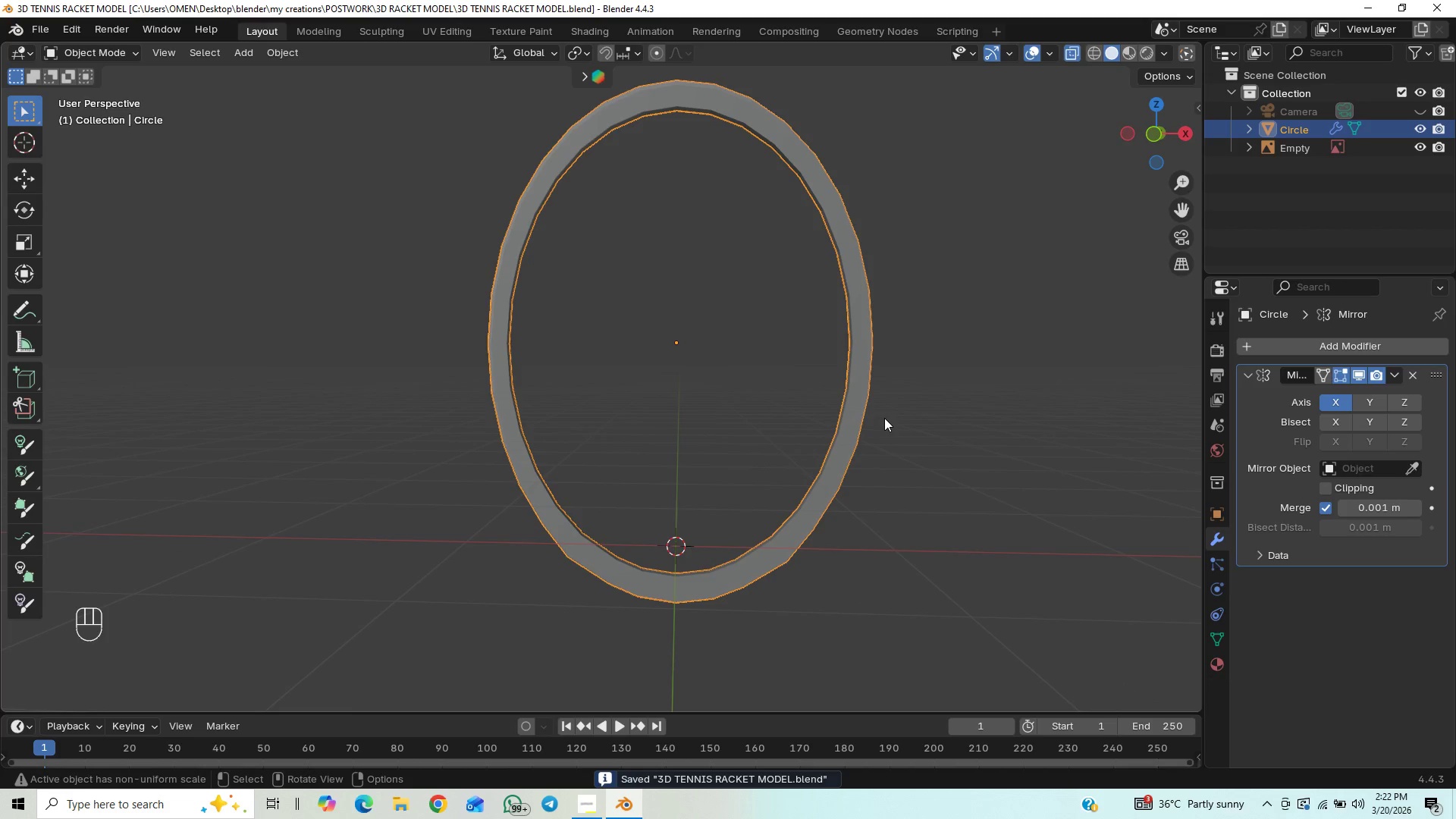 
scroll: coordinate [905, 403], scroll_direction: up, amount: 1.0
 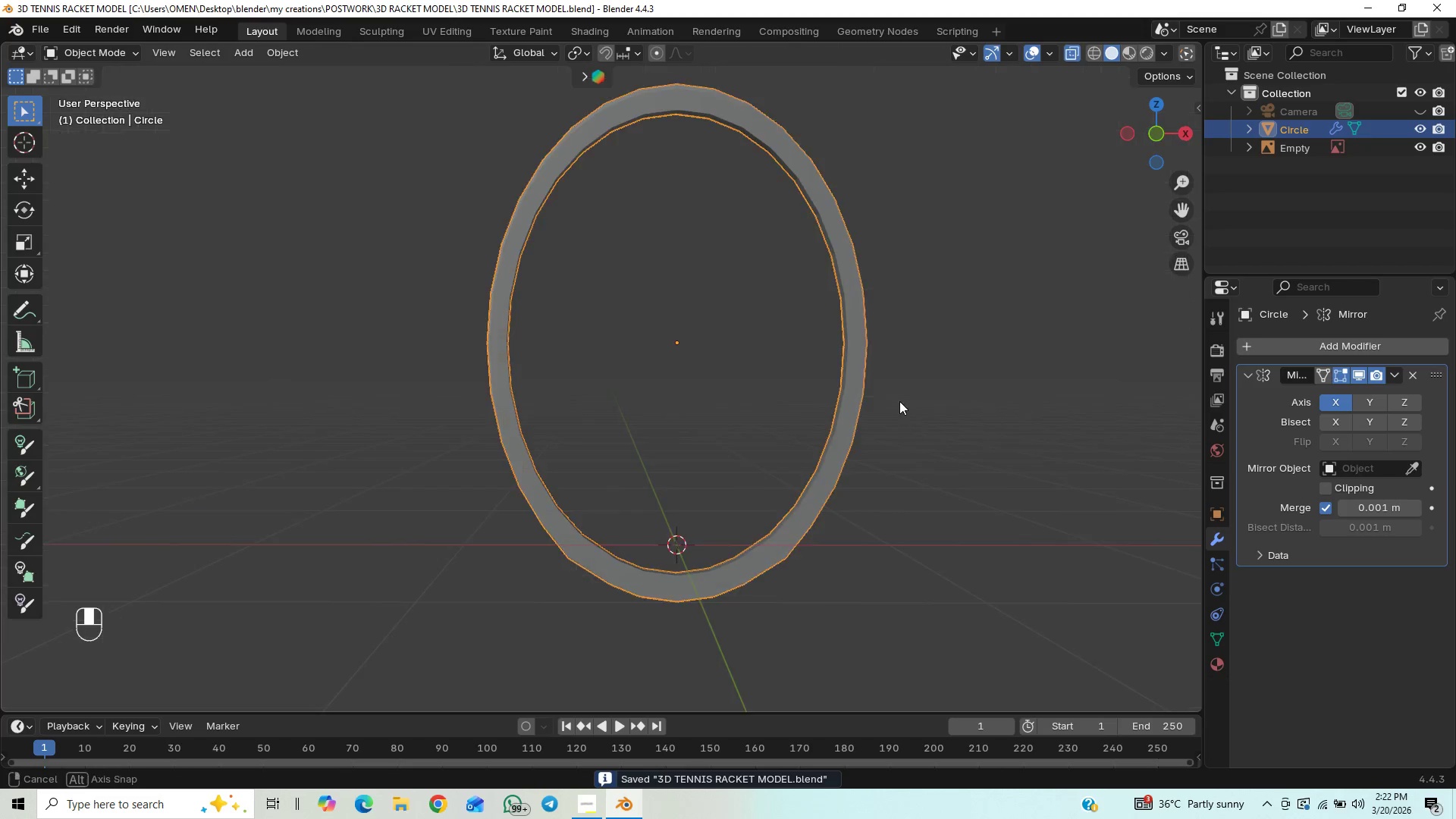 
scroll: coordinate [884, 418], scroll_direction: down, amount: 9.0
 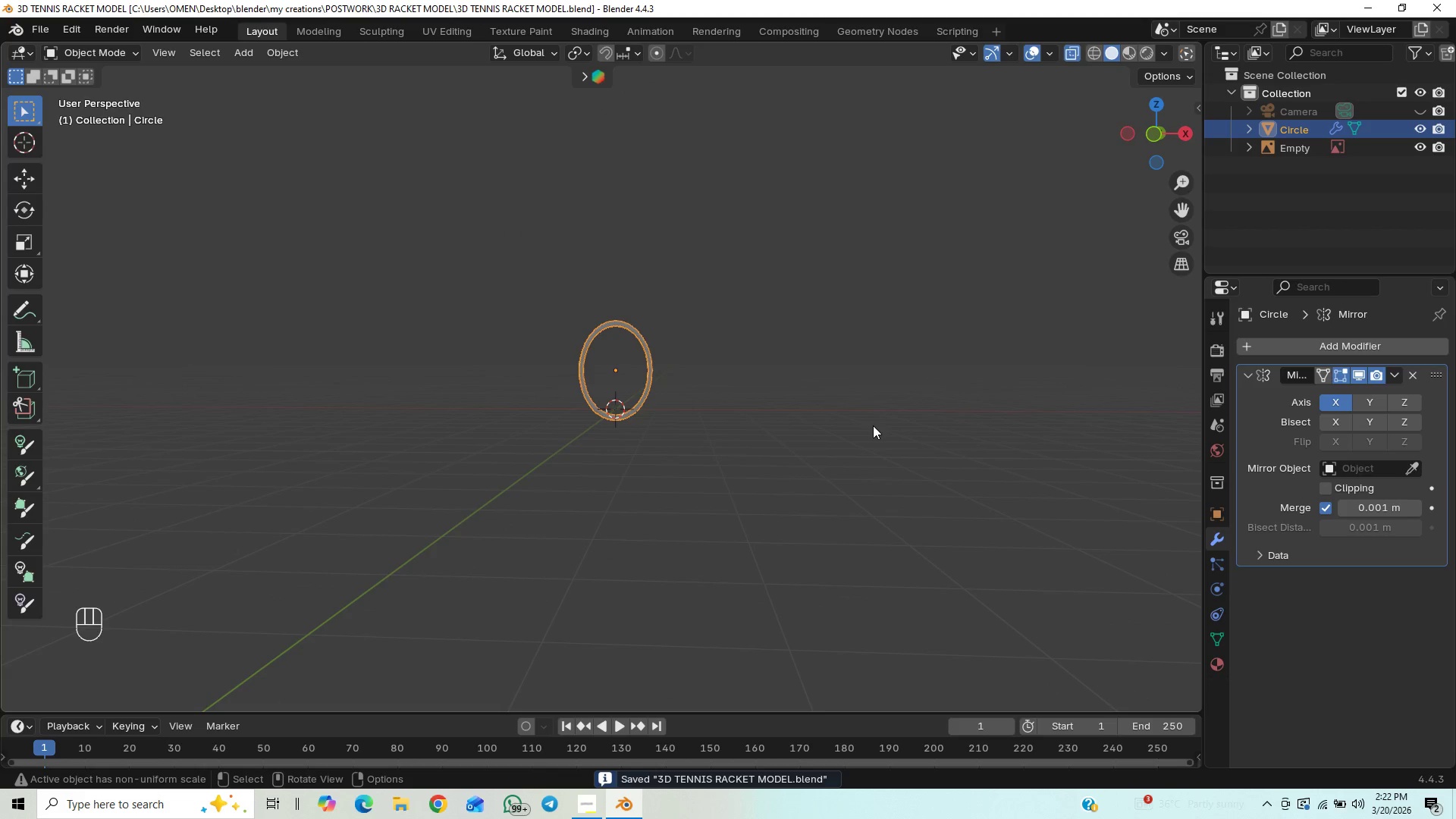 
key(Numpad1)
 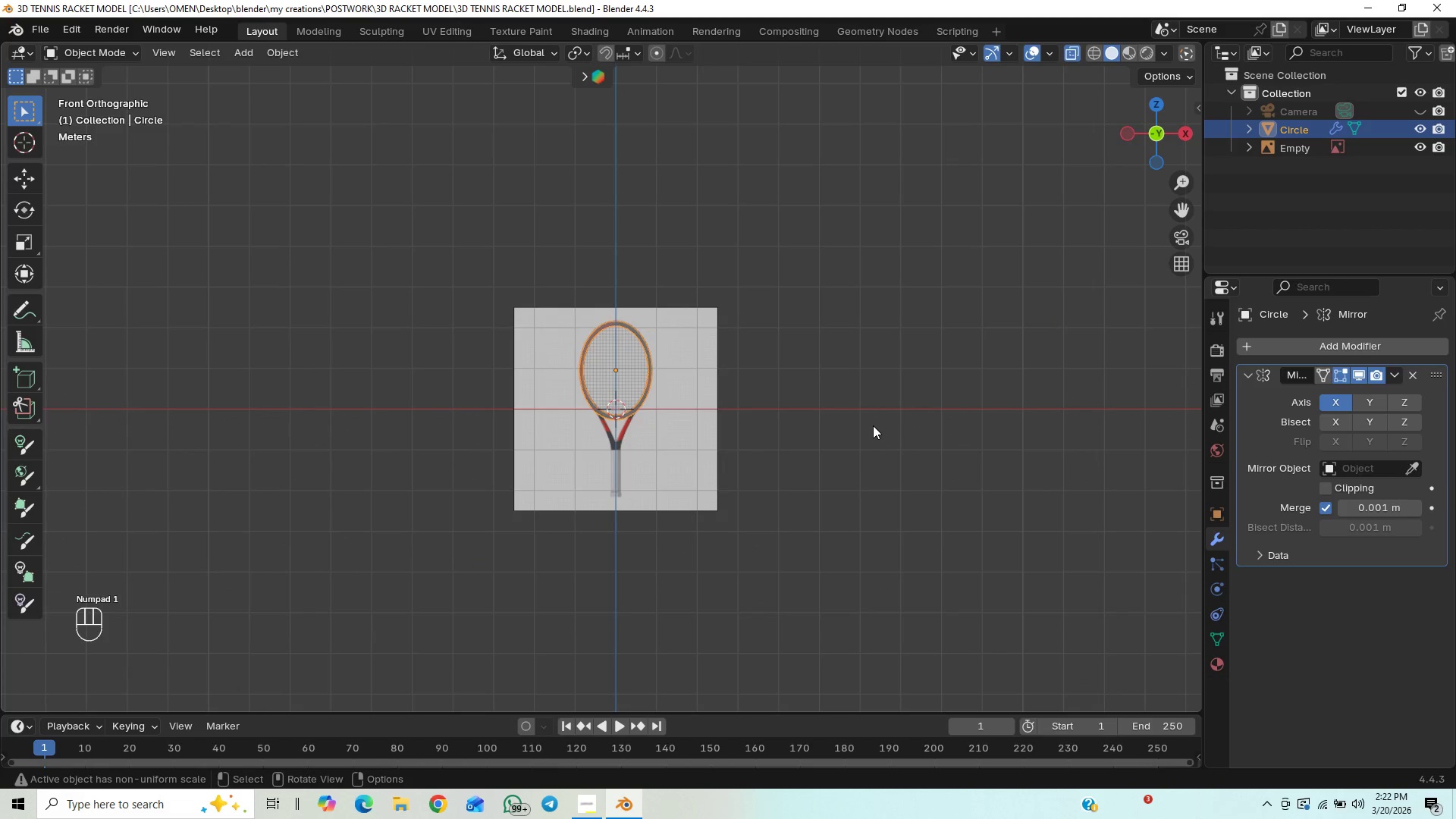 
scroll: coordinate [863, 444], scroll_direction: up, amount: 12.0
 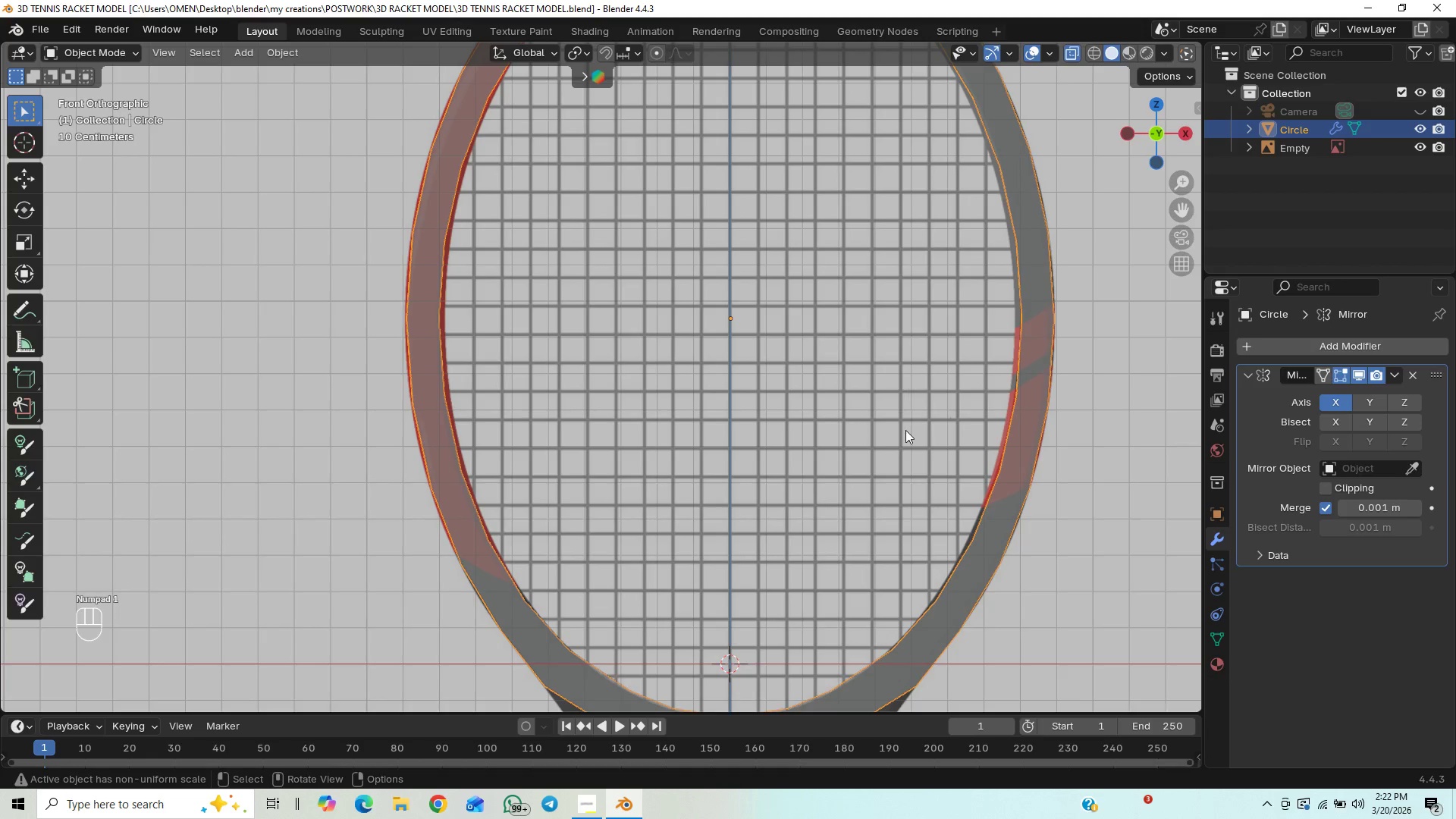 
scroll: coordinate [862, 468], scroll_direction: down, amount: 12.0
 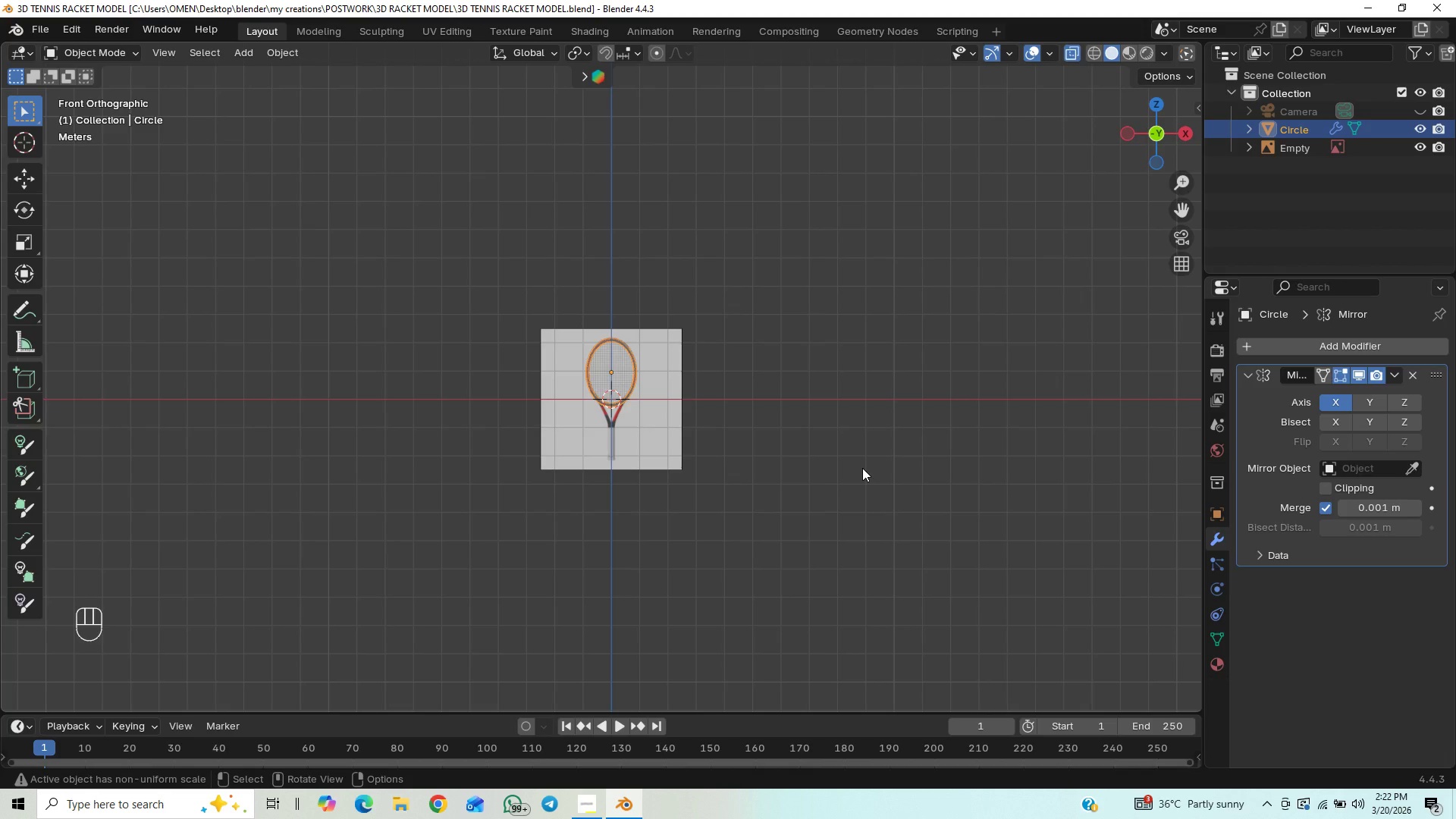 
scroll: coordinate [862, 468], scroll_direction: up, amount: 7.0
 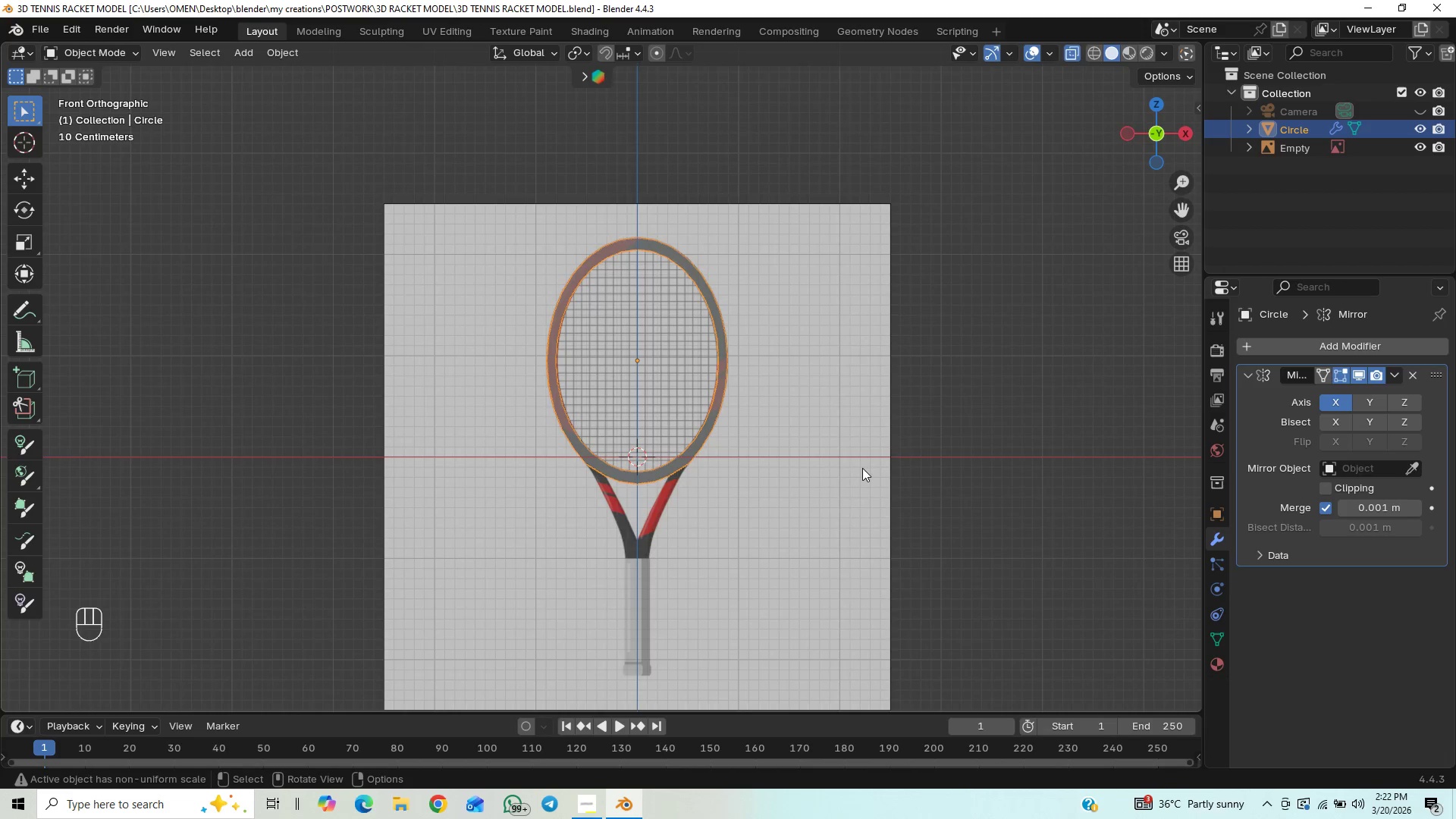 
key(Control+S)
 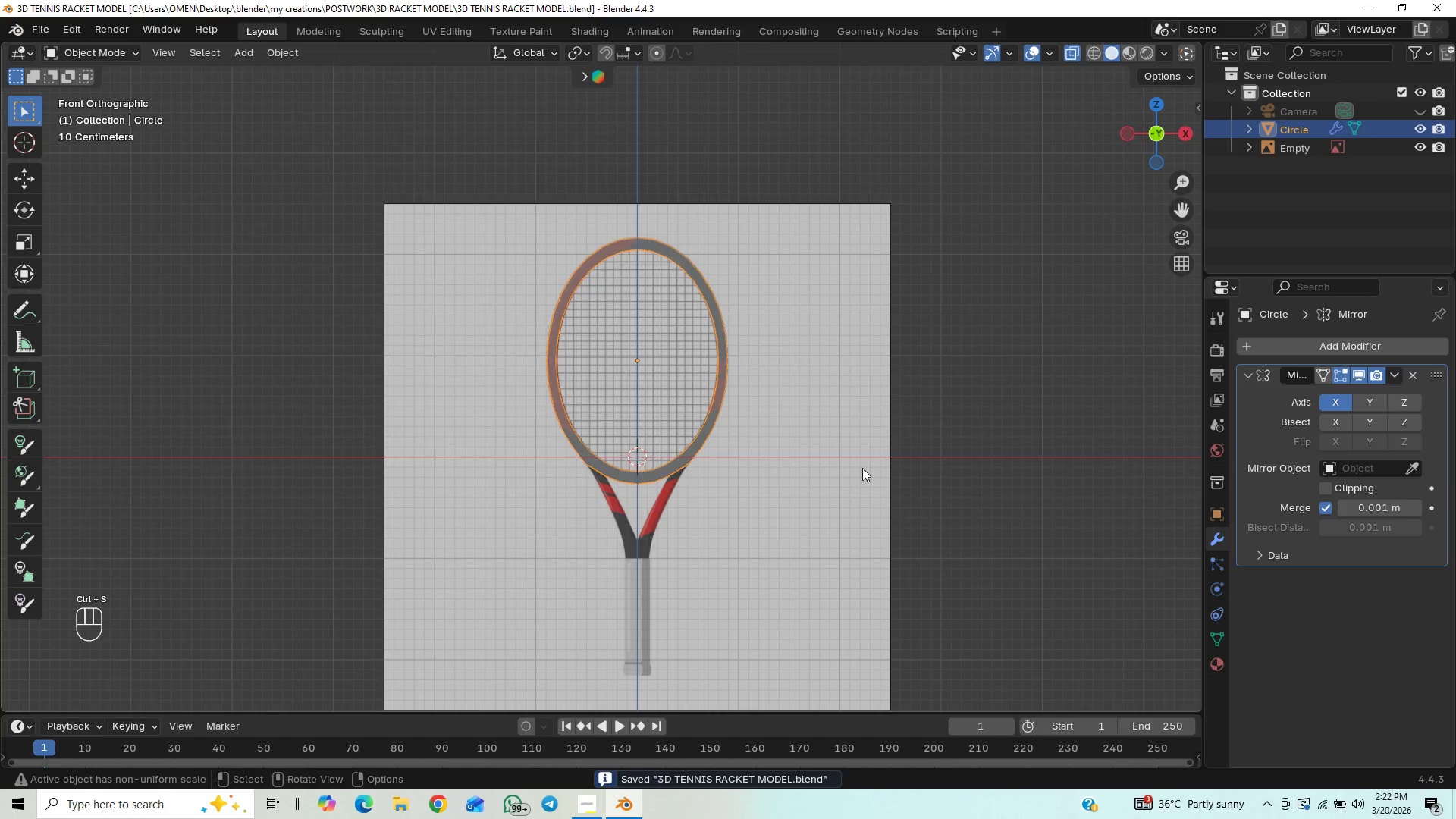 
hold_key(key=ControlLeft, duration=1.03)
 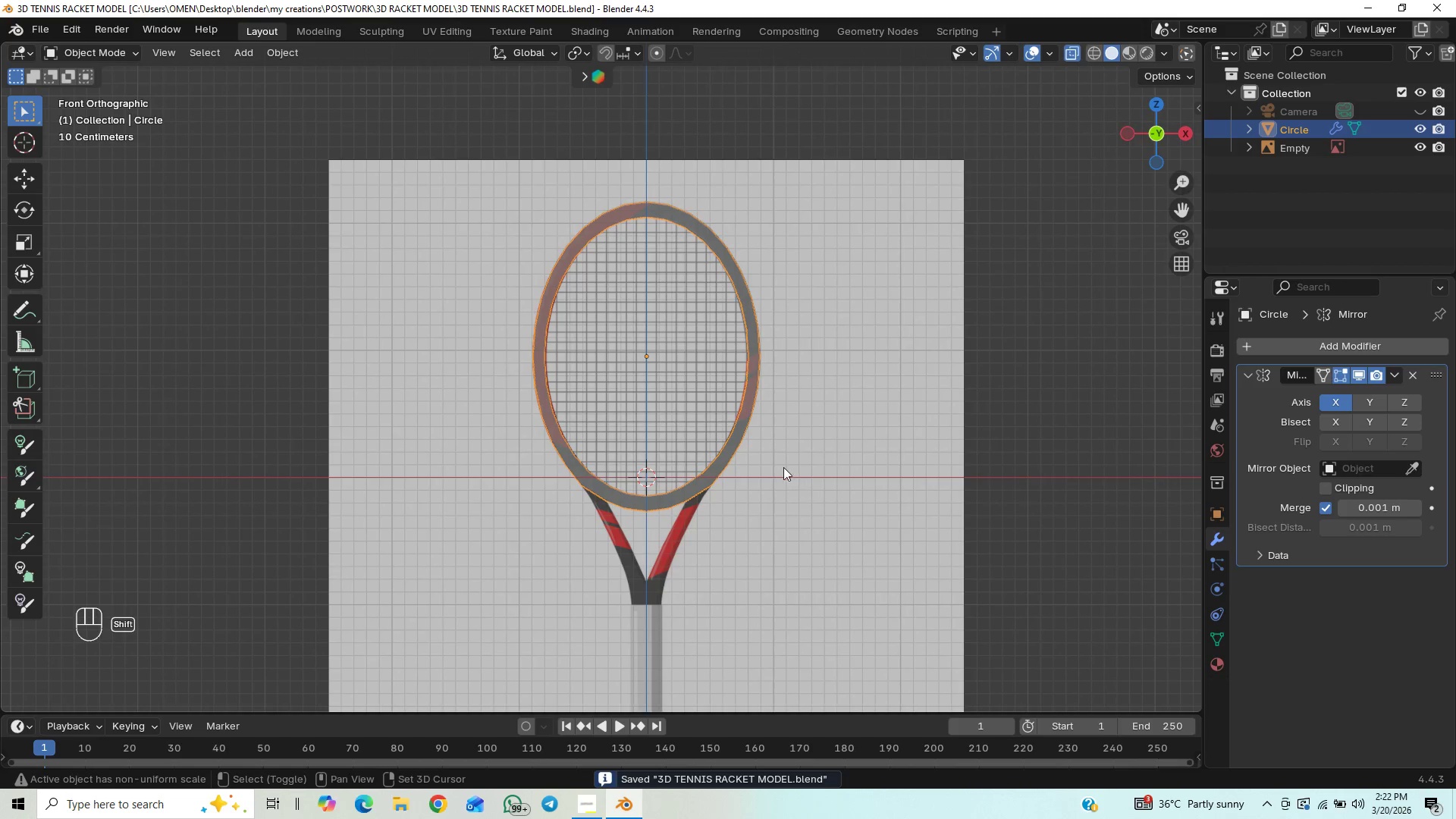 
hold_key(key=ControlLeft, duration=1.66)
 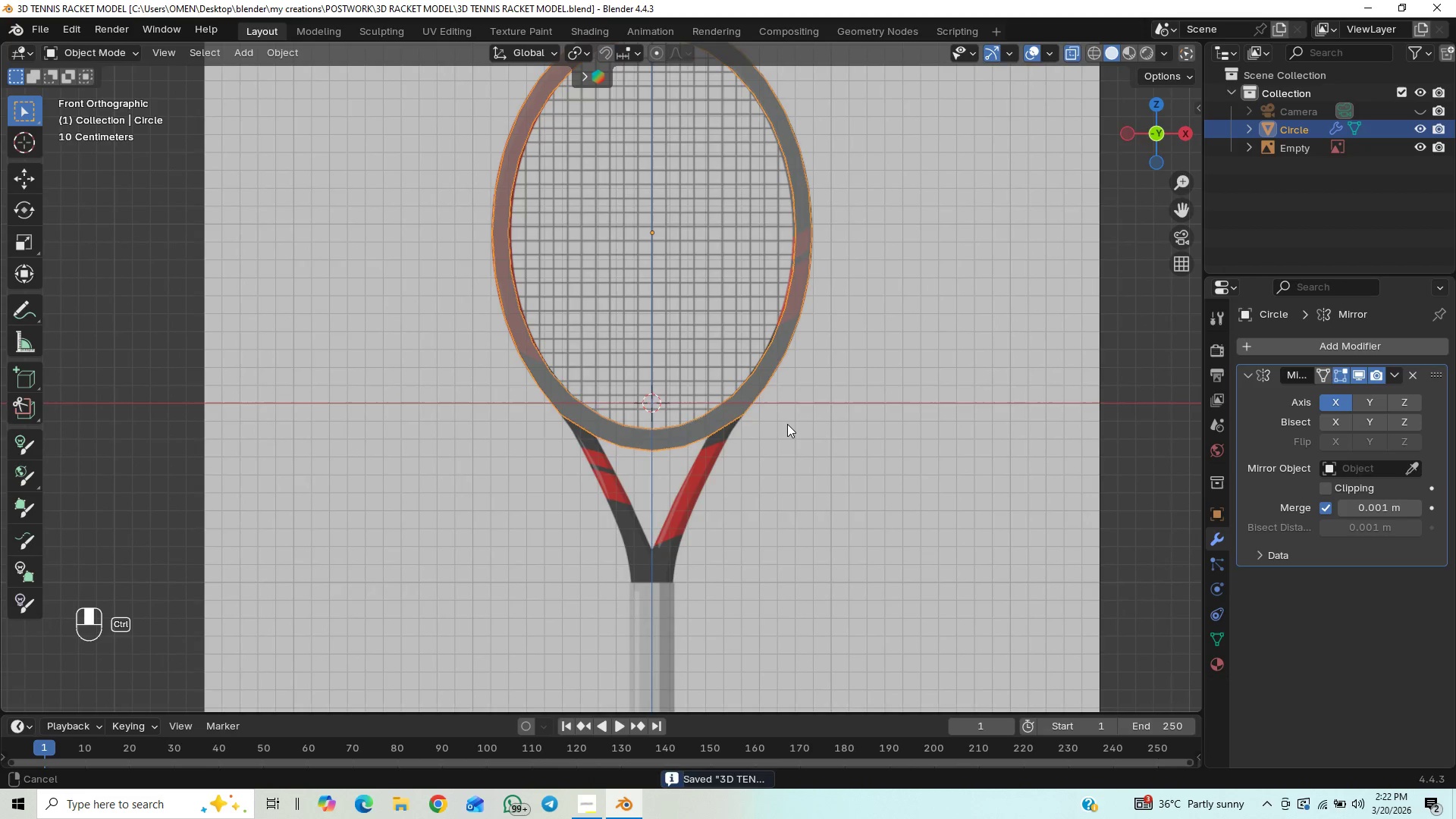 
hold_key(key=ShiftLeft, duration=1.14)
 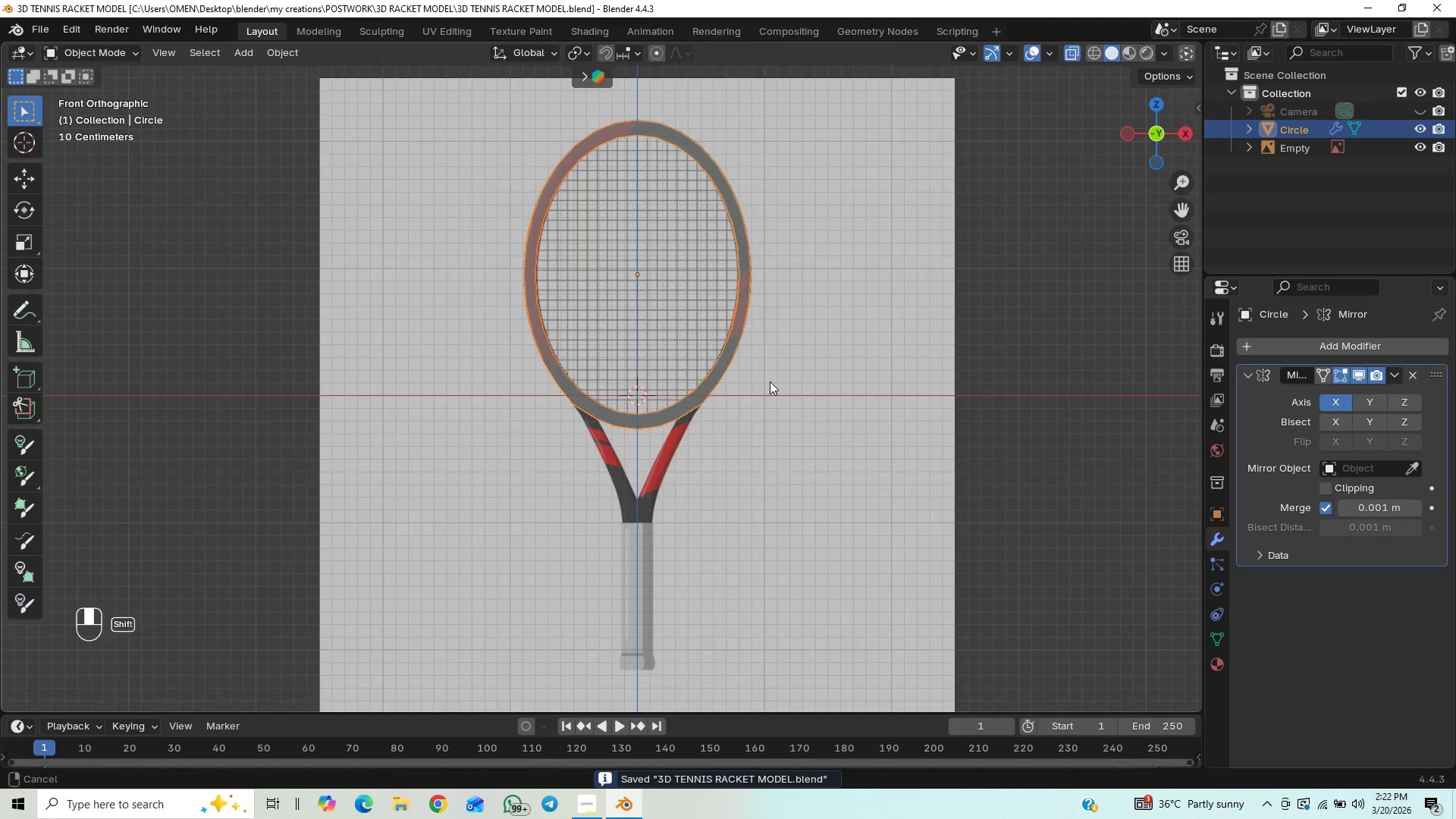 
hold_key(key=ControlLeft, duration=1.25)
 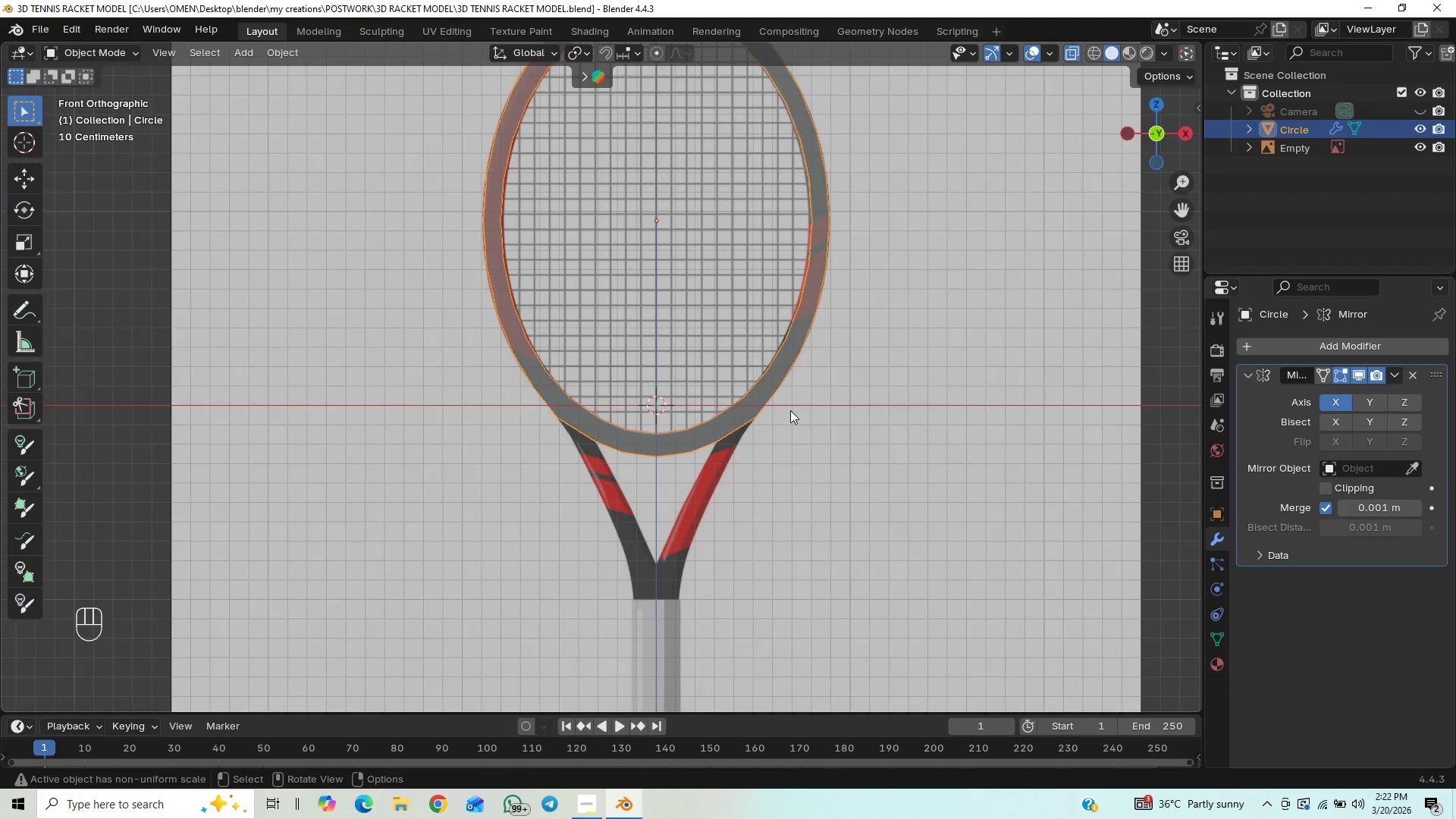 
scroll: coordinate [790, 410], scroll_direction: up, amount: 2.0
 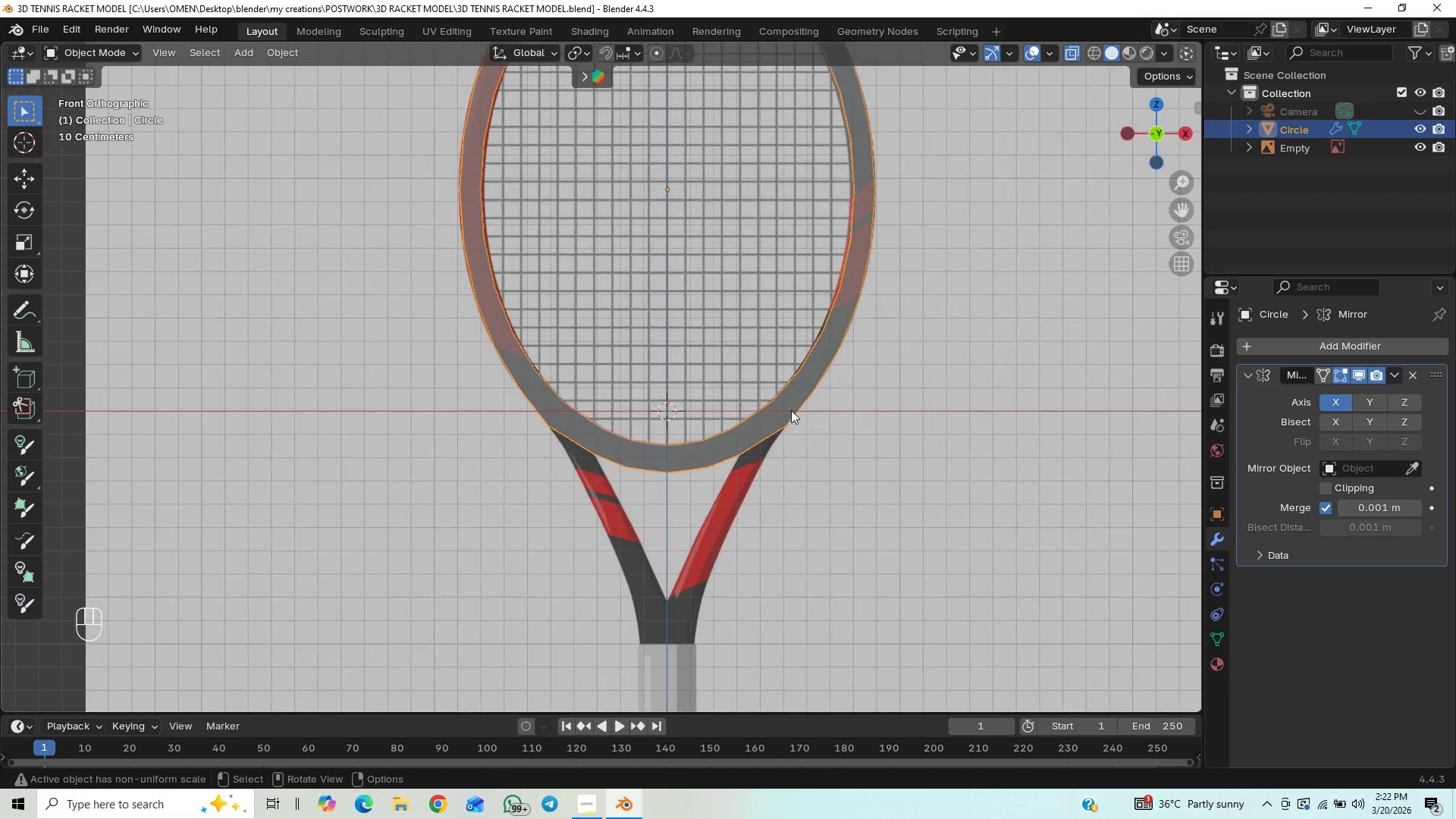 
key(Control+S)
 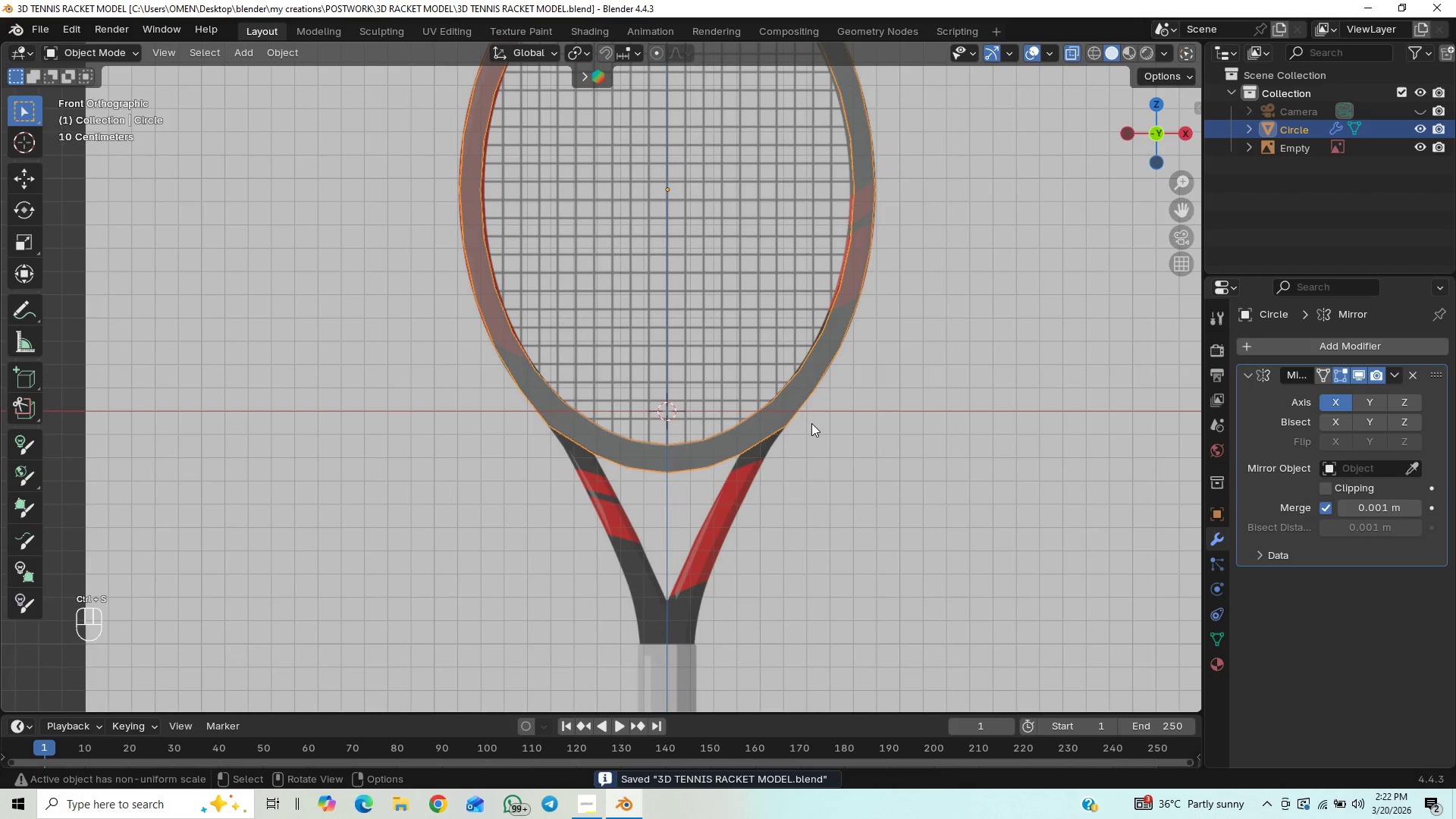 
hold_key(key=ControlLeft, duration=0.56)
 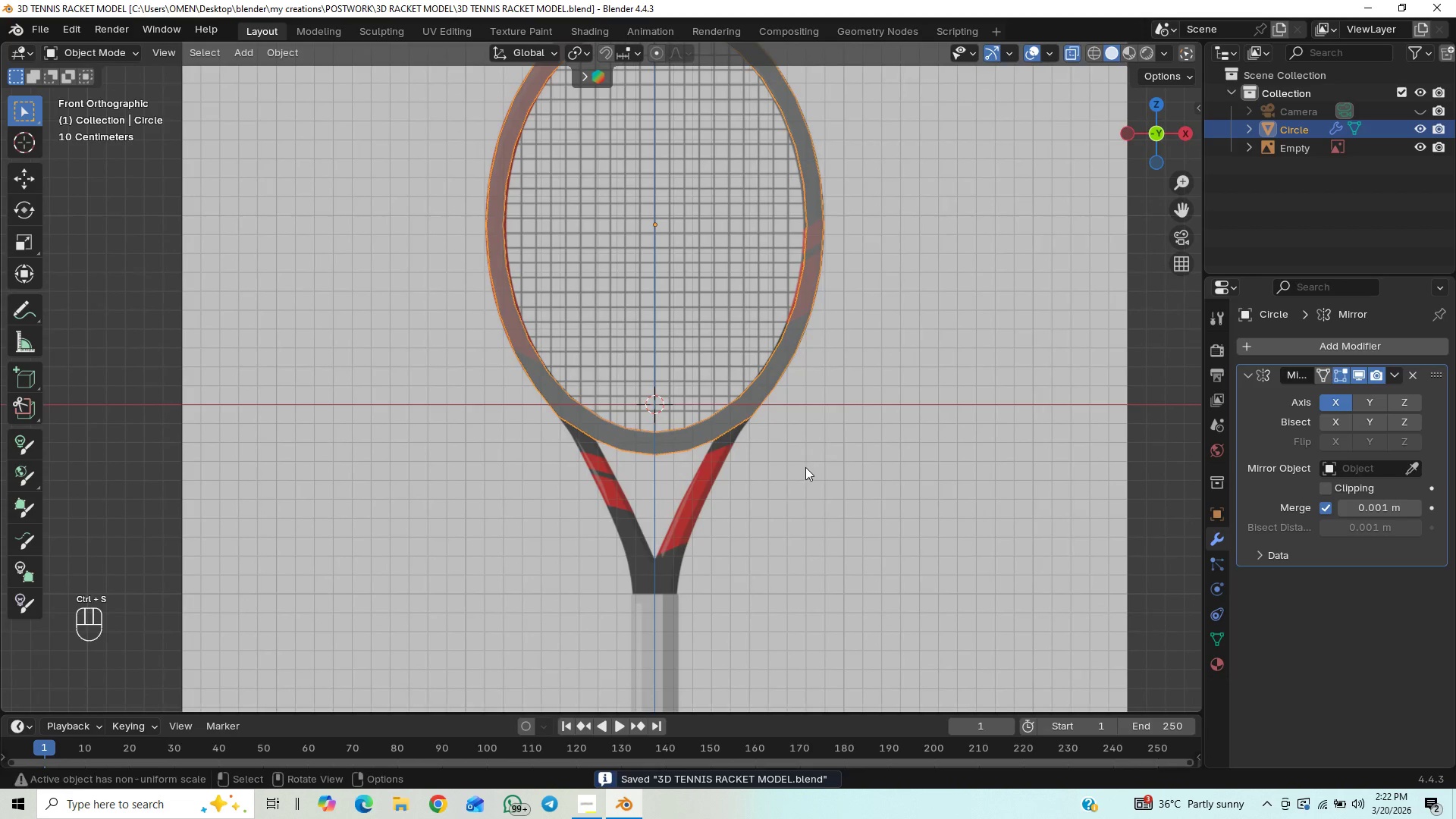 
hold_key(key=ShiftLeft, duration=1.09)
 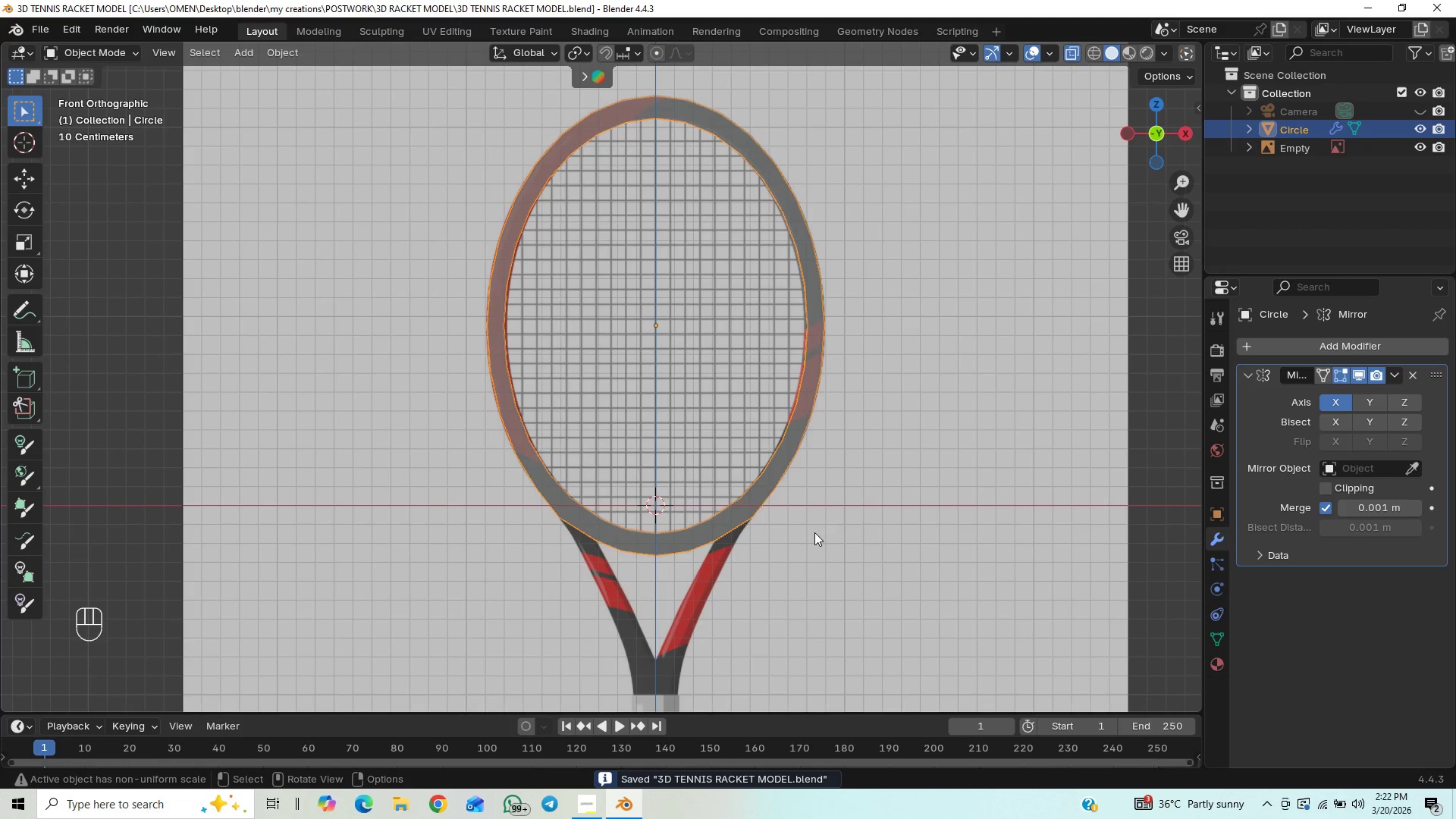 
hold_key(key=ControlLeft, duration=0.52)
 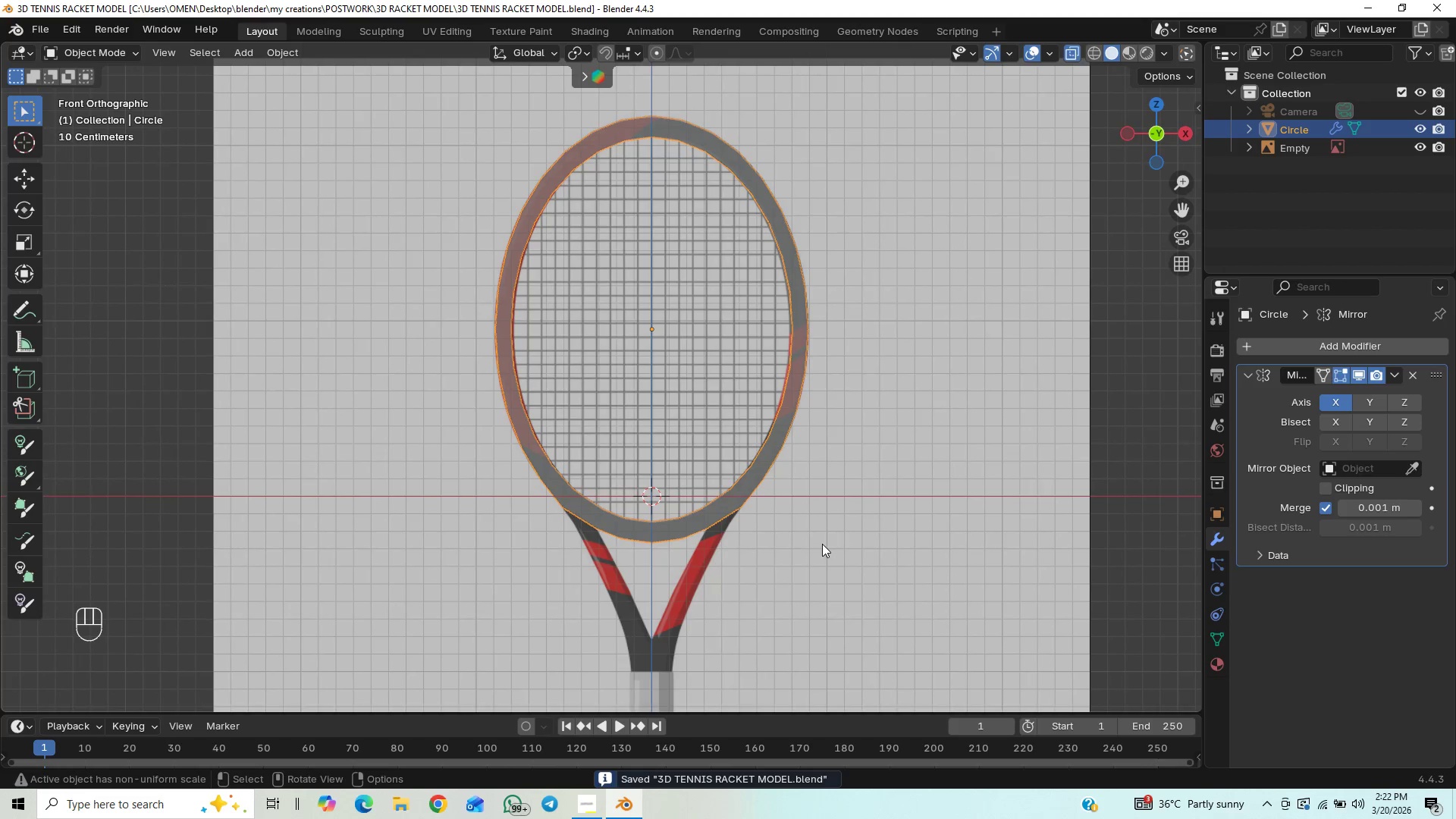 
hold_key(key=ShiftLeft, duration=0.61)
 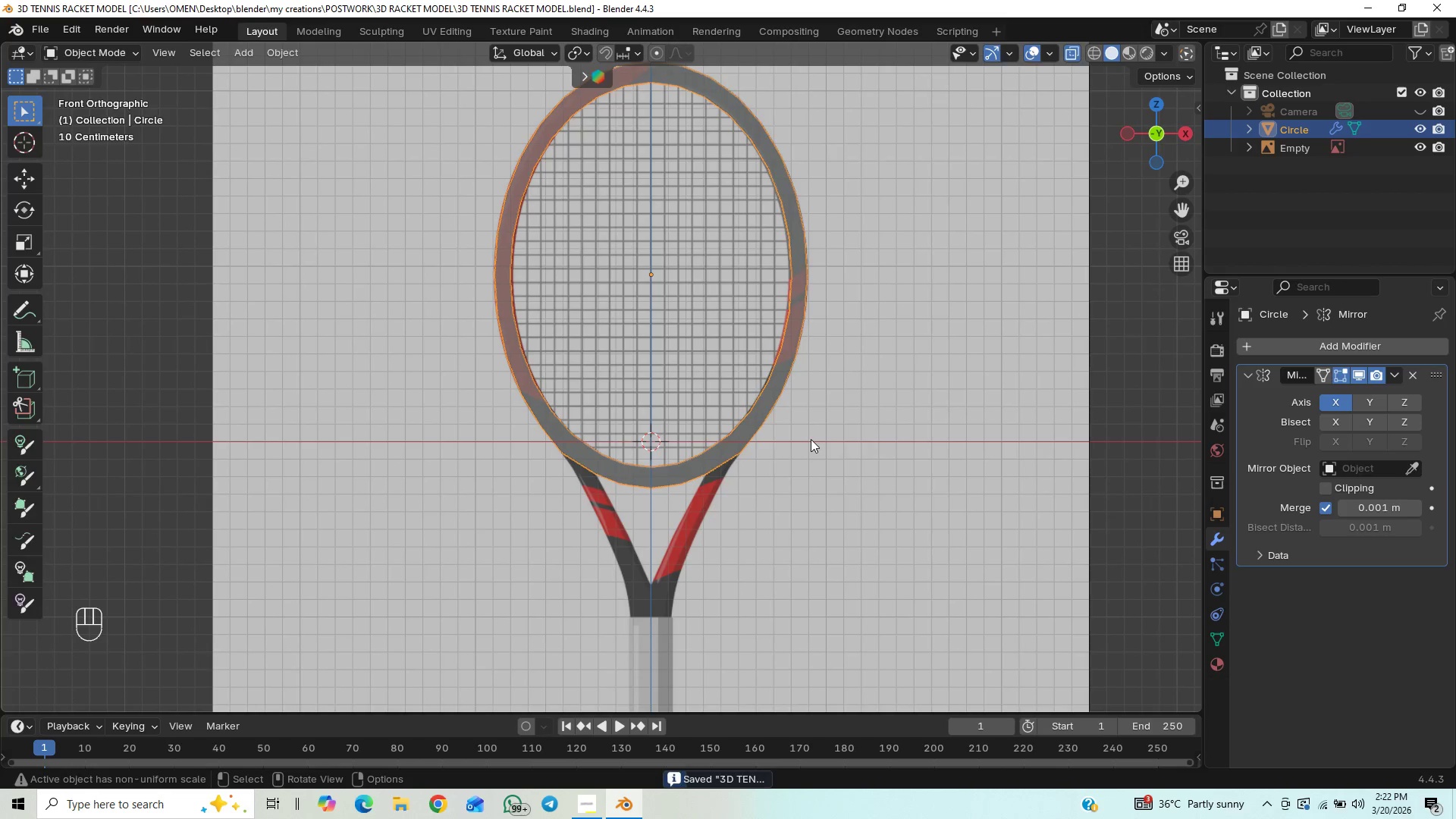 
key(Tab)
 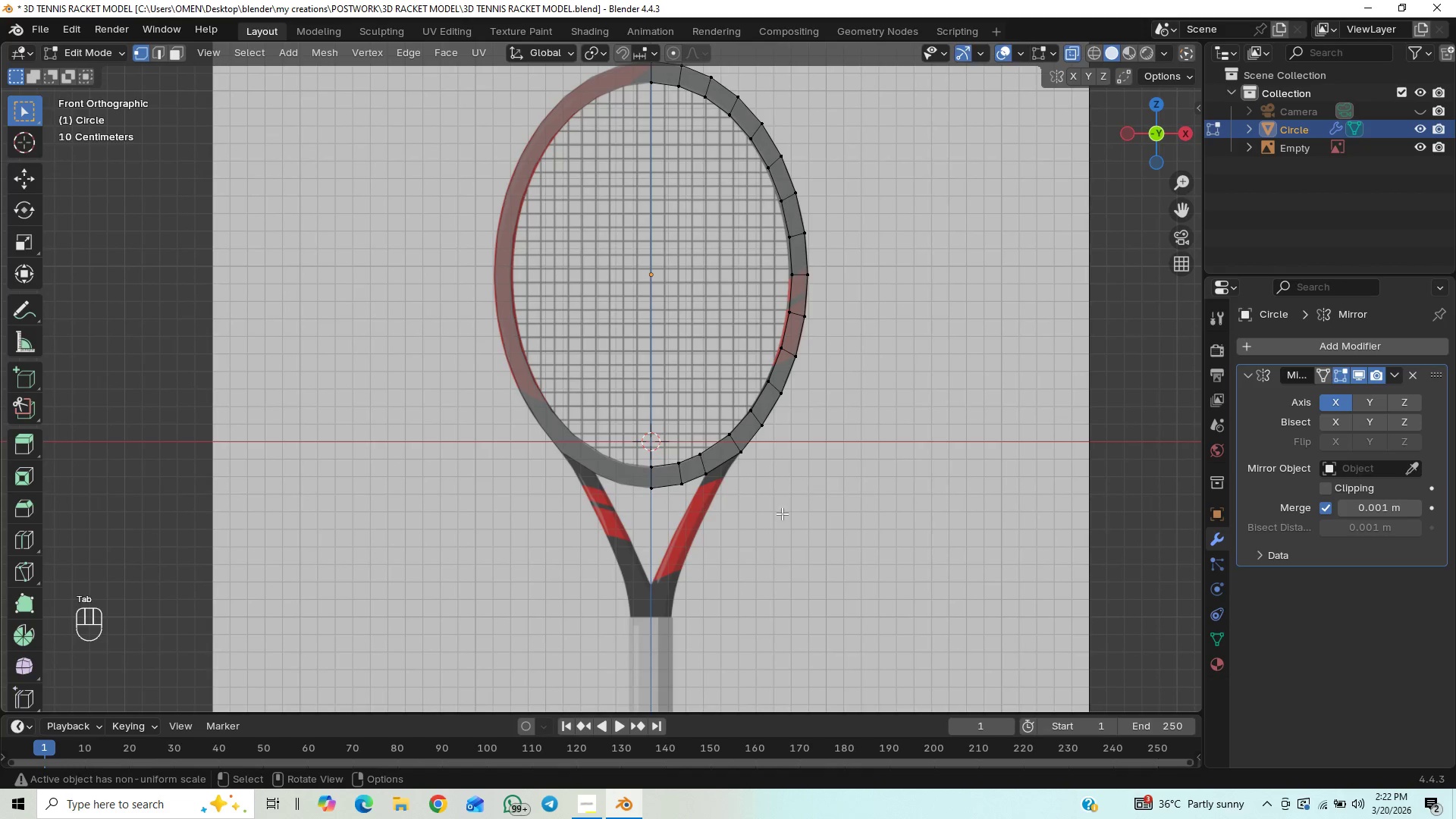 
hold_key(key=ShiftLeft, duration=0.67)
 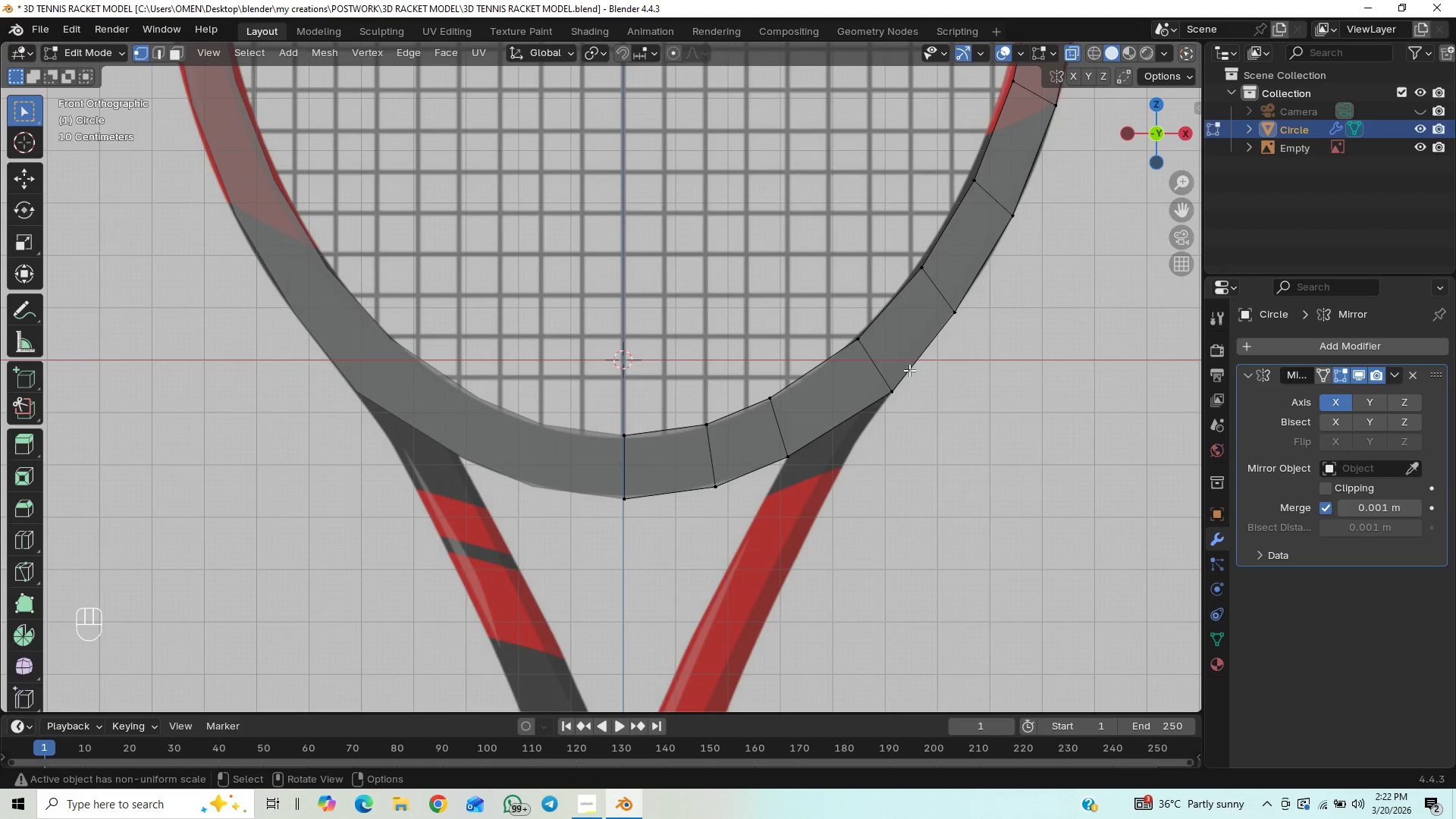 
scroll: coordinate [785, 516], scroll_direction: up, amount: 6.0
 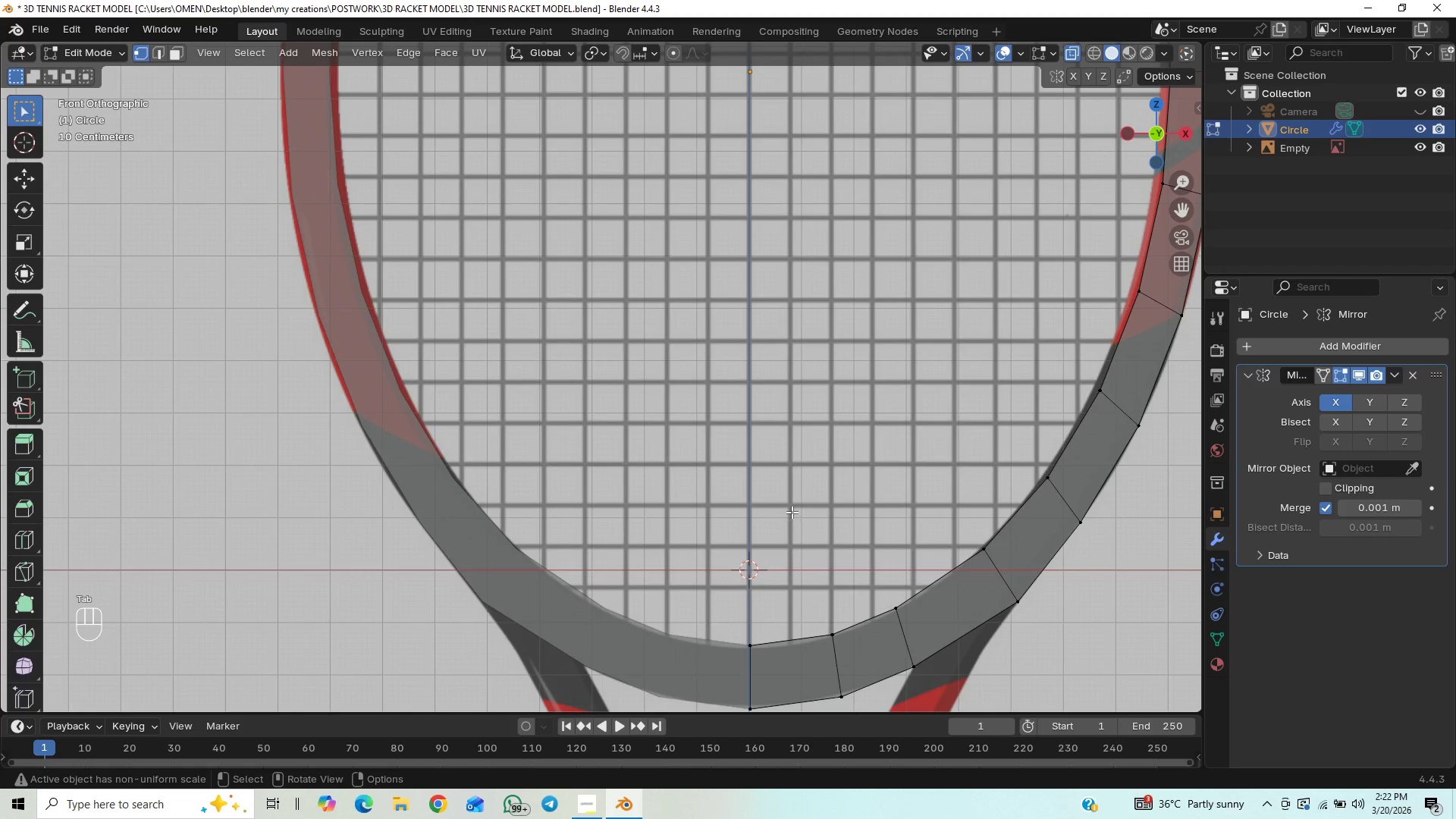 
left_click_drag(start_coordinate=[923, 376], to_coordinate=[875, 439])
 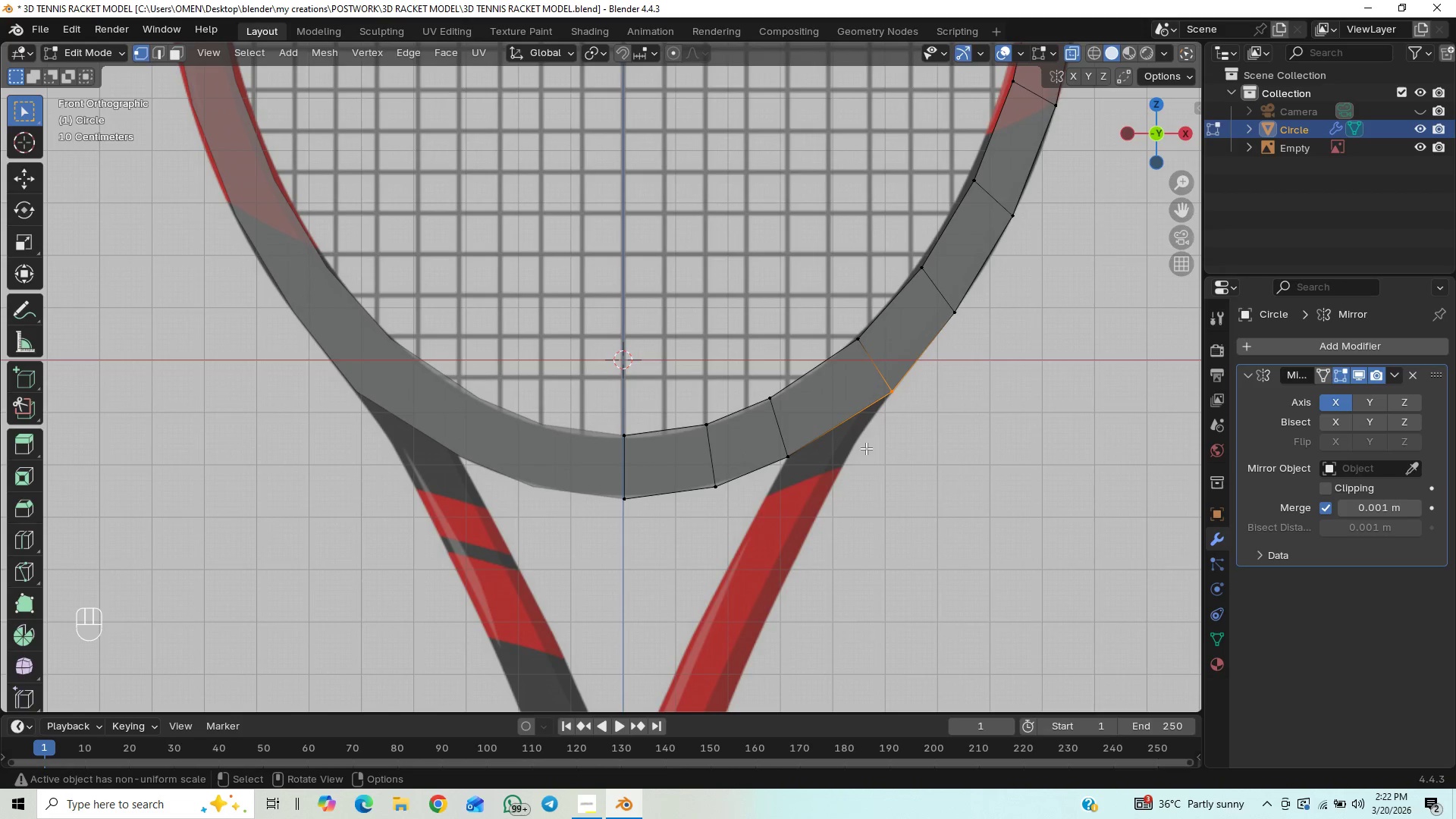 
hold_key(key=ShiftLeft, duration=1.05)
left_click_drag(start_coordinate=[817, 439], to_coordinate=[758, 493])
 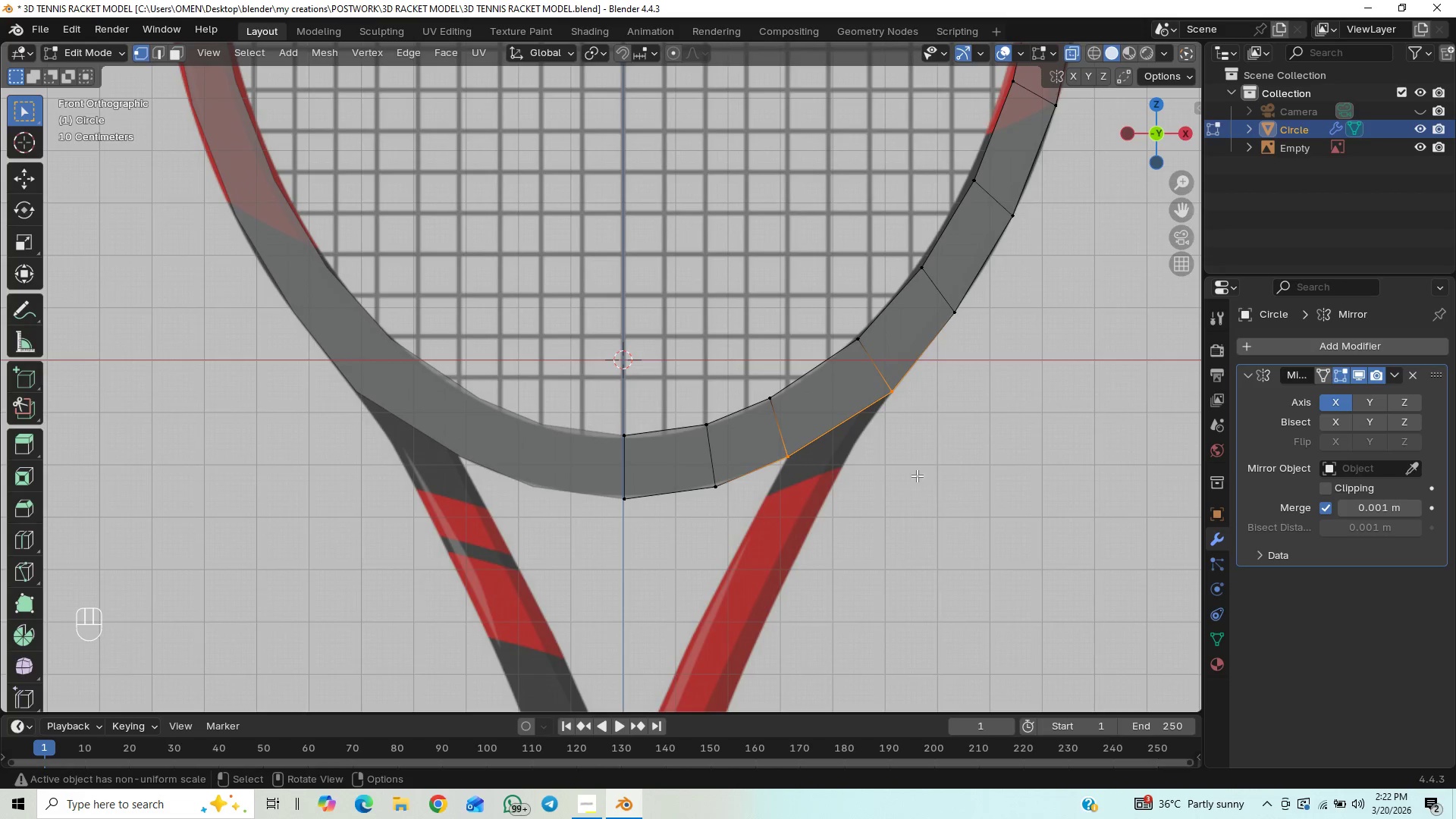 
type(GE)
 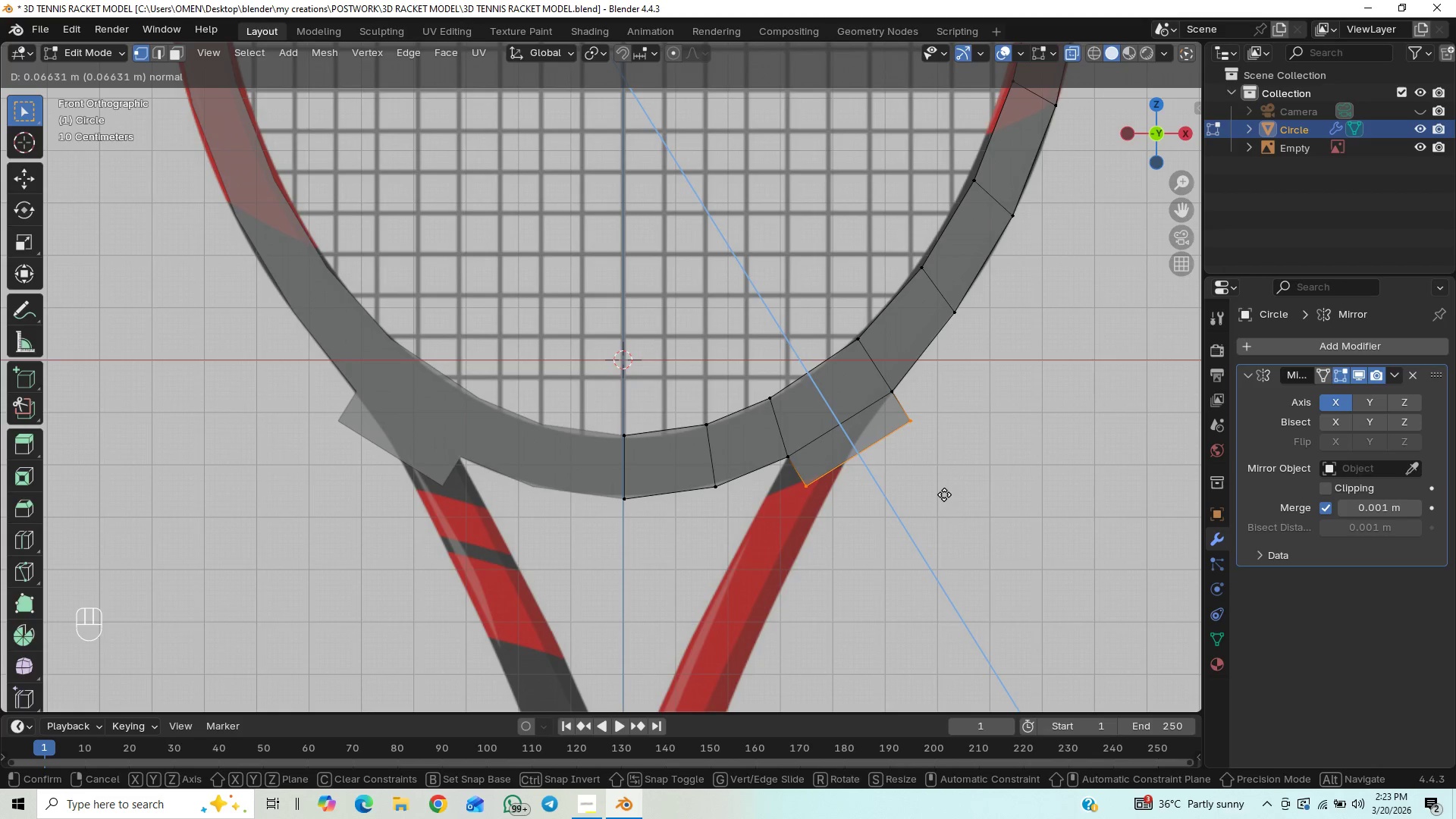 
wait(5.47)
 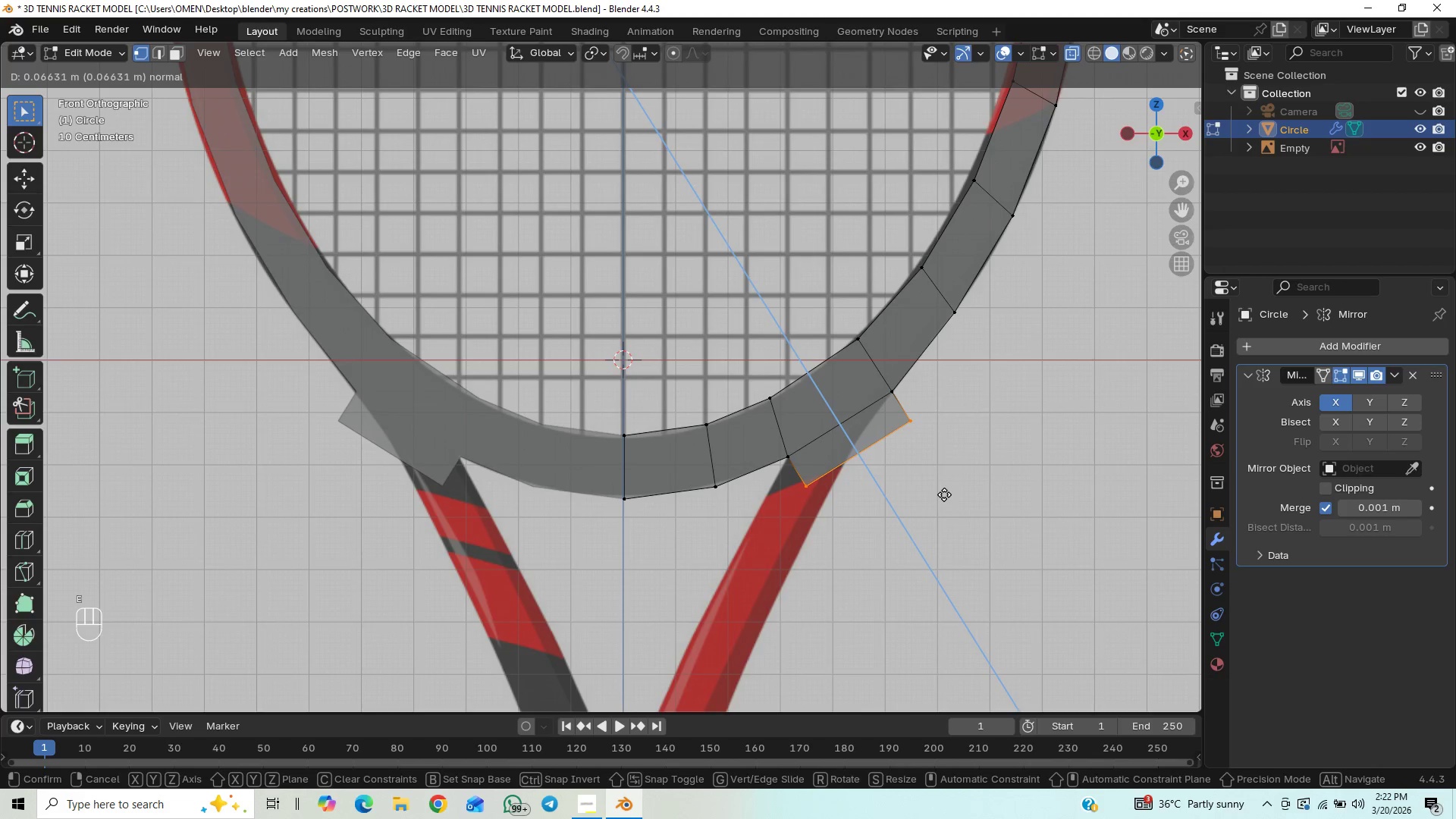 
left_click([944, 494])
 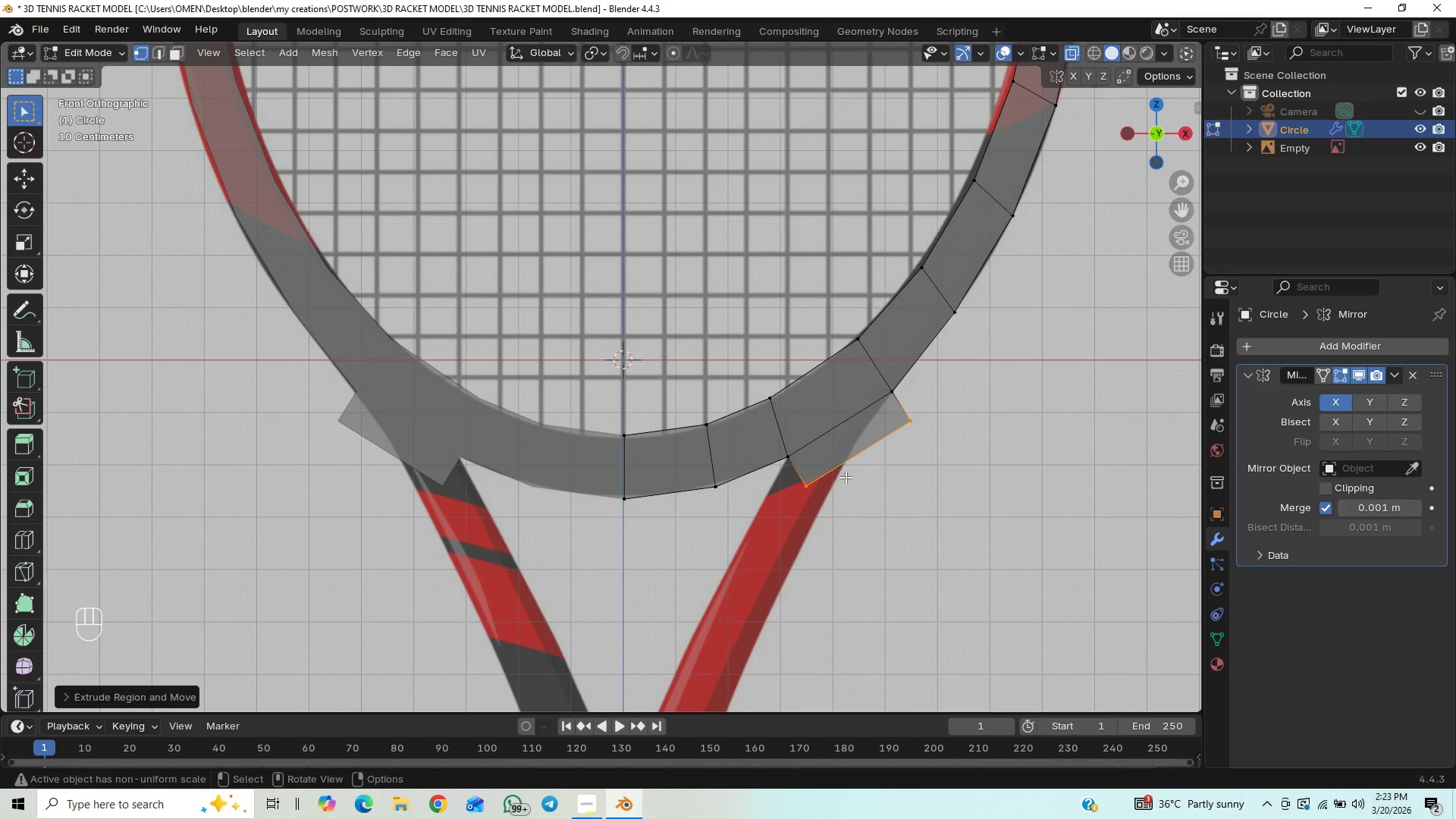 
left_click_drag(start_coordinate=[827, 475], to_coordinate=[768, 506])
 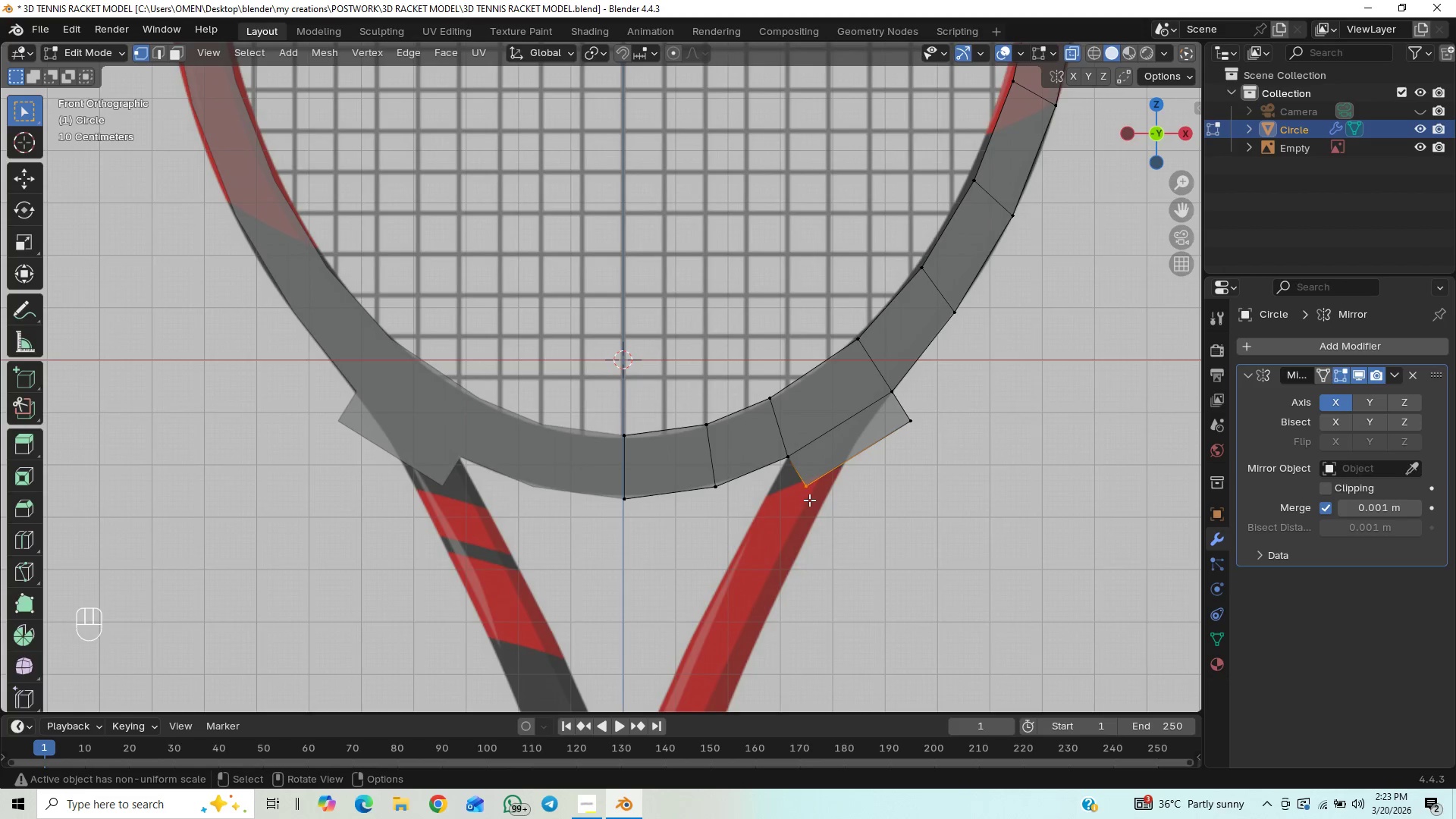 
type(GX)
 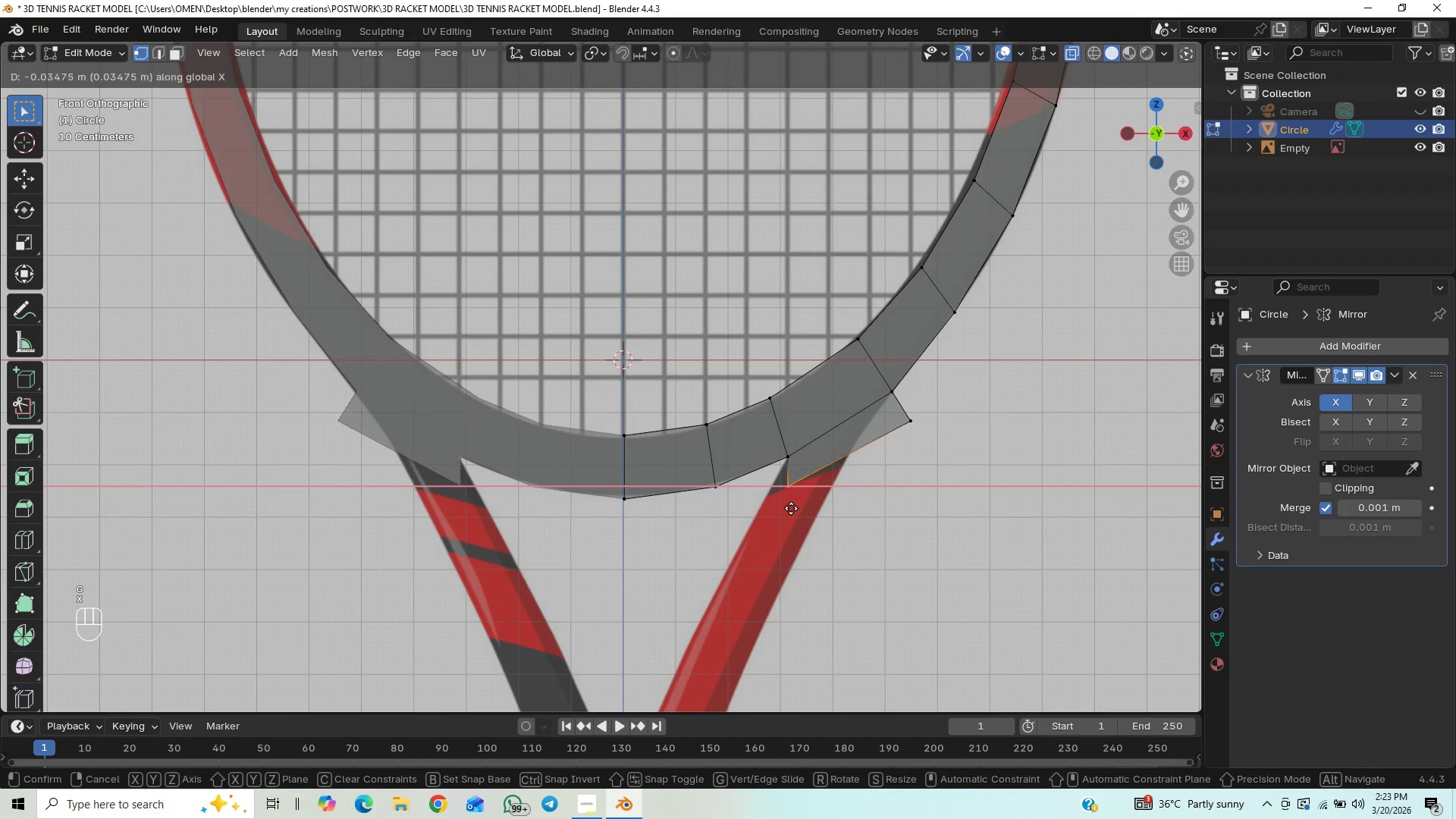 
hold_key(key=ShiftLeft, duration=0.66)
 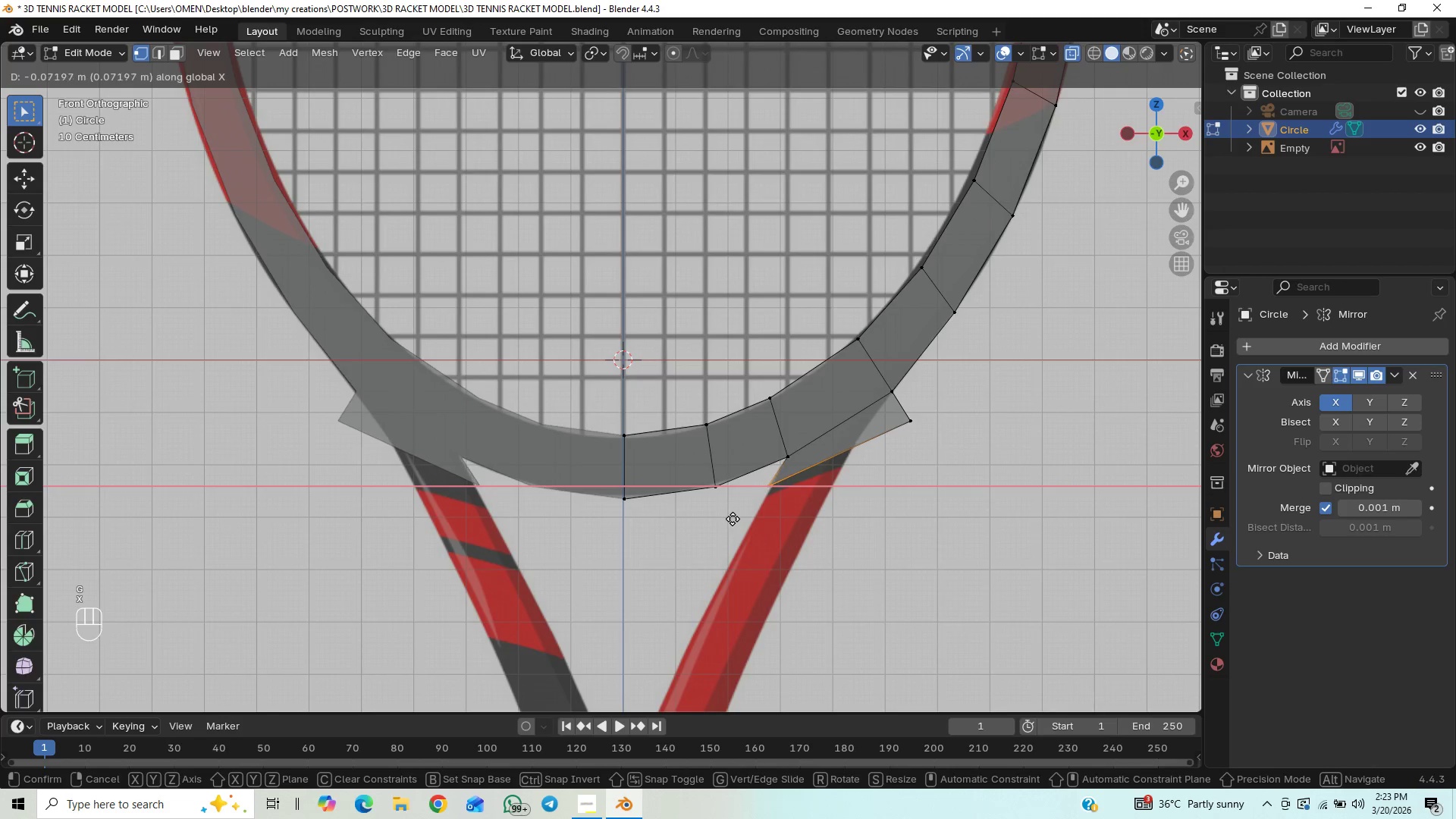 
key(Shift+ShiftLeft)
 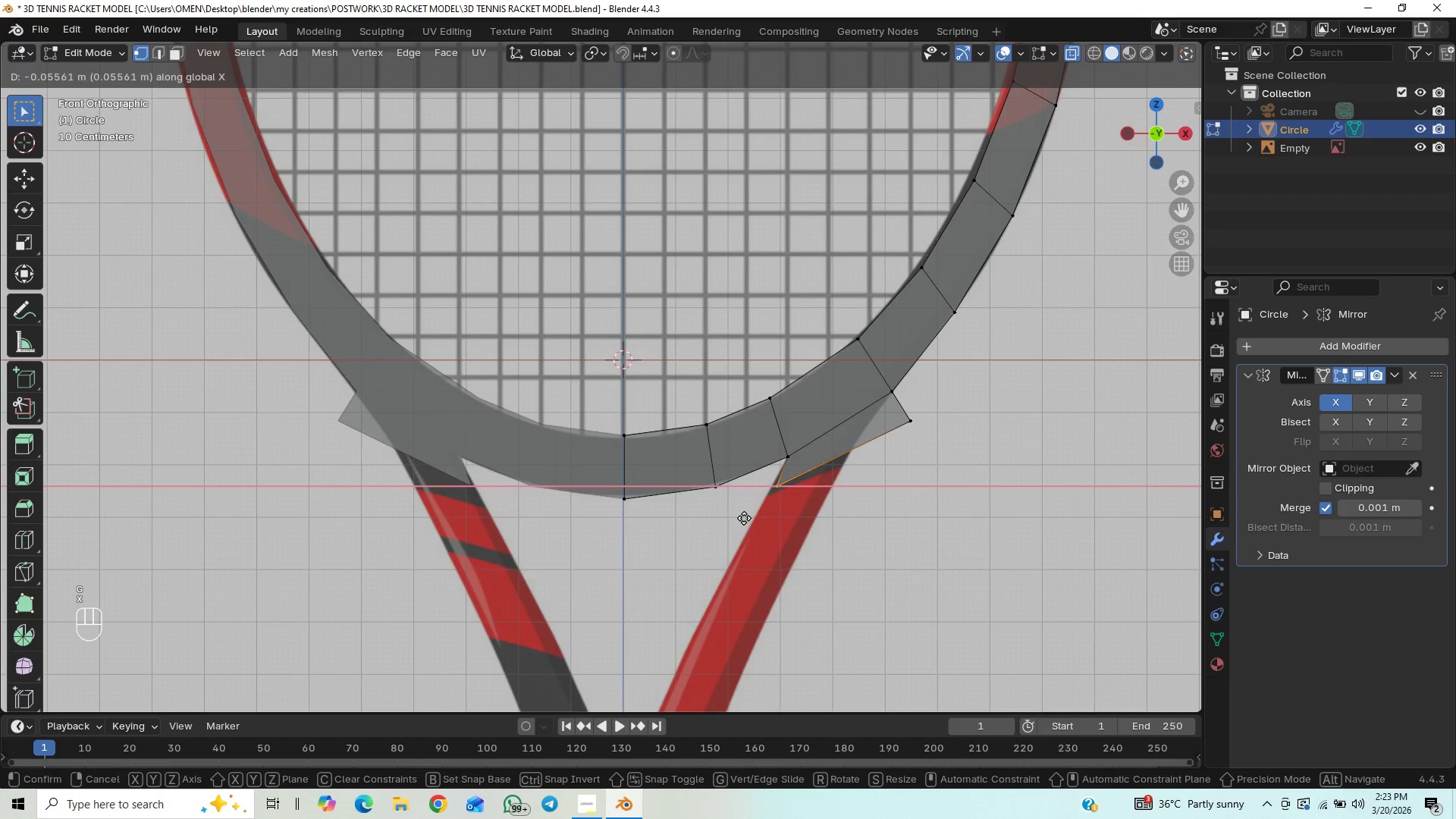 
key(Shift+ShiftLeft)
 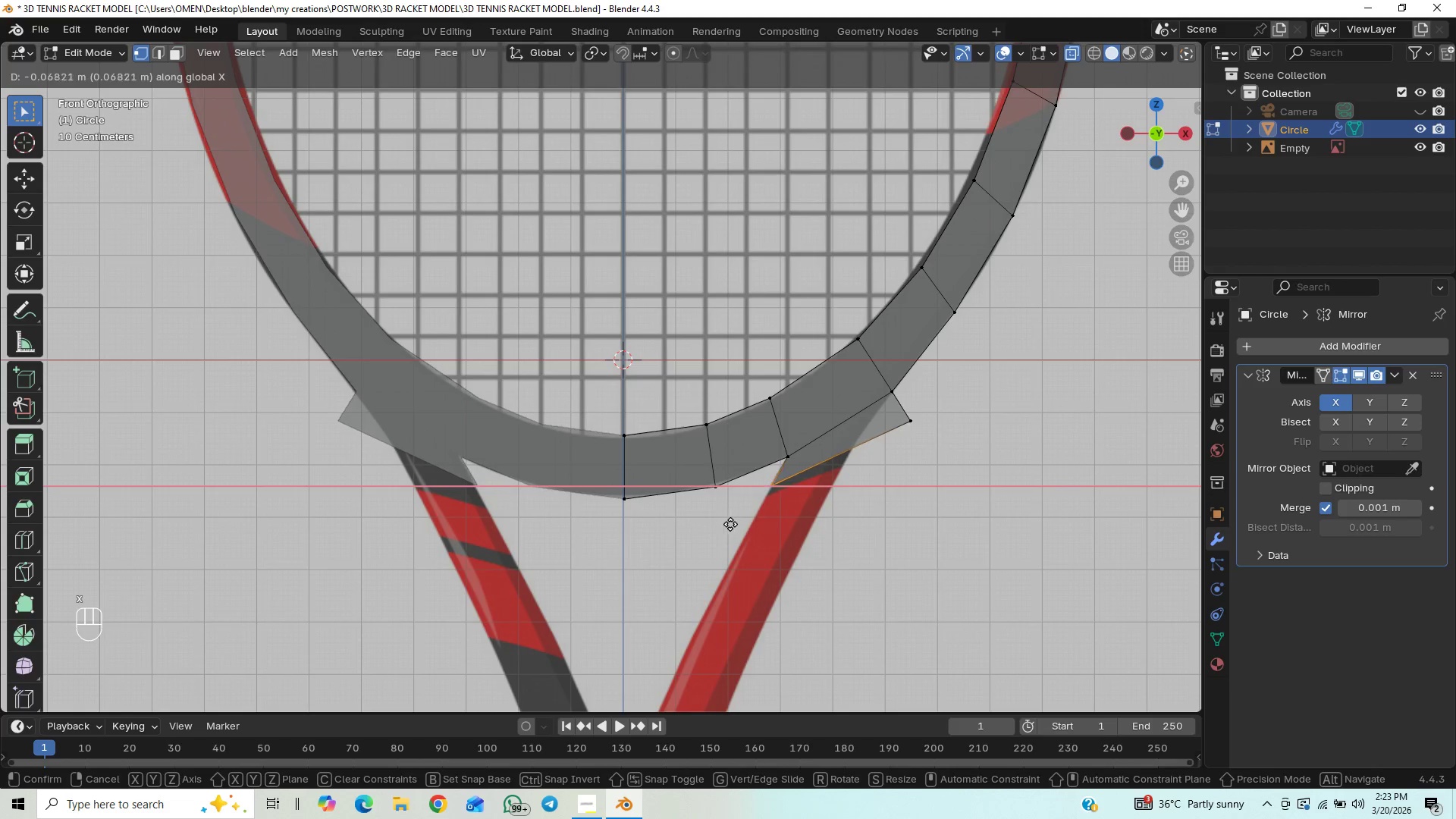 
hold_key(key=ShiftLeft, duration=1.5)
 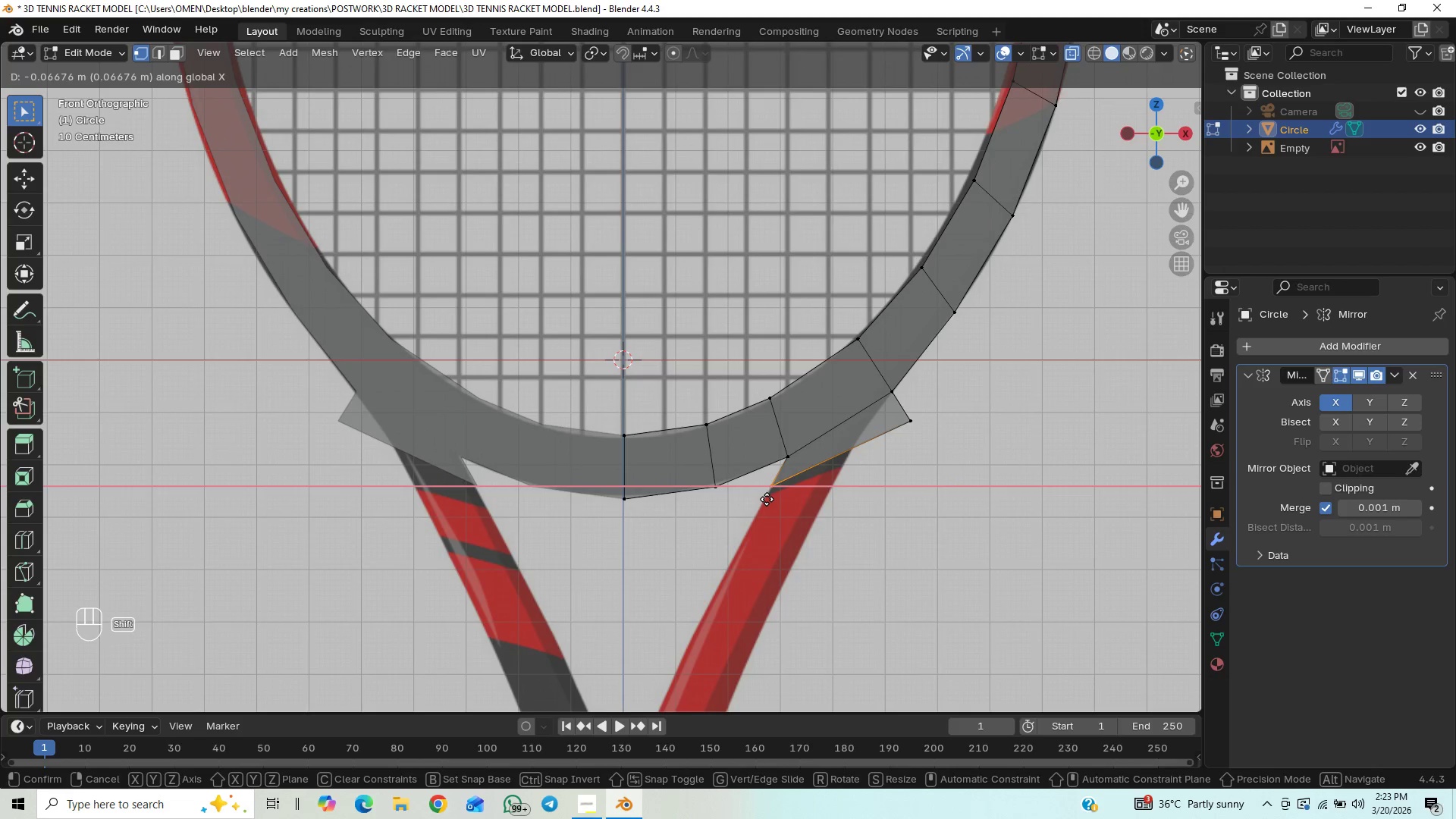 
hold_key(key=ShiftLeft, duration=1.5)
 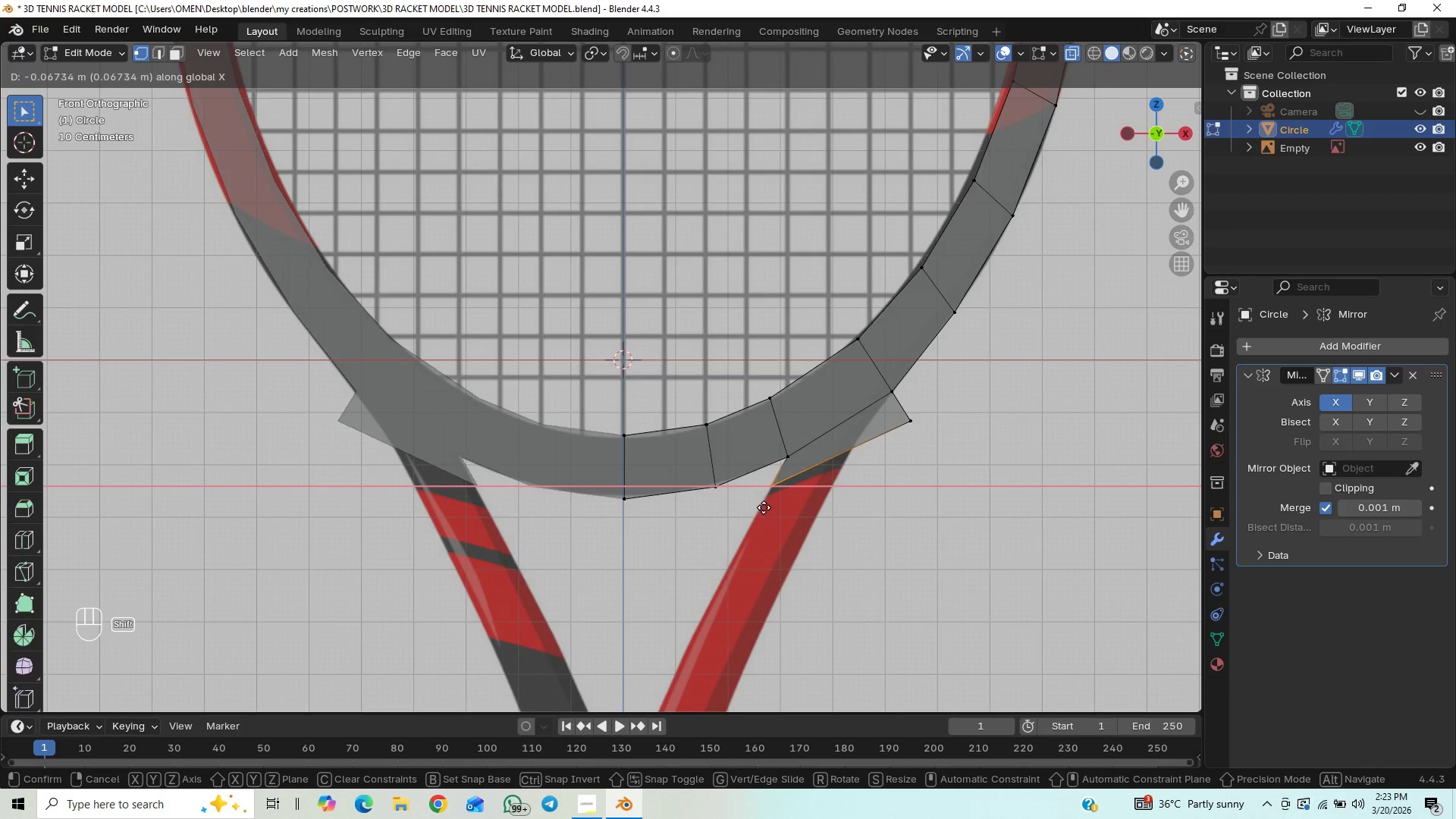 
hold_key(key=ShiftLeft, duration=1.52)
left_click([761, 512])
 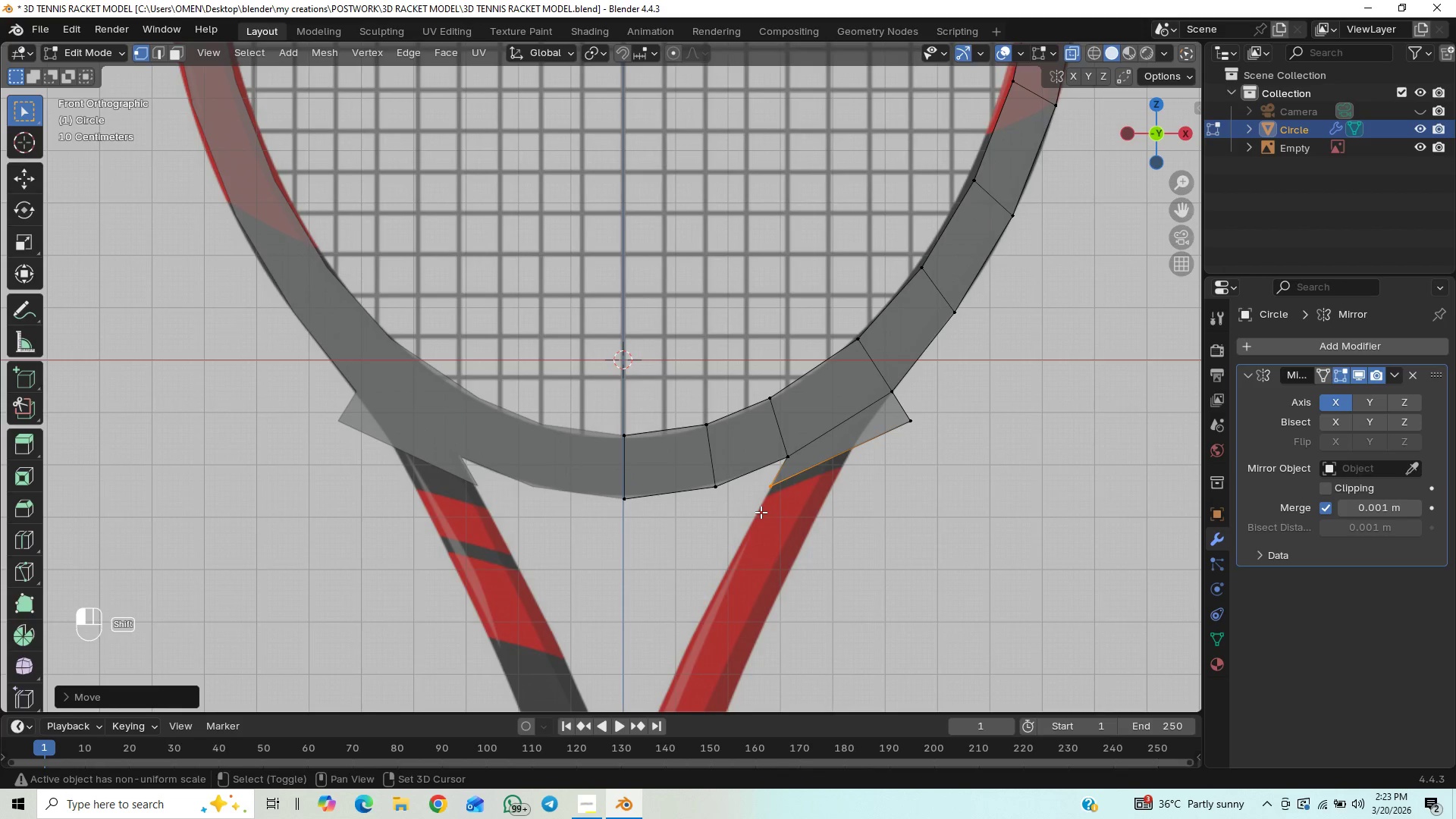 
key(Shift+ShiftLeft)
 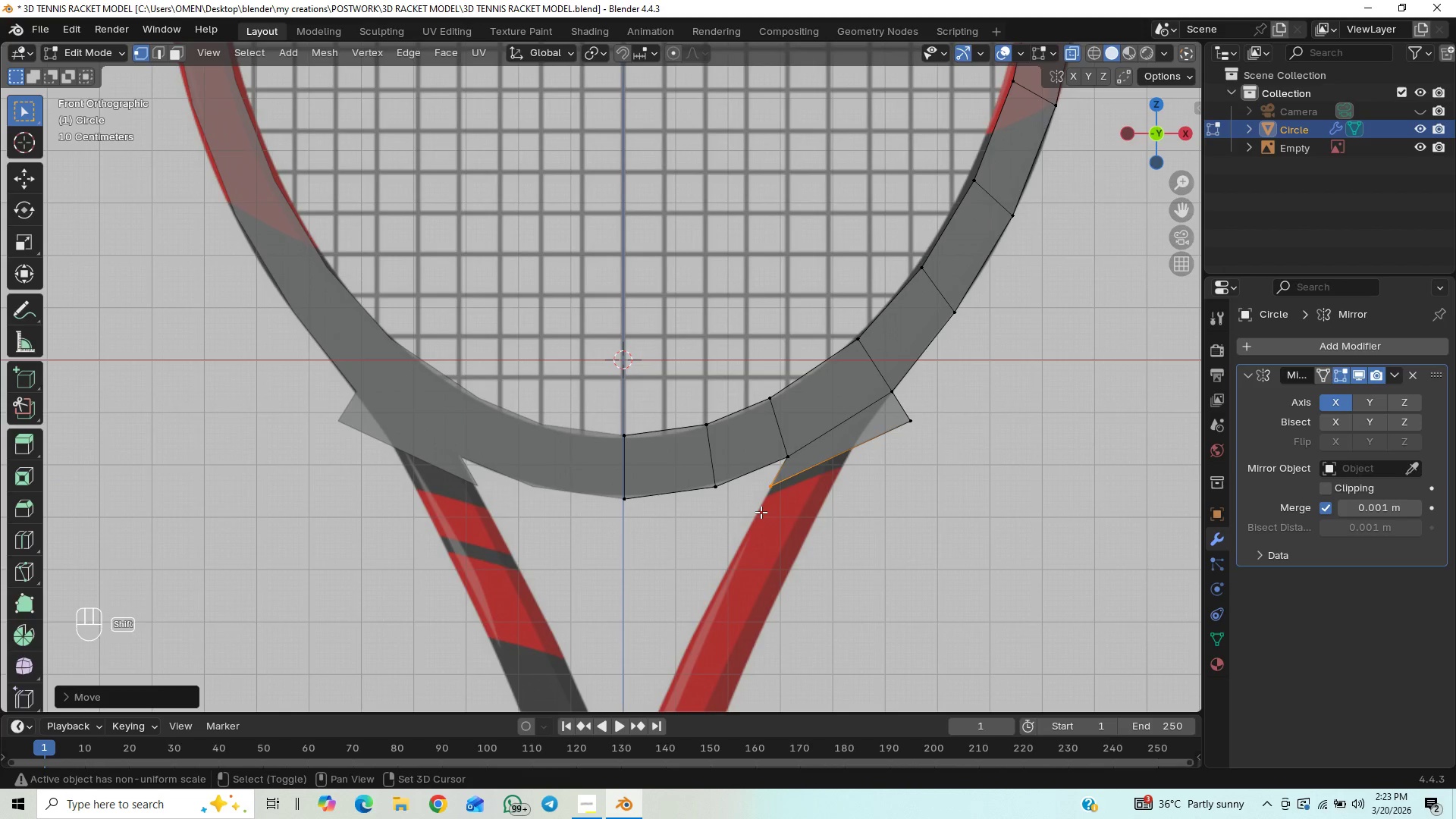 
key(Shift+ShiftLeft)
 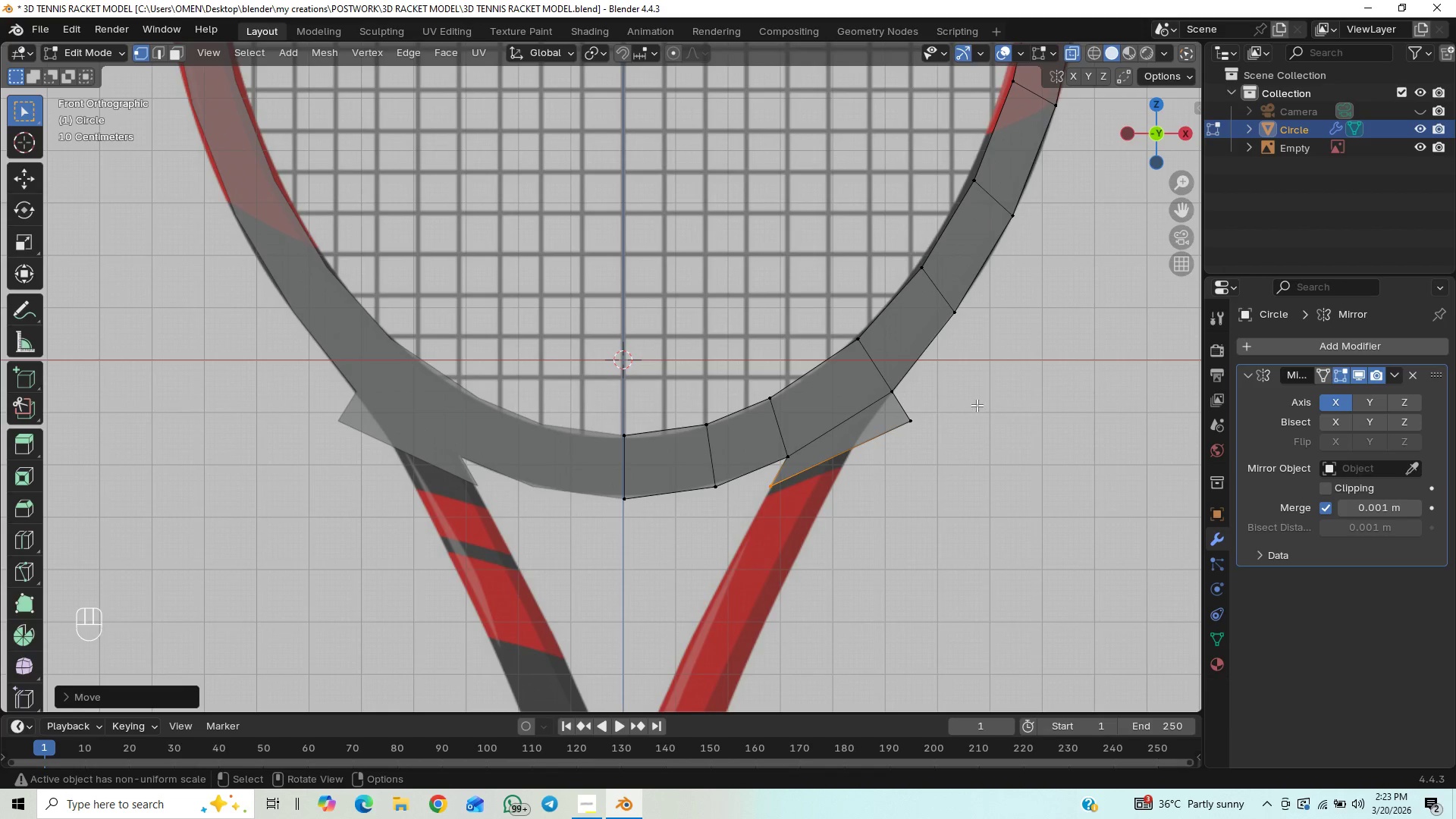 
left_click_drag(start_coordinate=[958, 418], to_coordinate=[884, 451])
 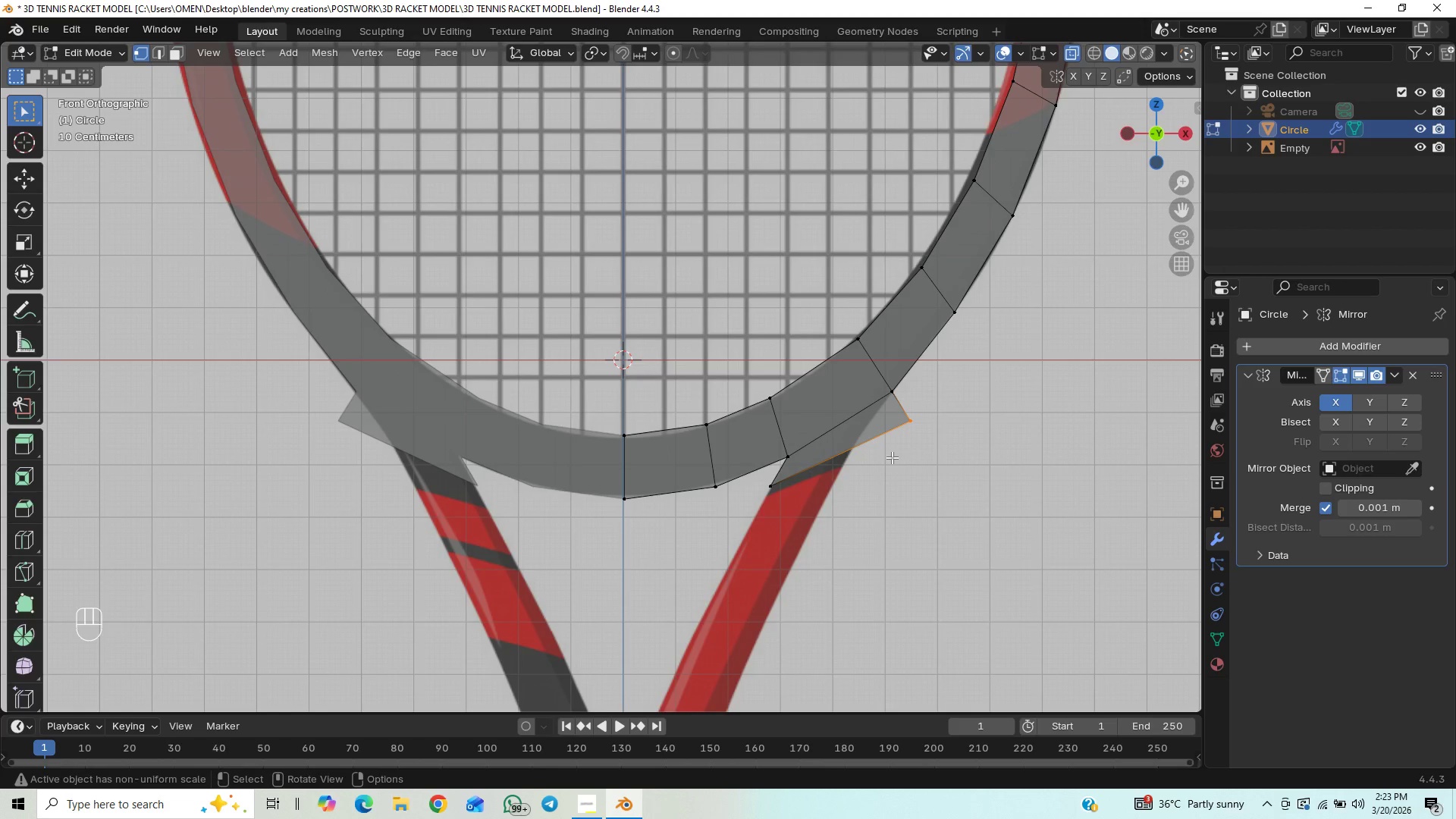 
type(GX)
 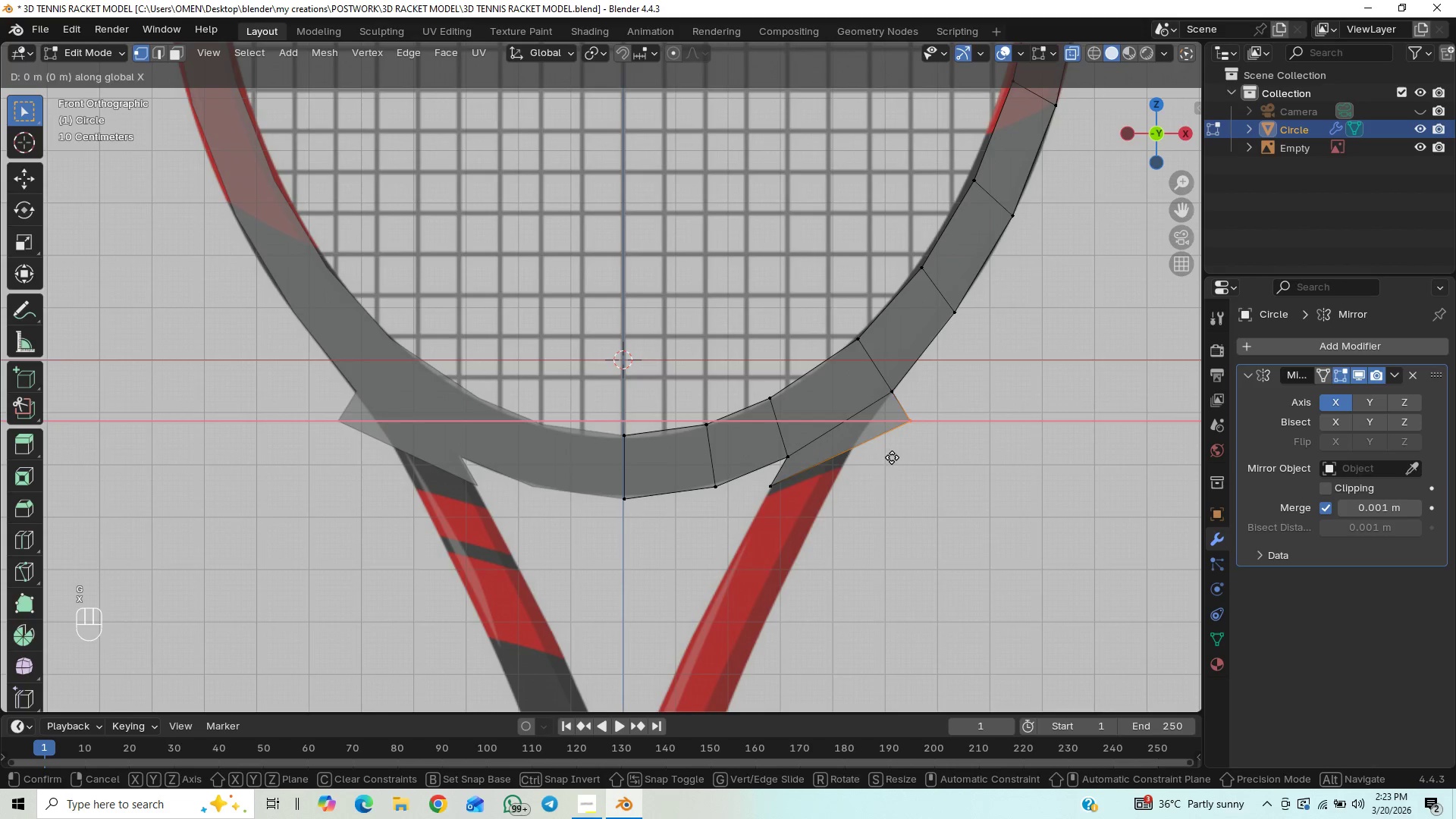 
hold_key(key=ShiftLeft, duration=1.5)
 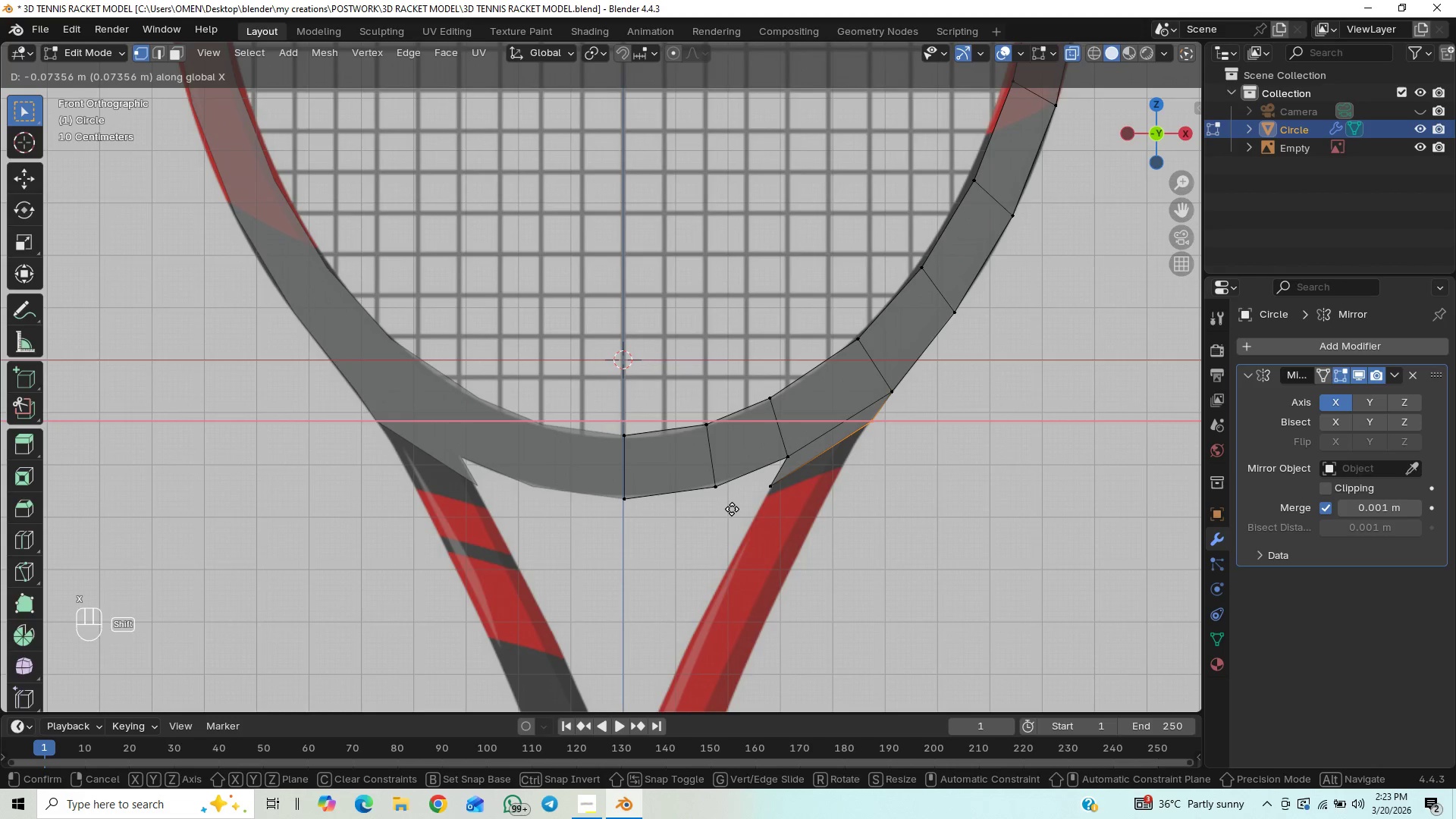 
hold_key(key=ShiftLeft, duration=1.5)
 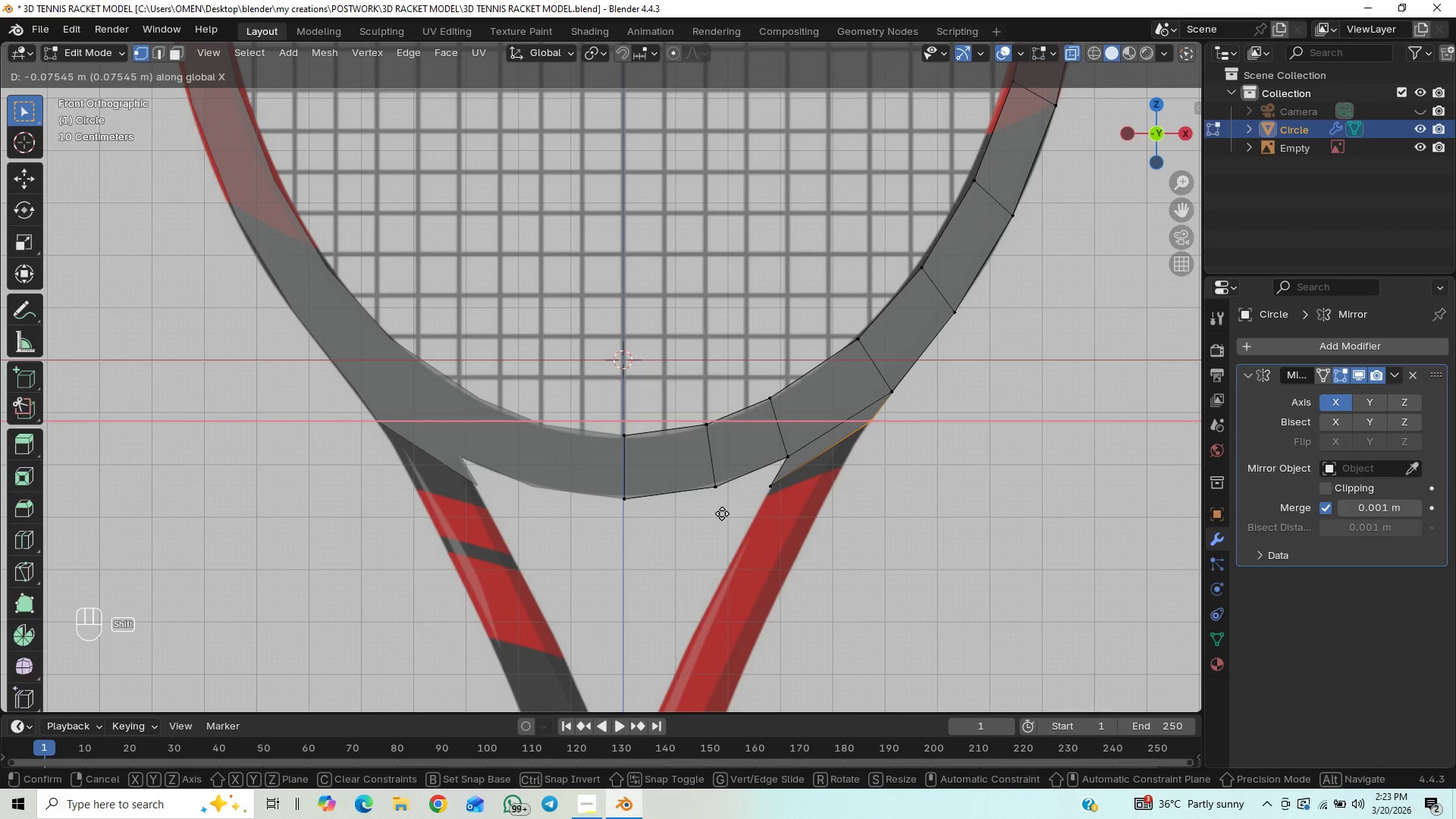 
hold_key(key=ShiftLeft, duration=1.52)
 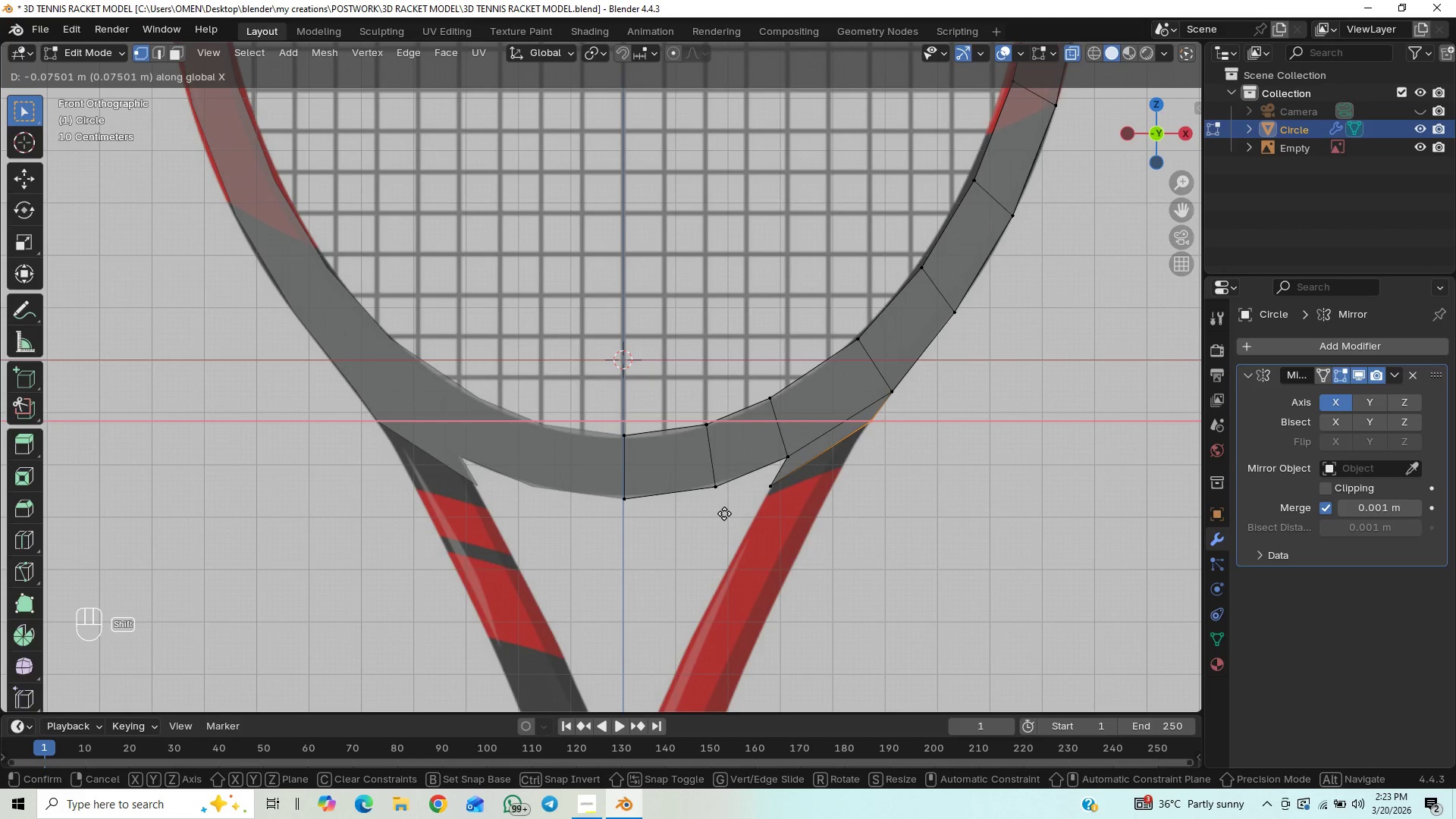 
hold_key(key=ShiftLeft, duration=1.11)
left_click([724, 513])
 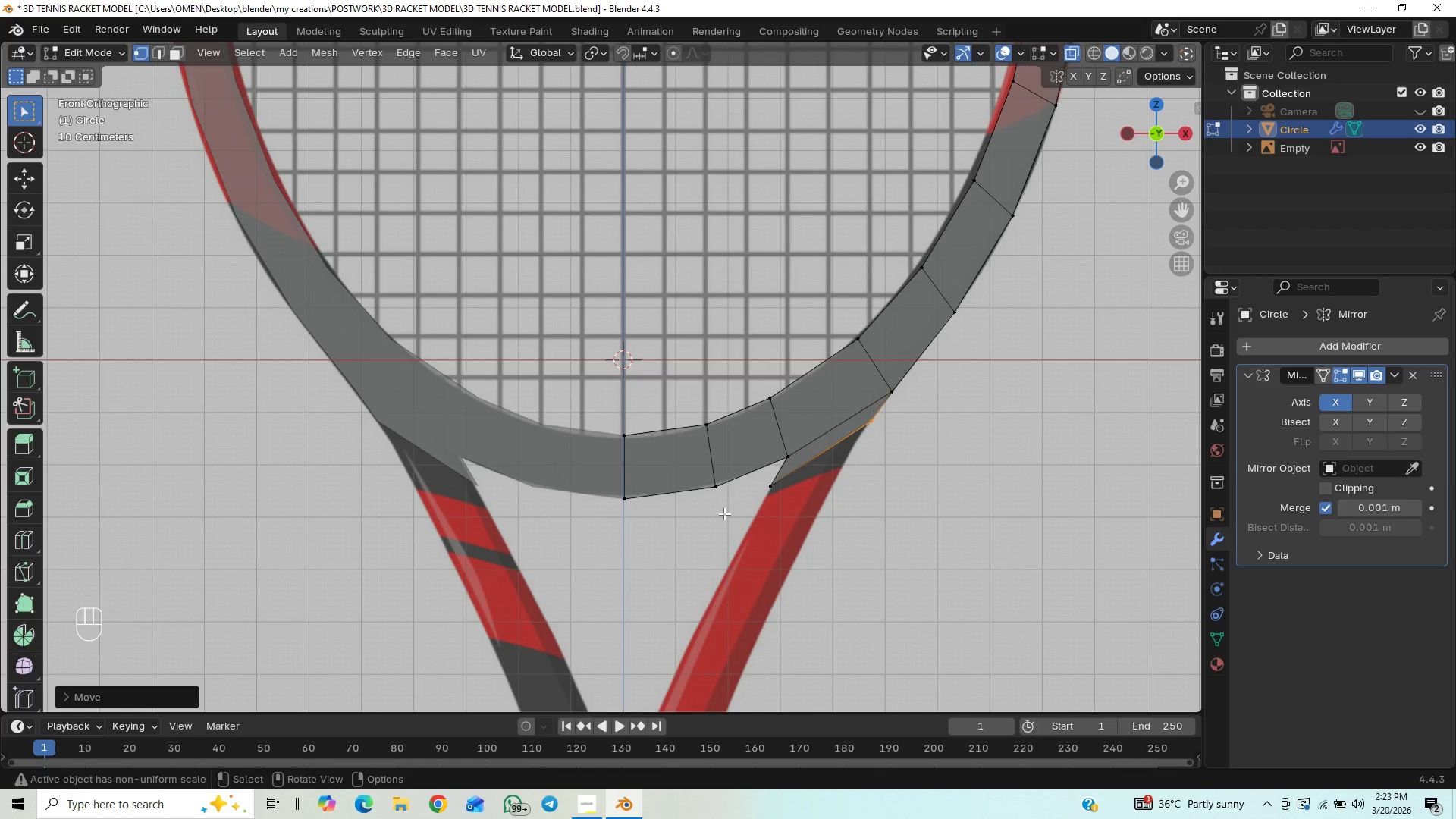 
key(Control+S)
 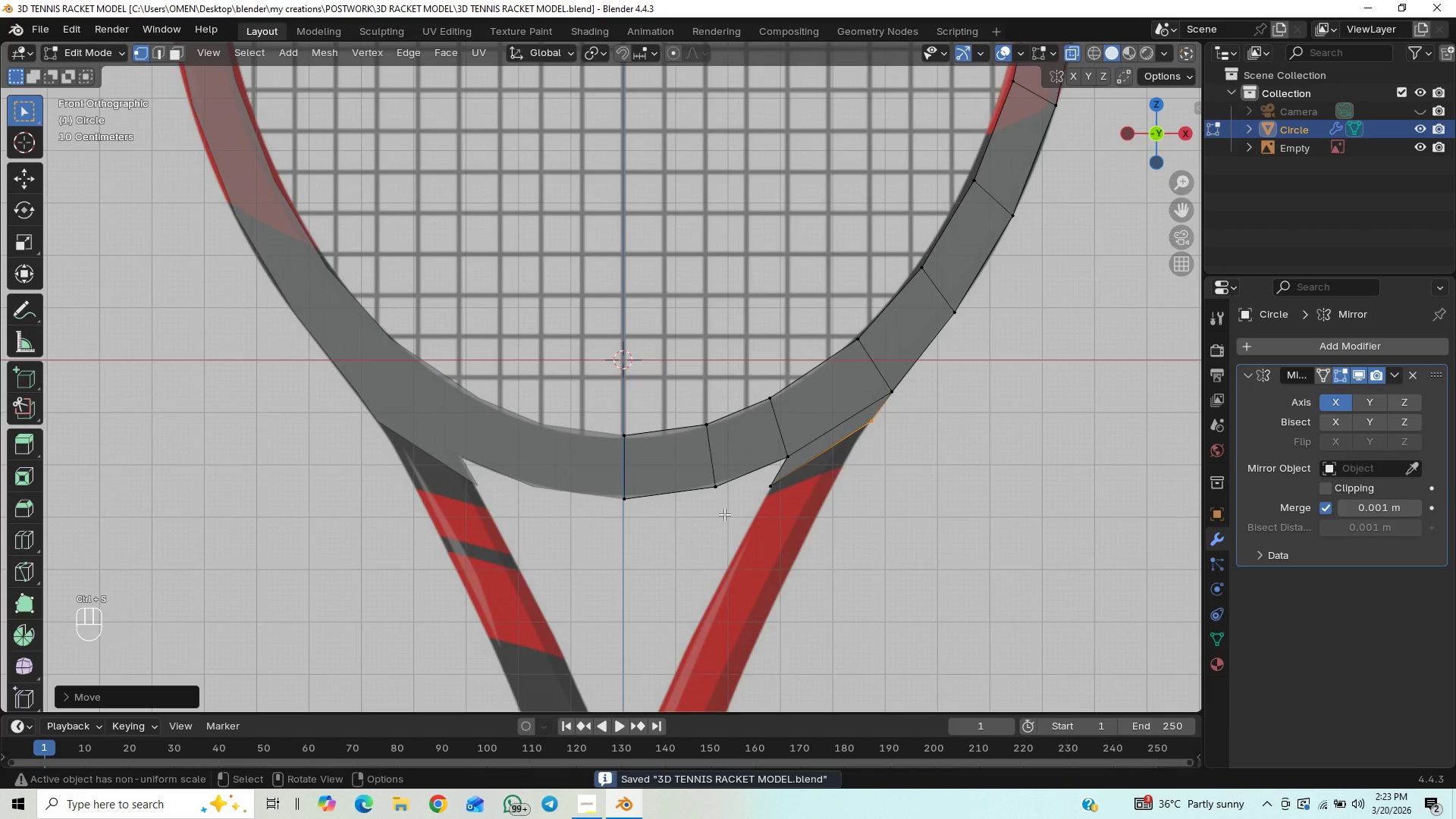 
hold_key(key=ShiftLeft, duration=0.66)
 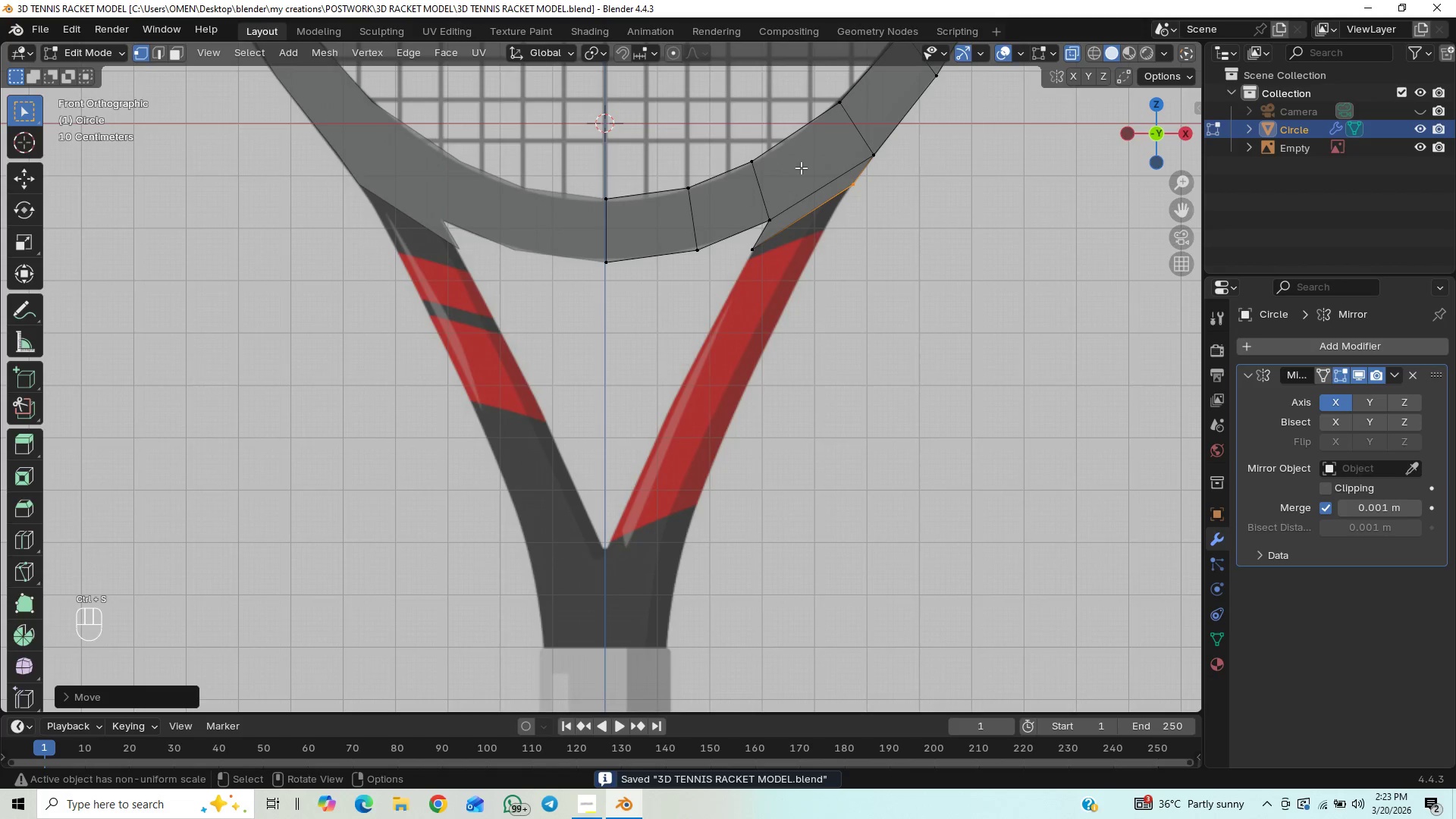 
left_click_drag(start_coordinate=[871, 177], to_coordinate=[842, 202])
 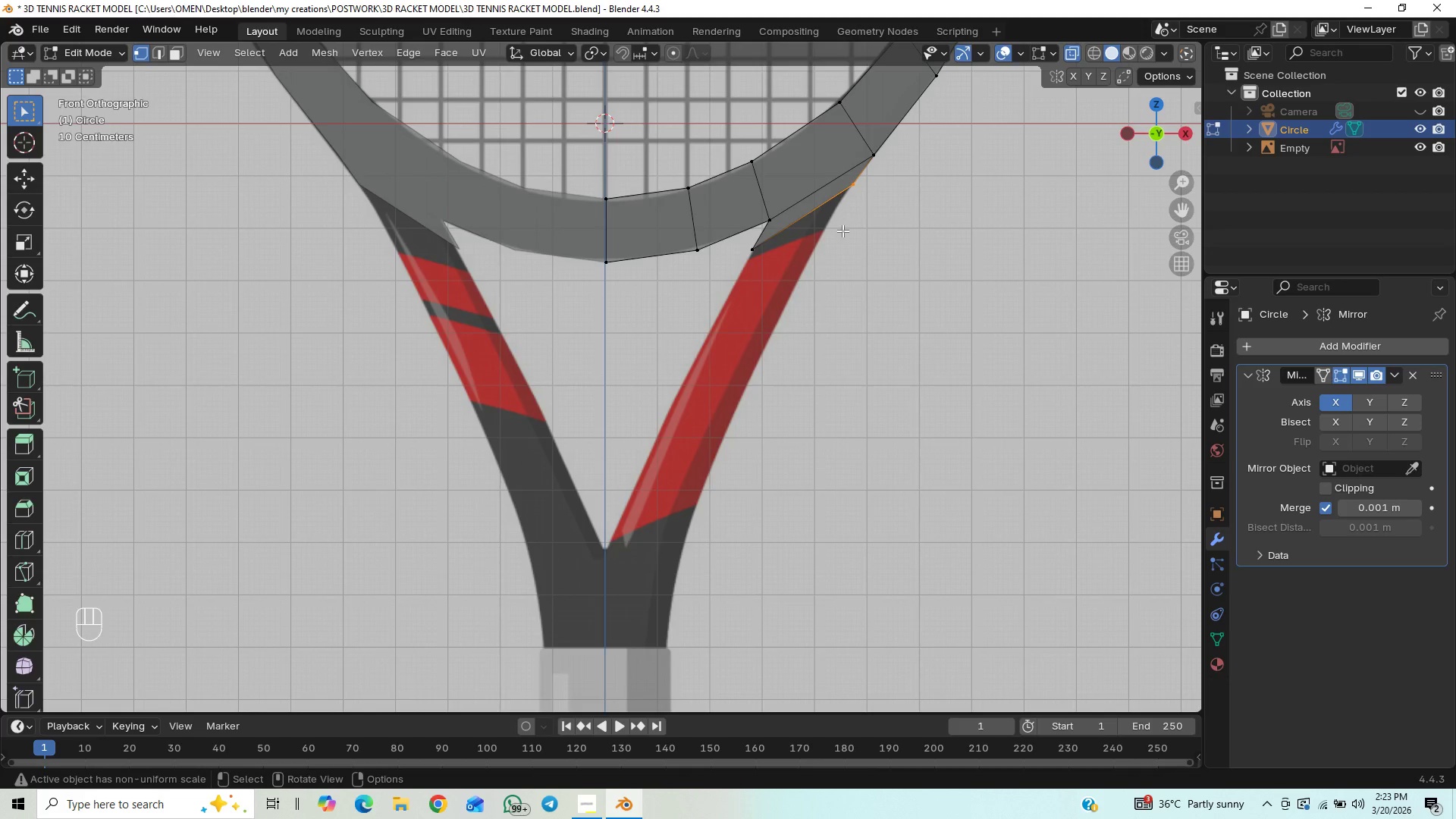 
type(GZ)
 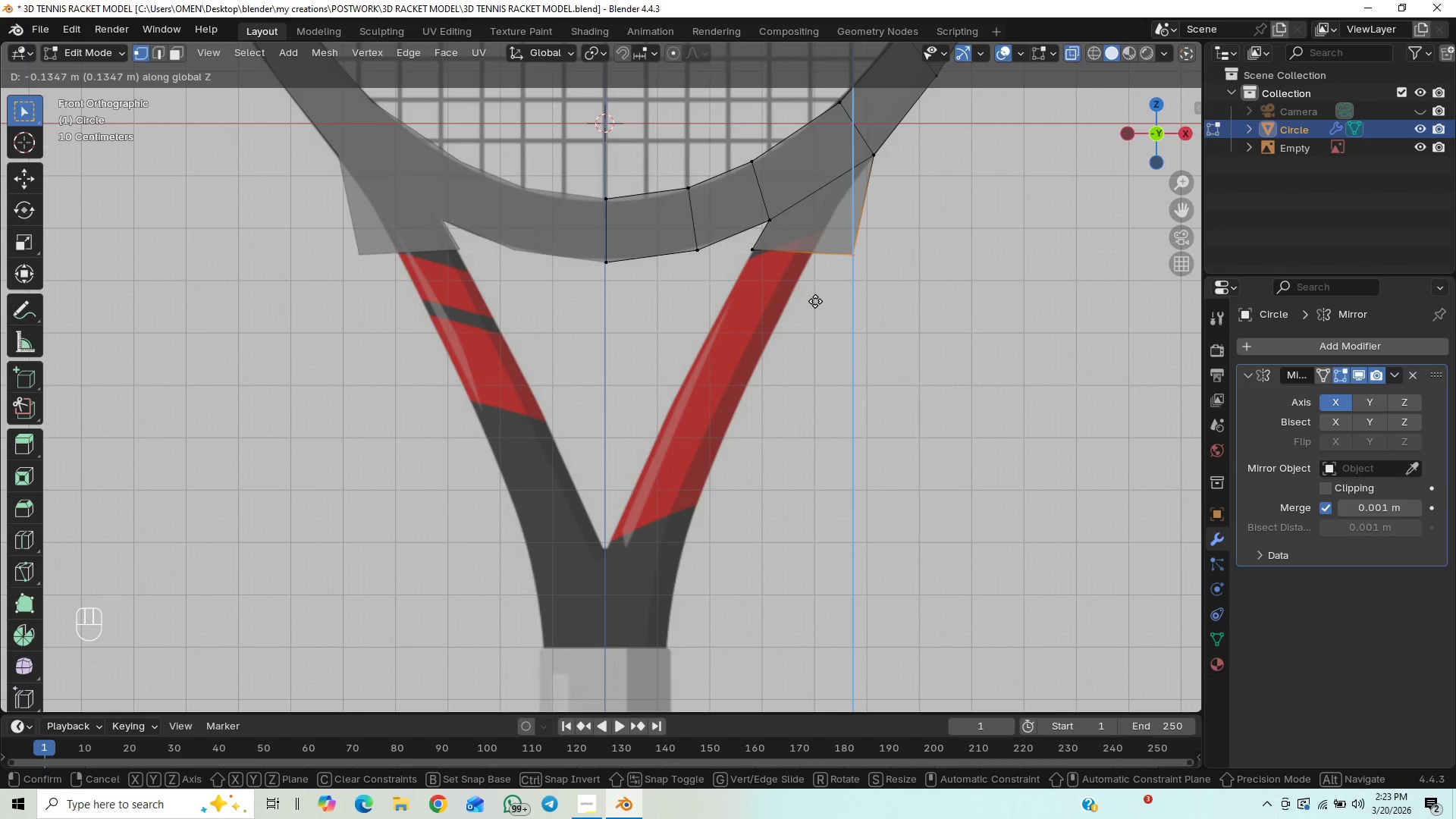 
left_click([816, 296])
 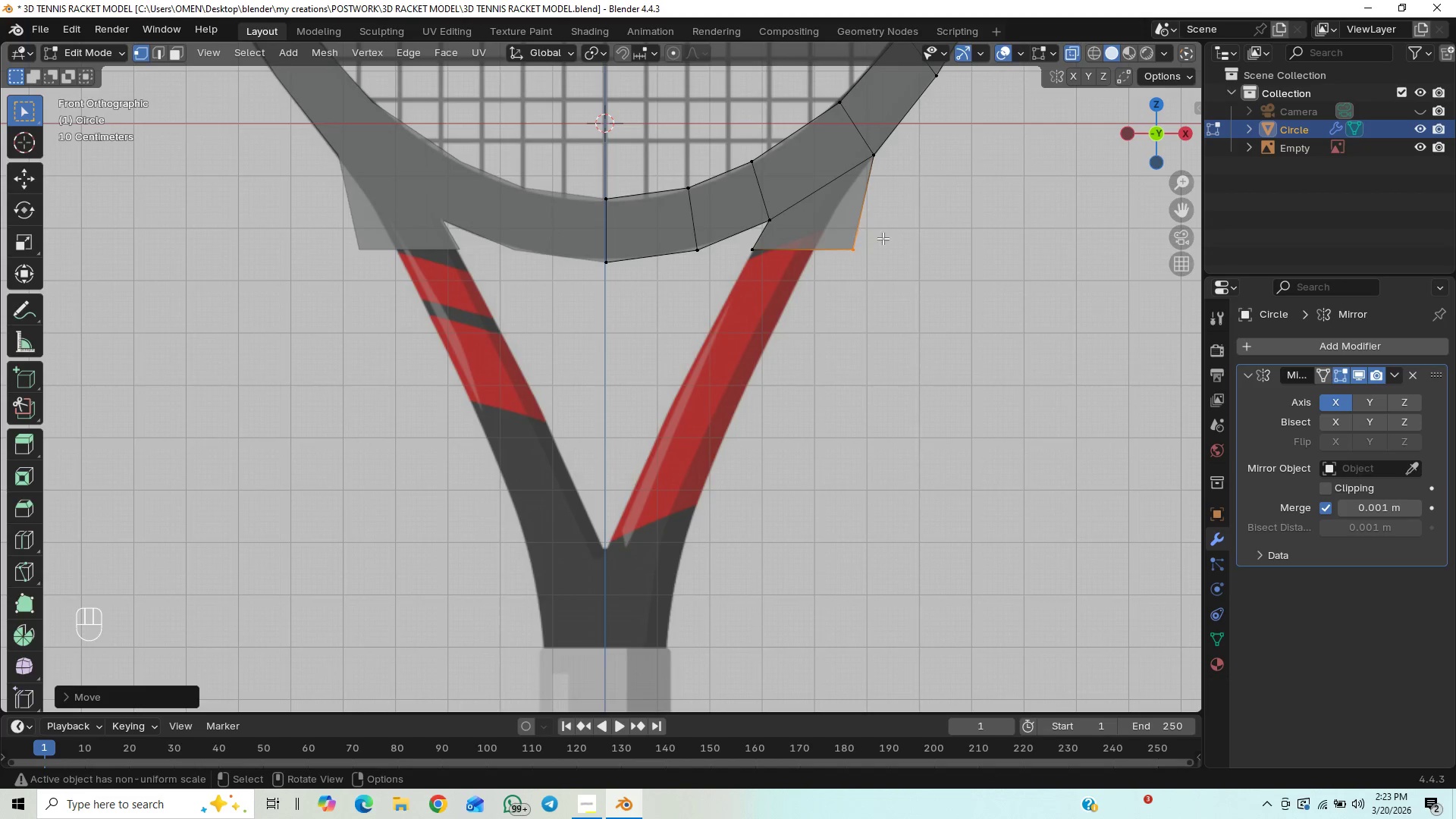 
left_click_drag(start_coordinate=[883, 238], to_coordinate=[739, 273])
 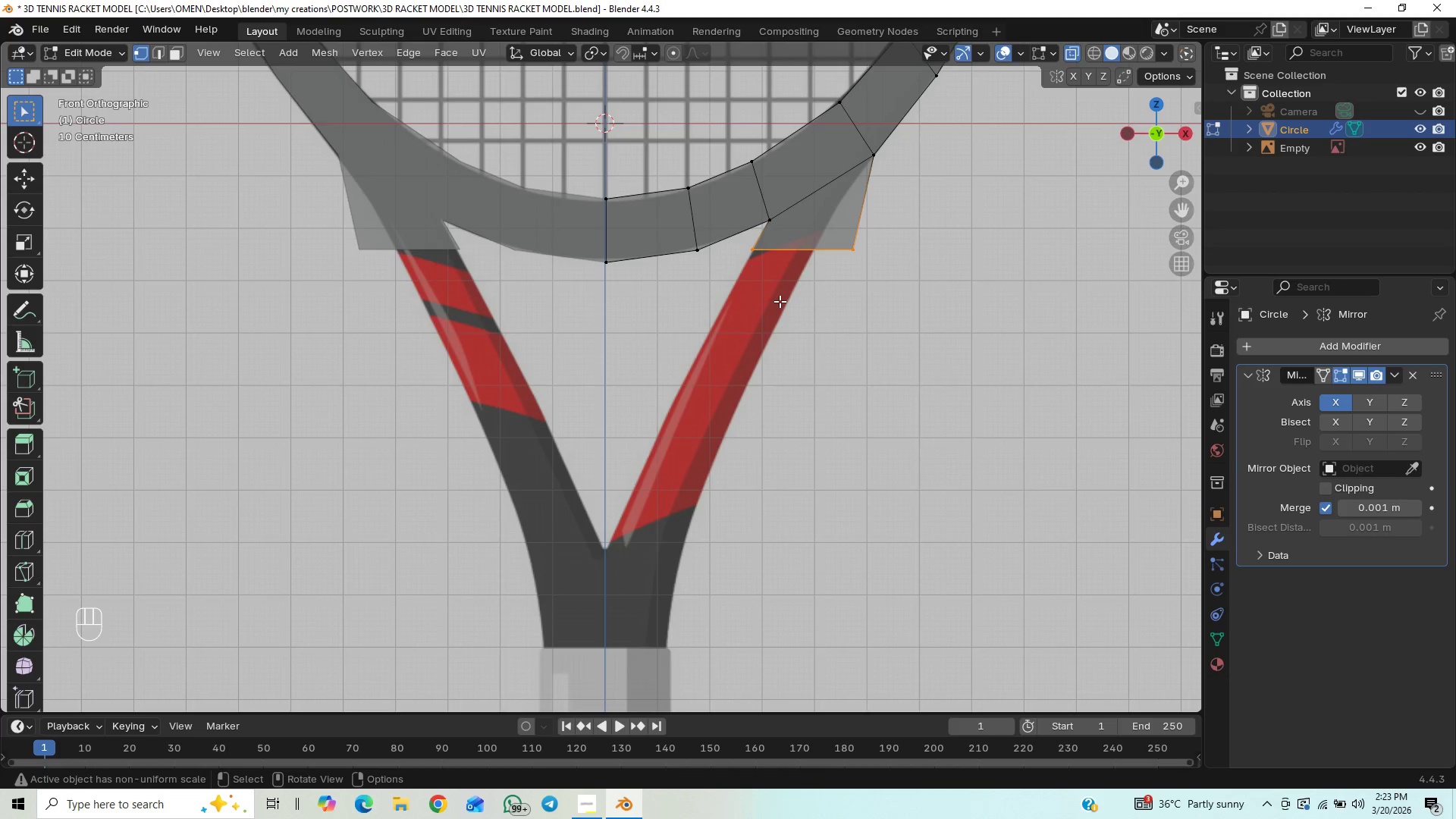 
type(SZ0)
 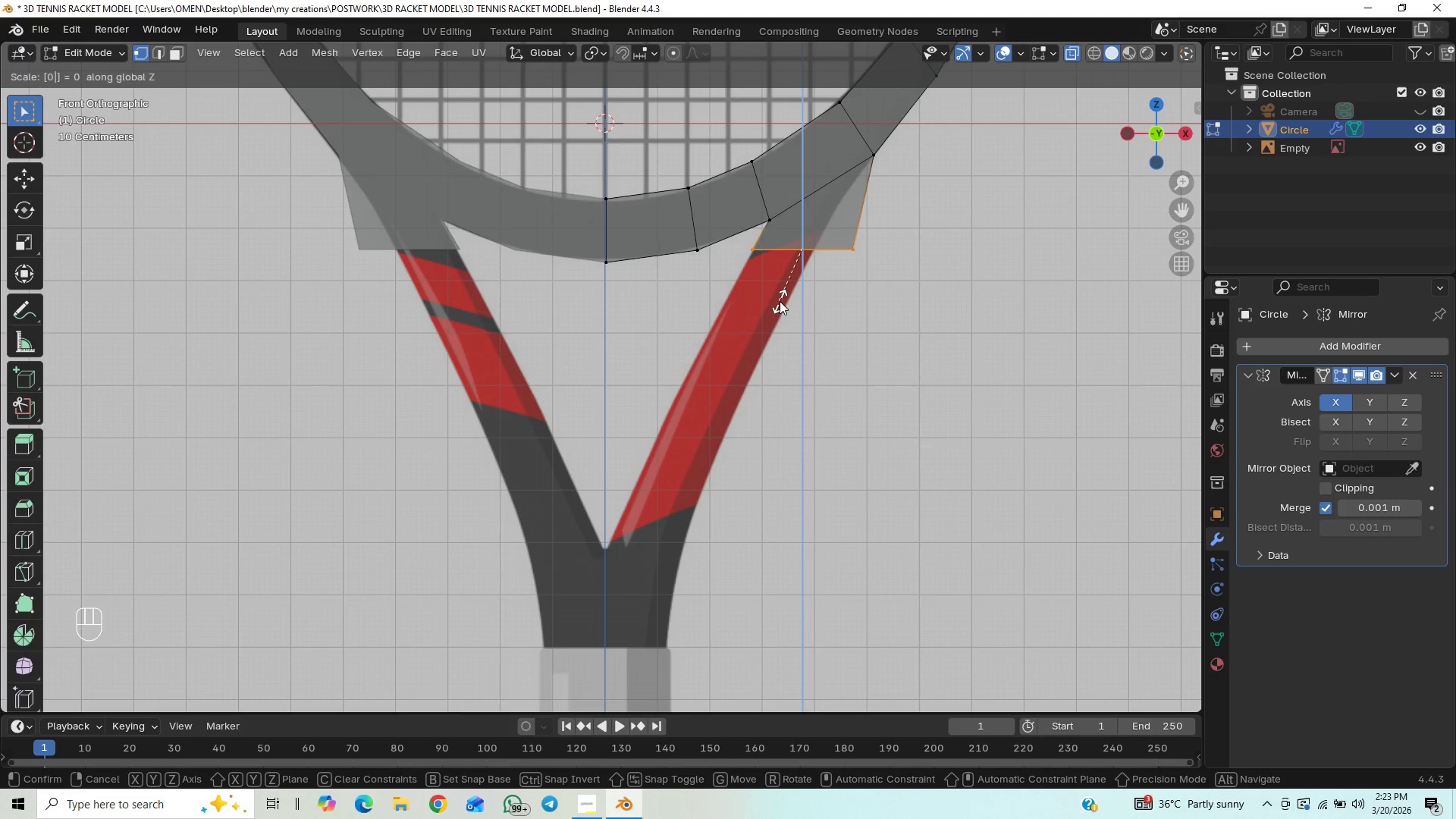 
wait(5.34)
 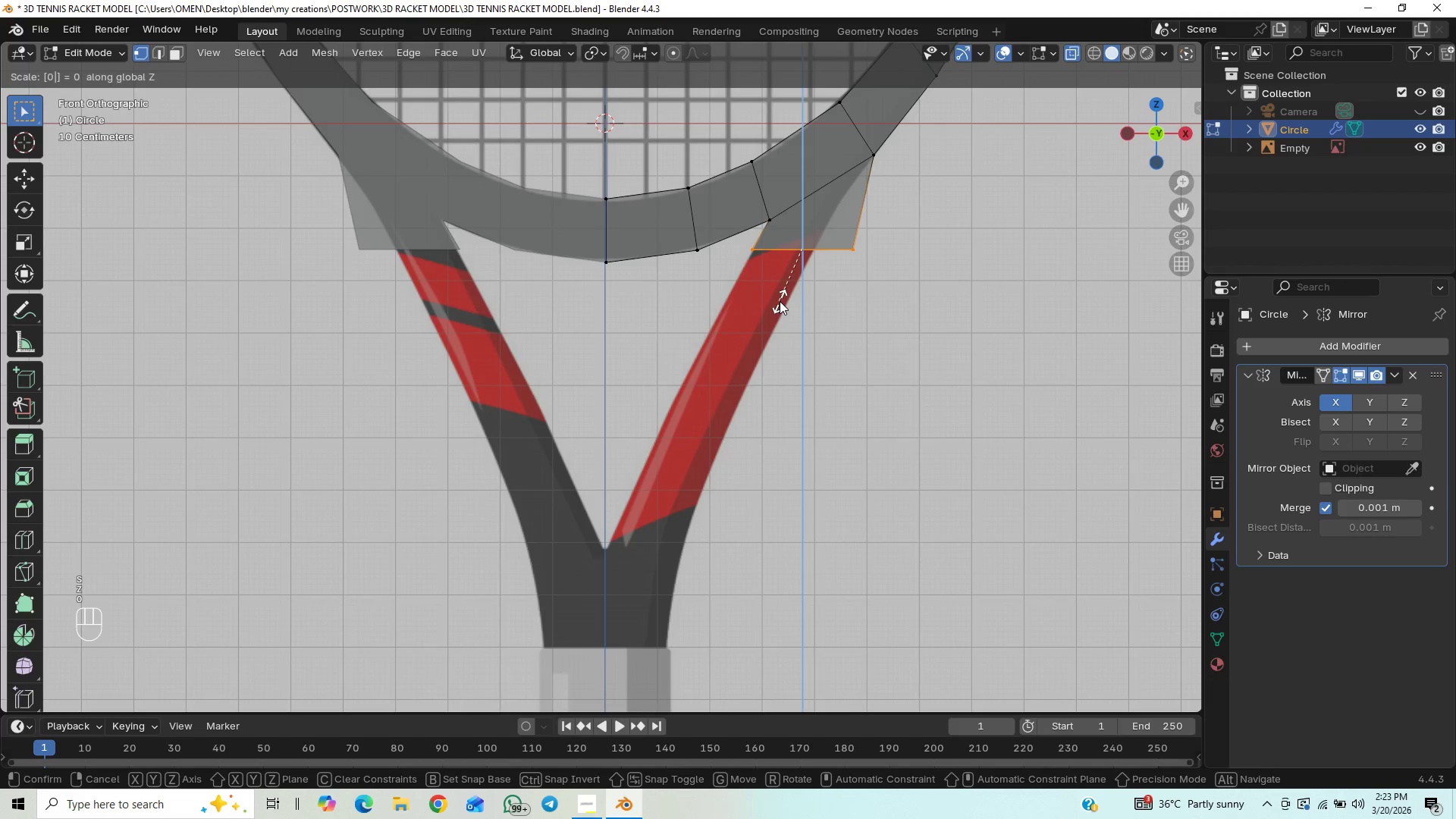 
left_click([780, 301])
 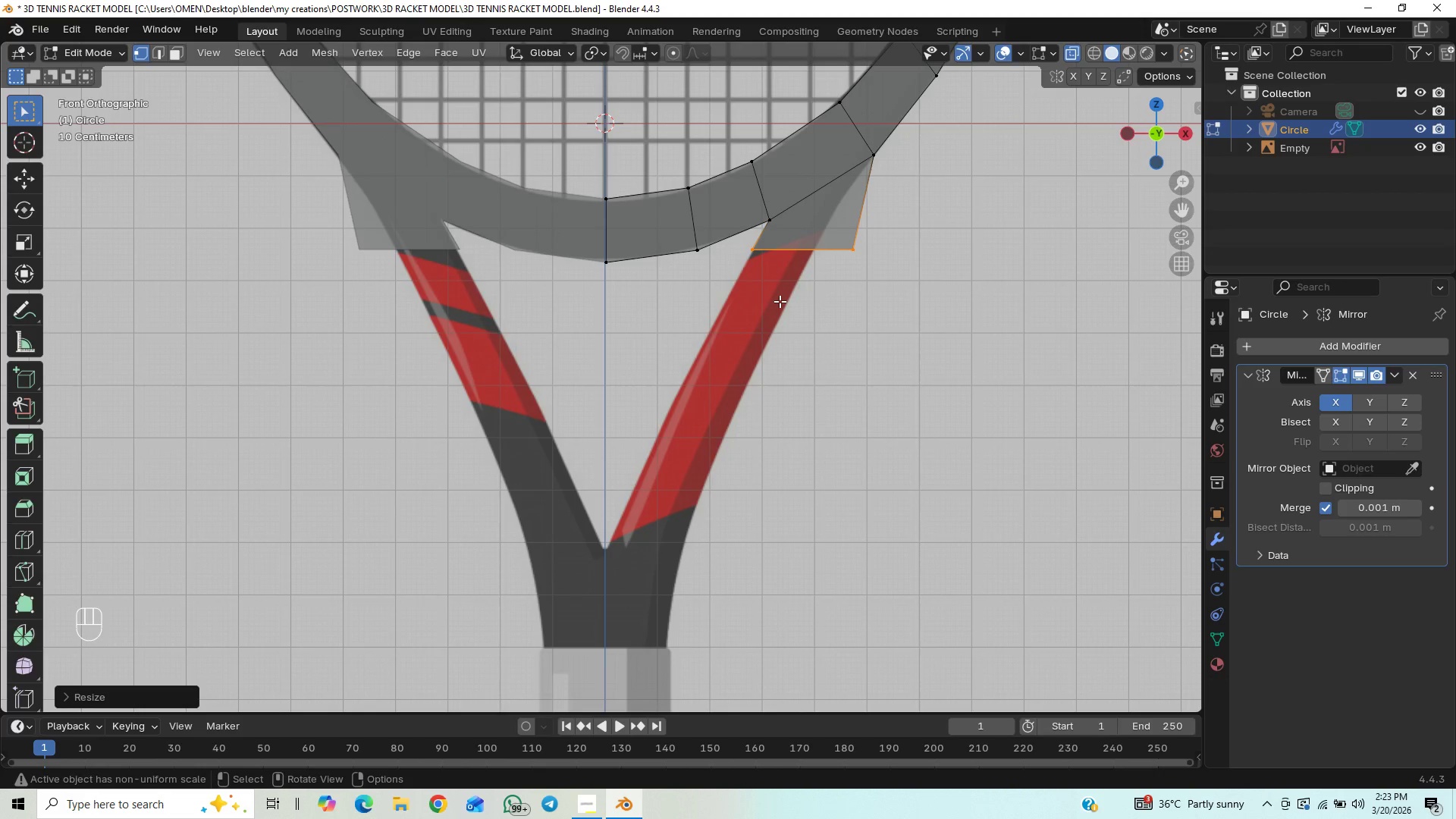 
type(SX0)
 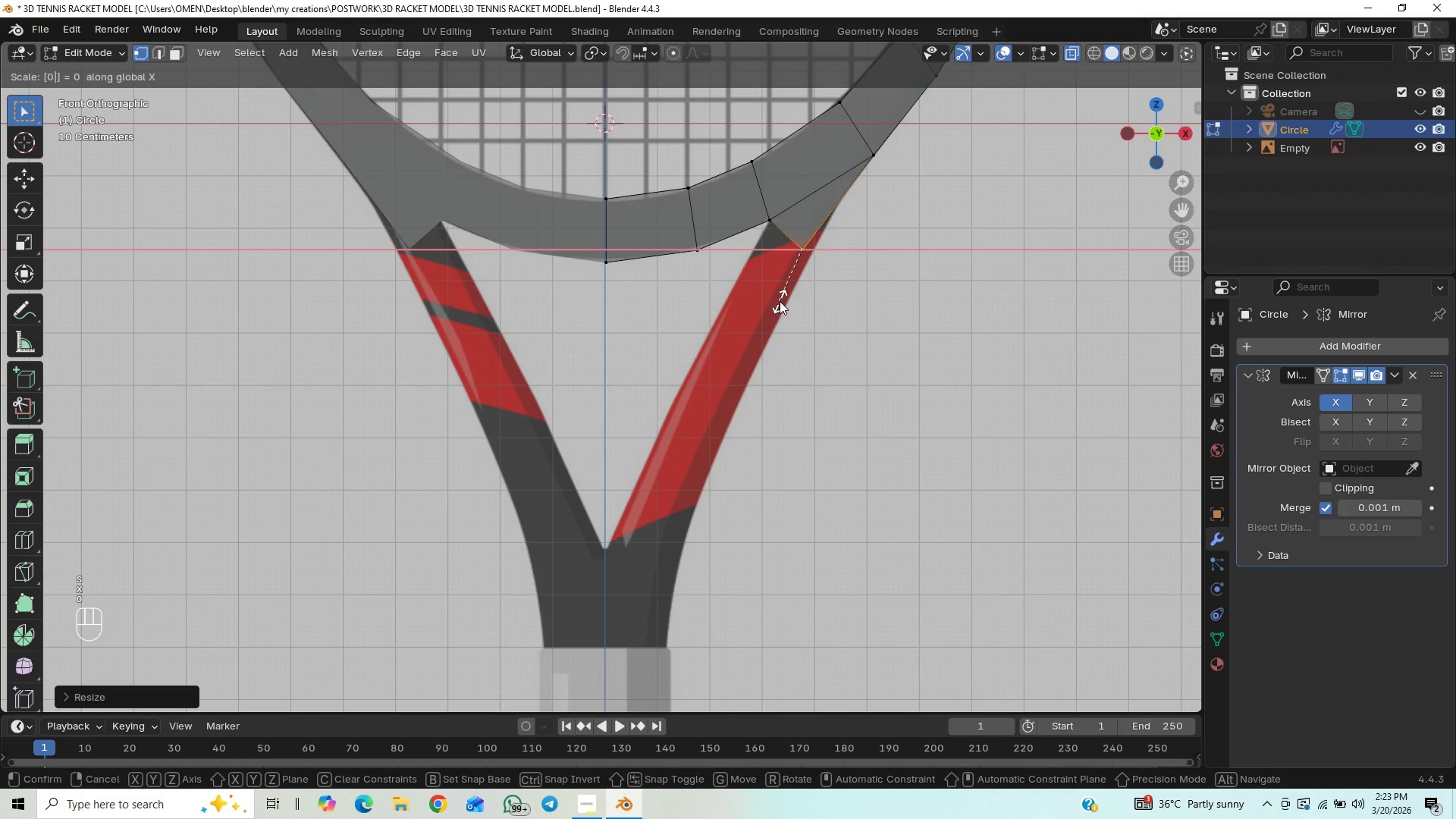 
right_click([780, 301])
 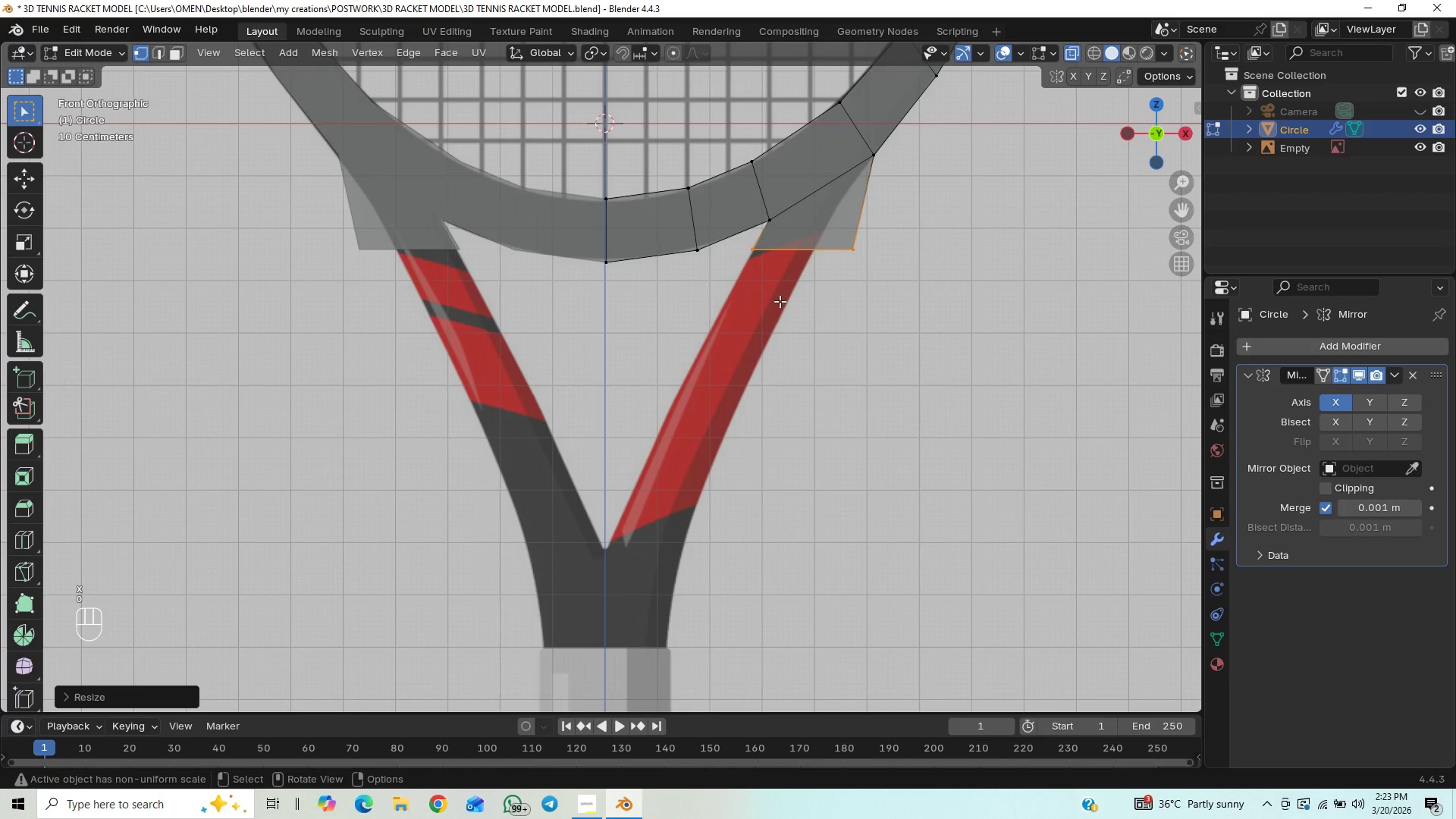 
type(SZ0)
 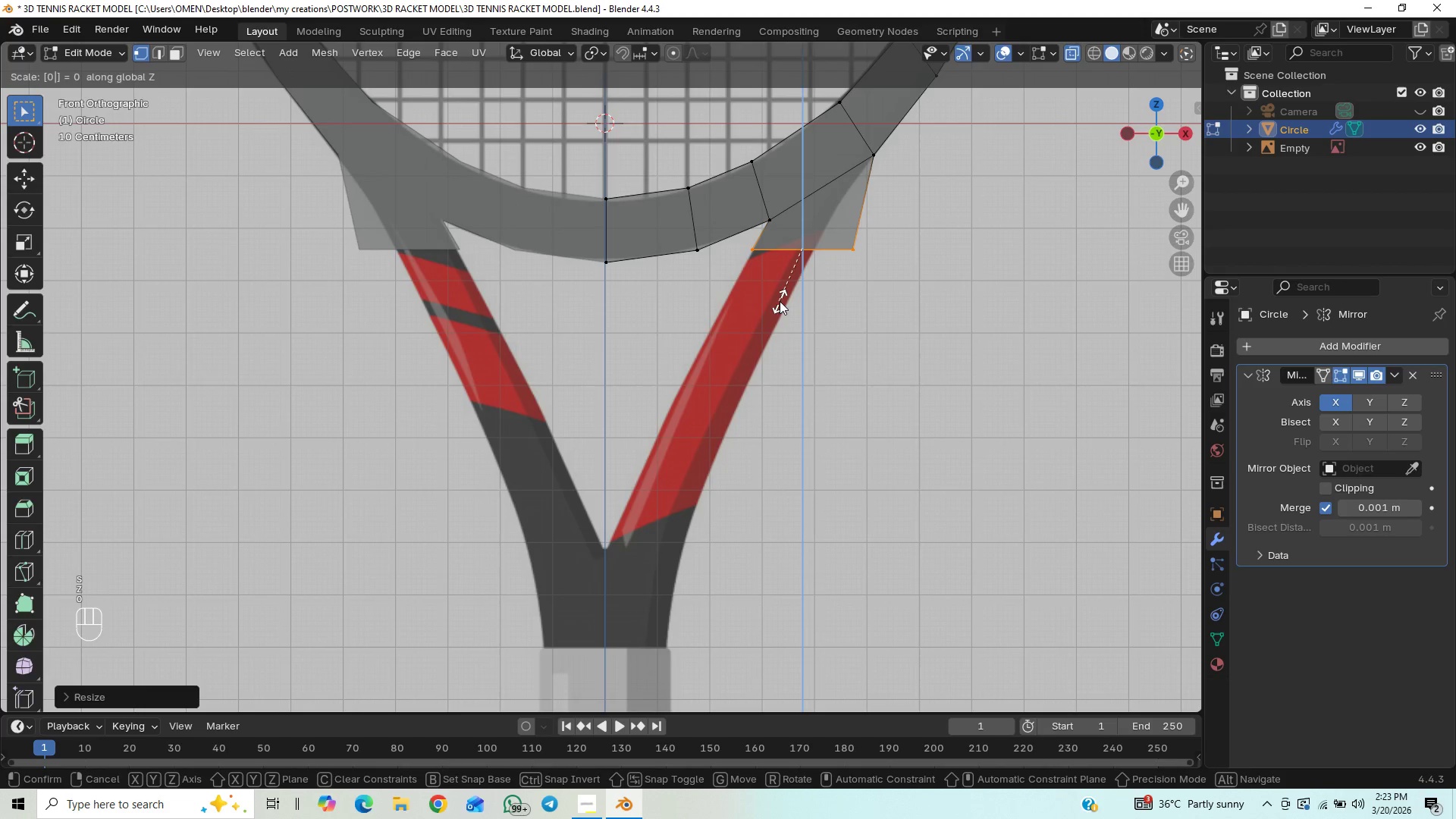 
left_click([780, 301])
 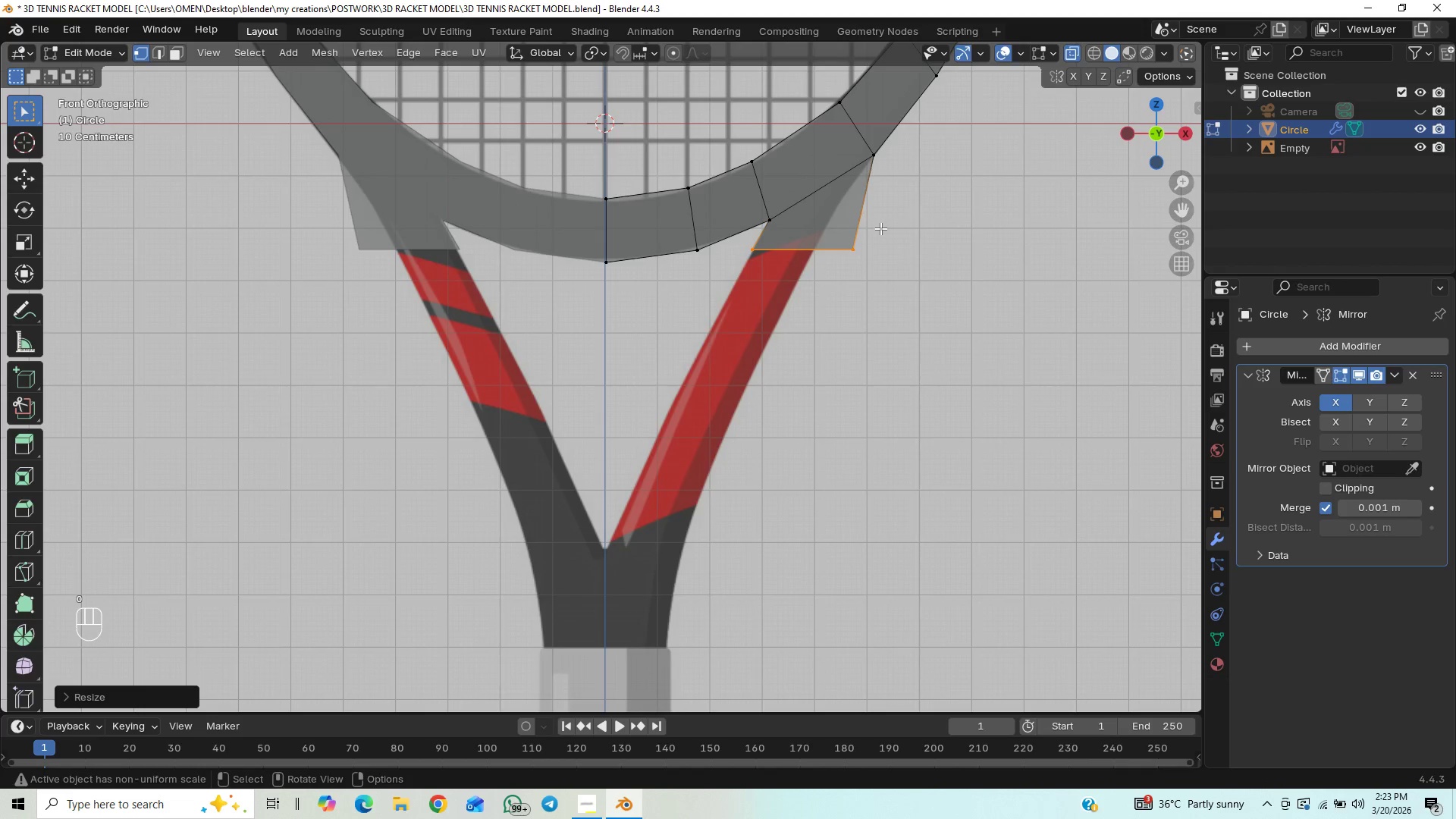 
left_click_drag(start_coordinate=[880, 242], to_coordinate=[827, 276])
 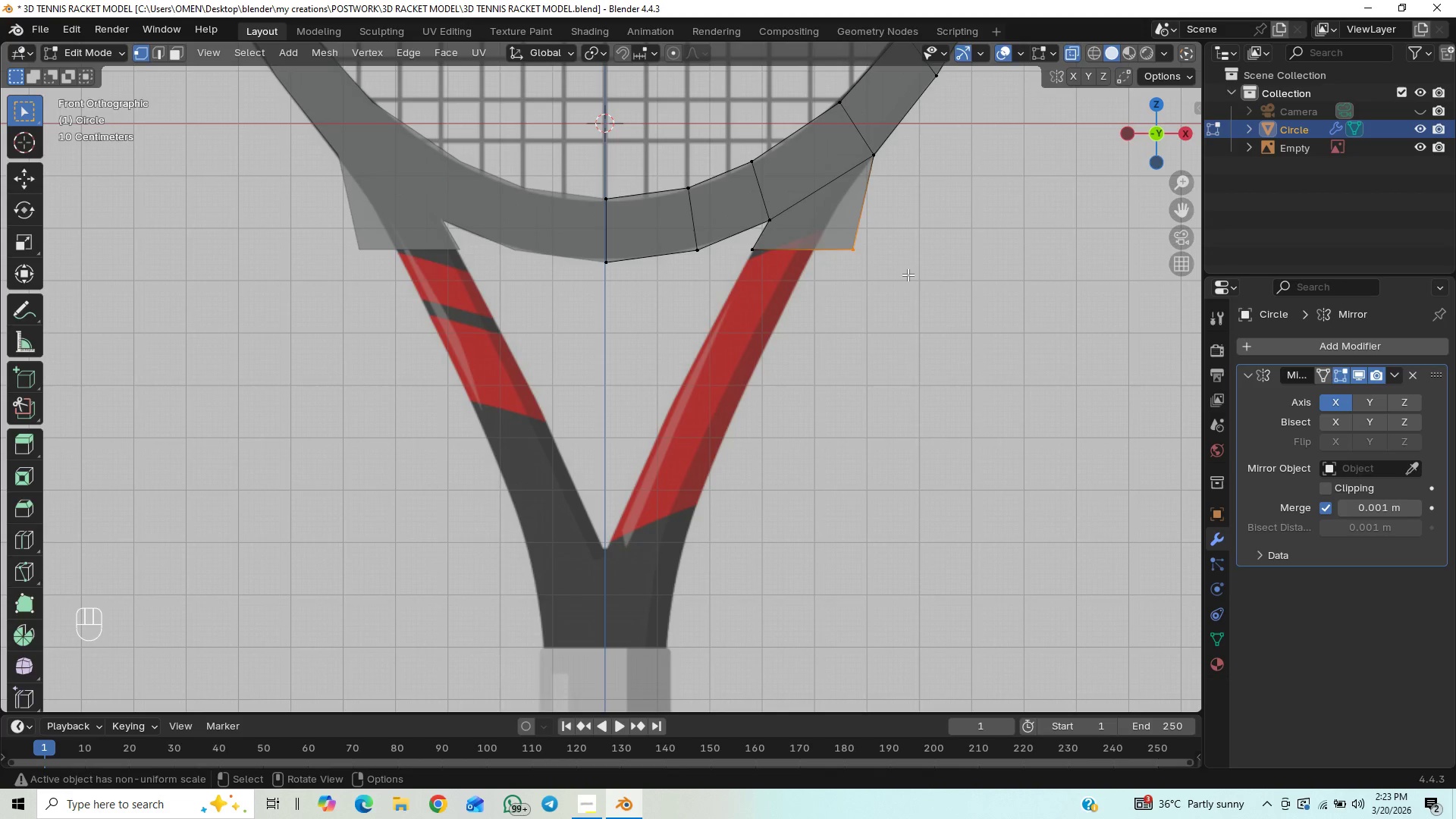 
type(GX)
 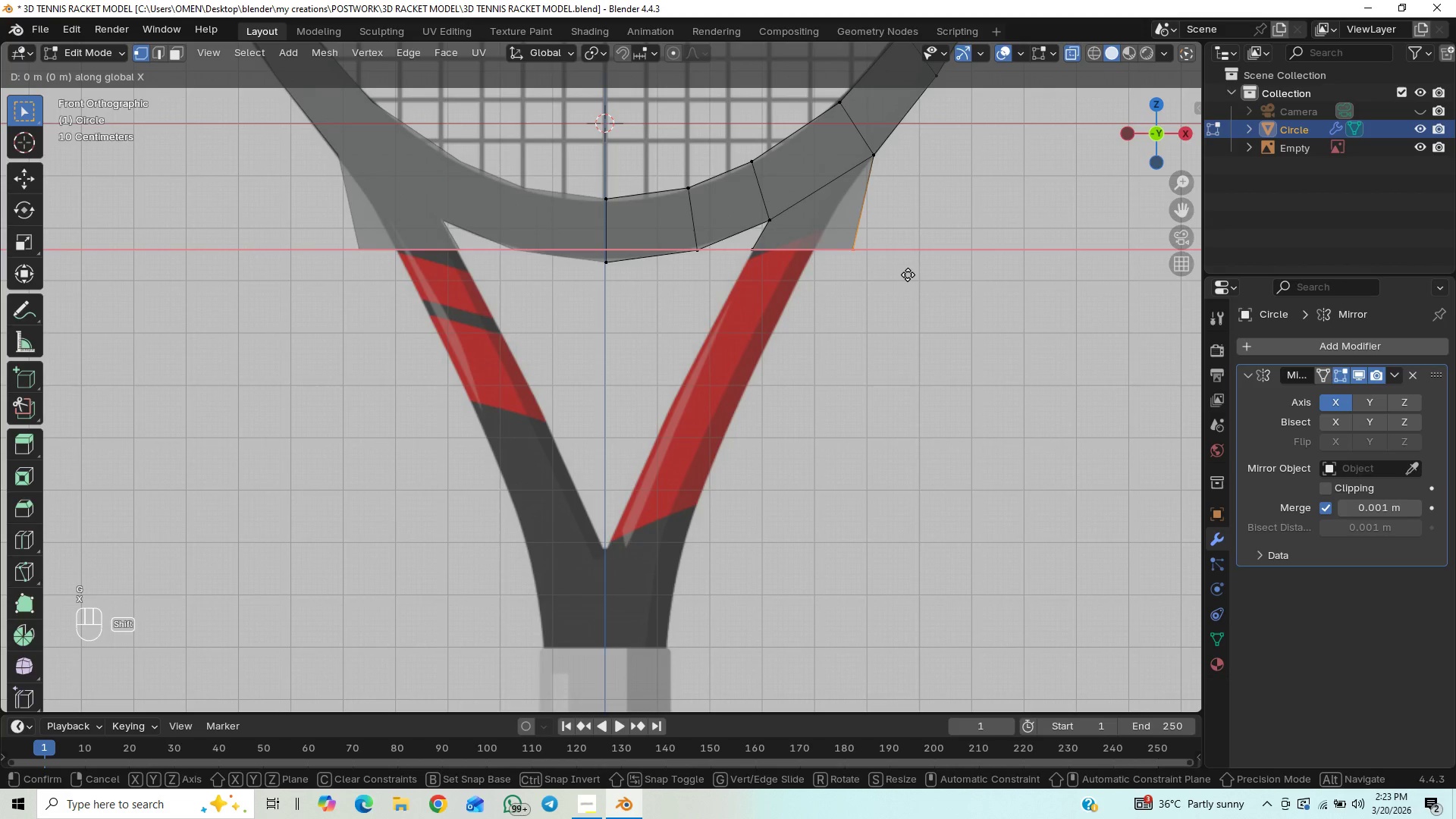 
hold_key(key=ShiftLeft, duration=1.5)
 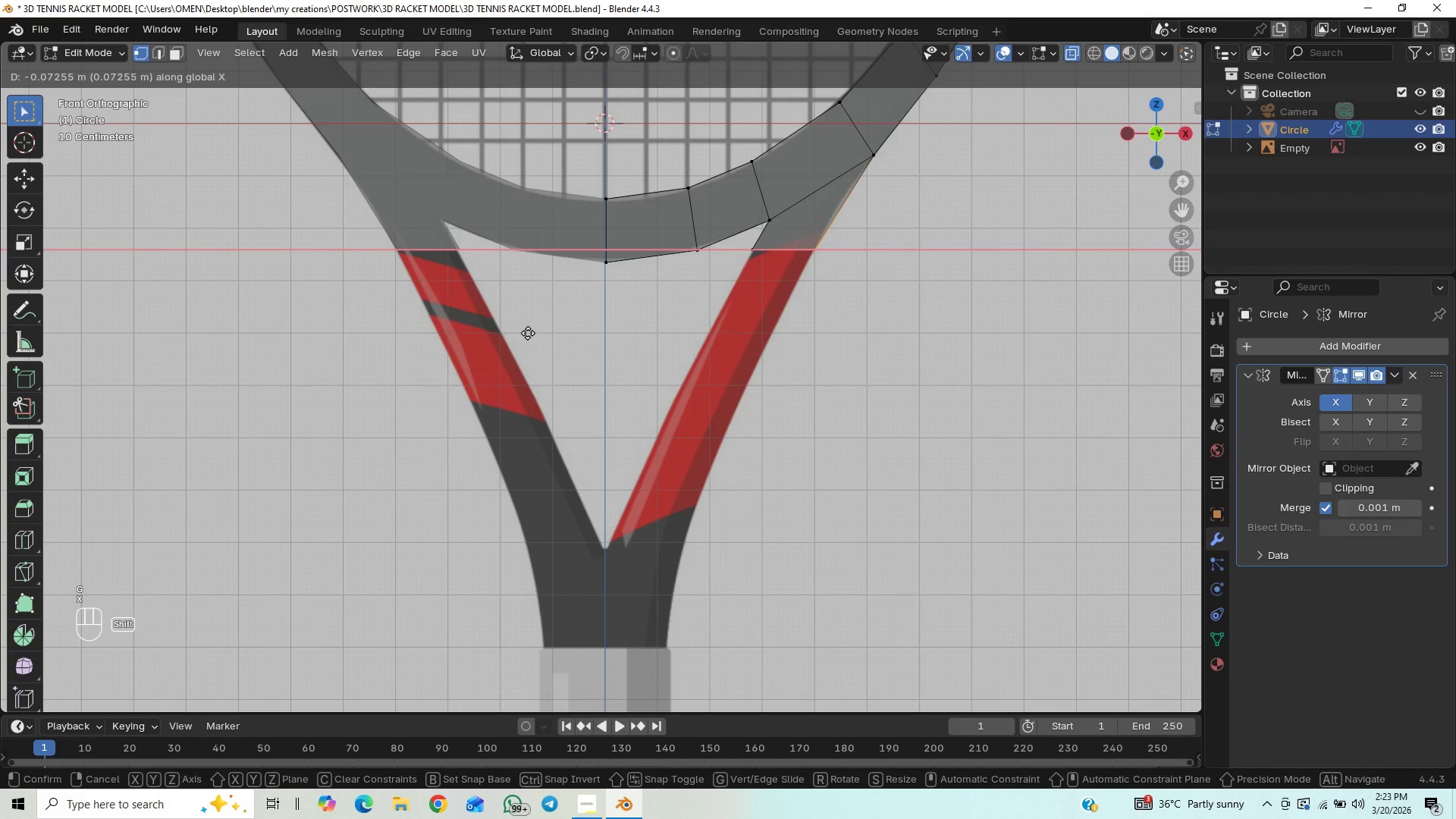 
hold_key(key=ShiftLeft, duration=1.51)
 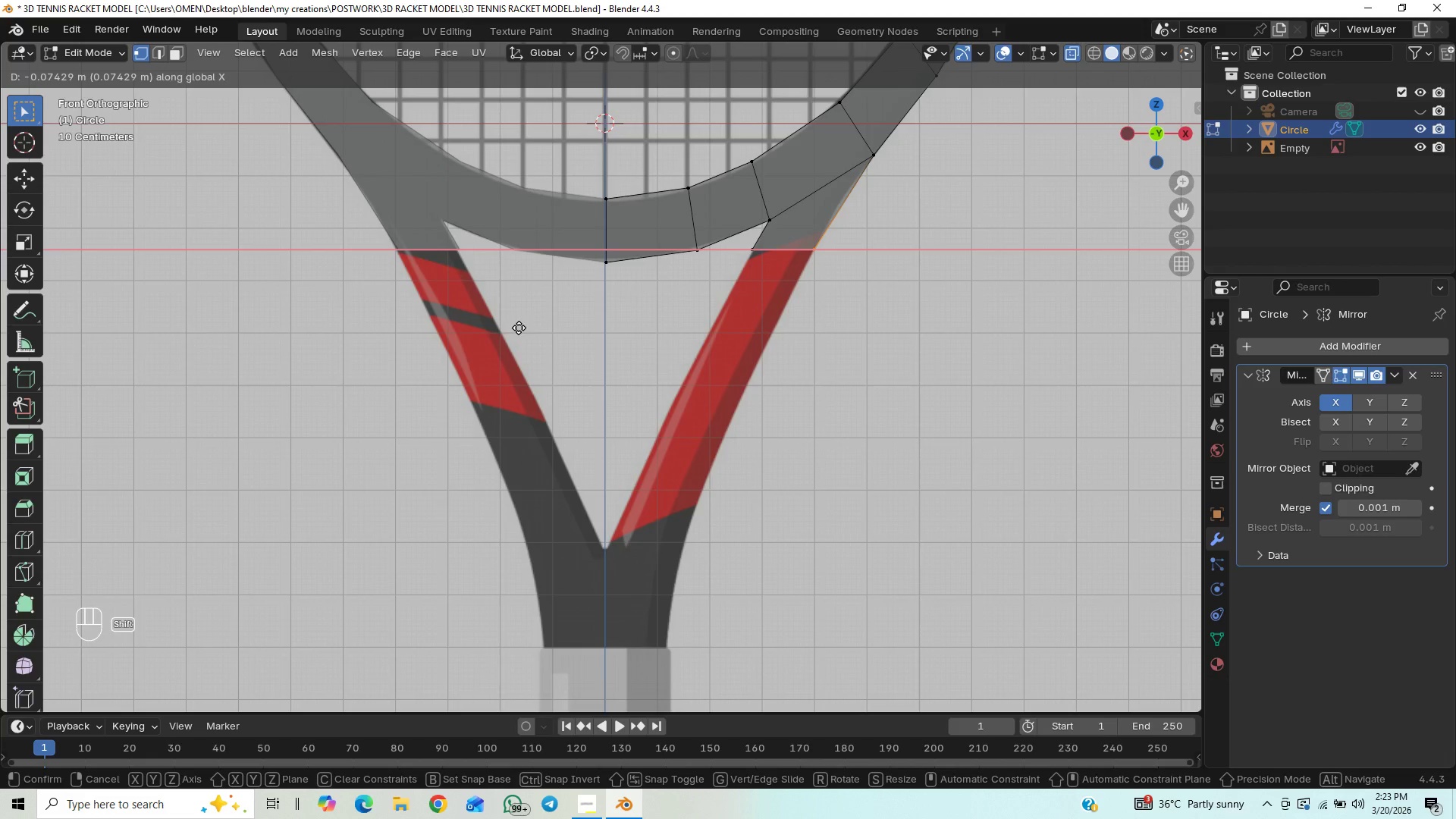 
hold_key(key=ShiftLeft, duration=1.5)
 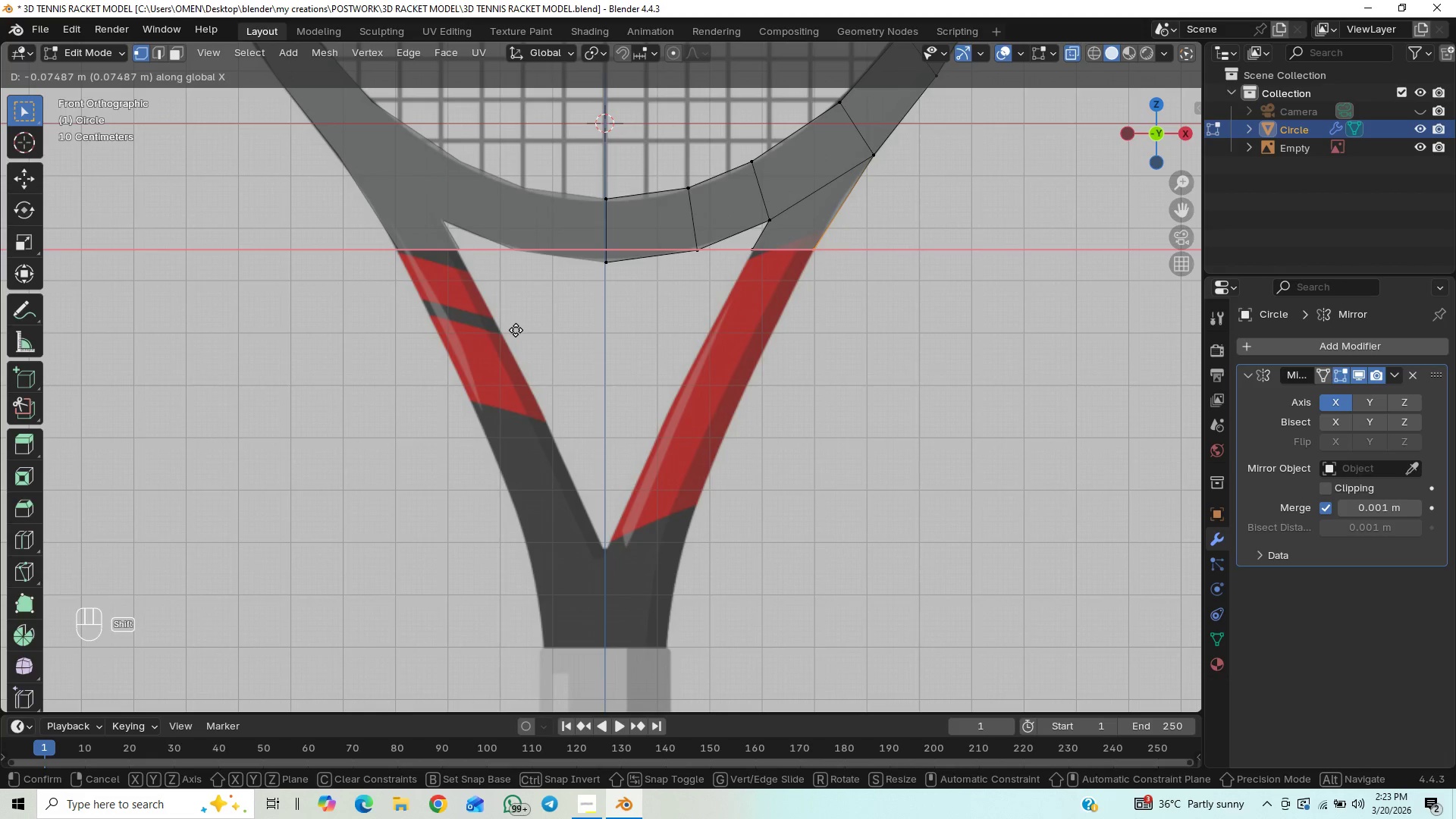 
hold_key(key=ShiftLeft, duration=1.52)
 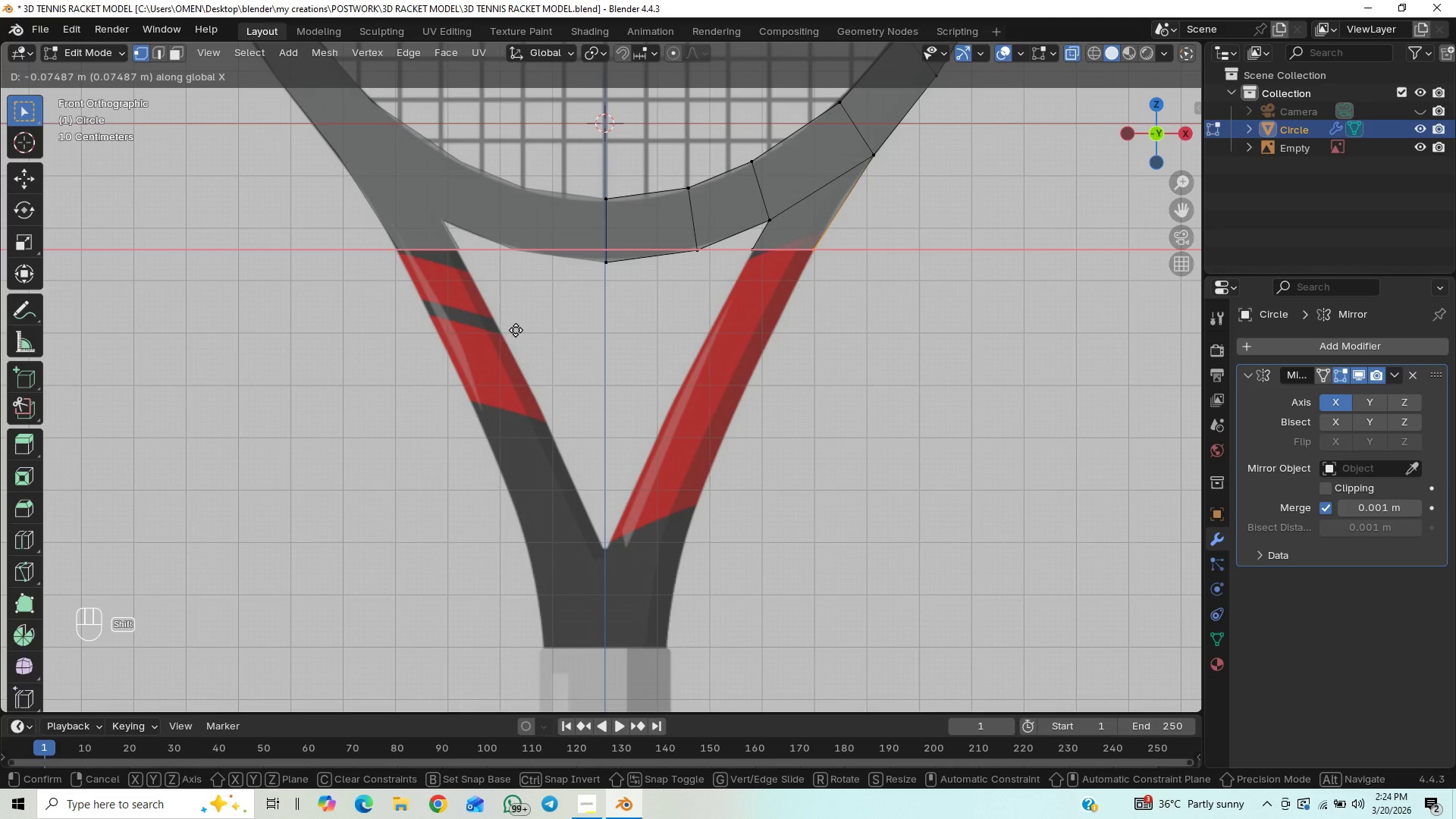 
hold_key(key=ShiftLeft, duration=0.98)
left_click([516, 330])
 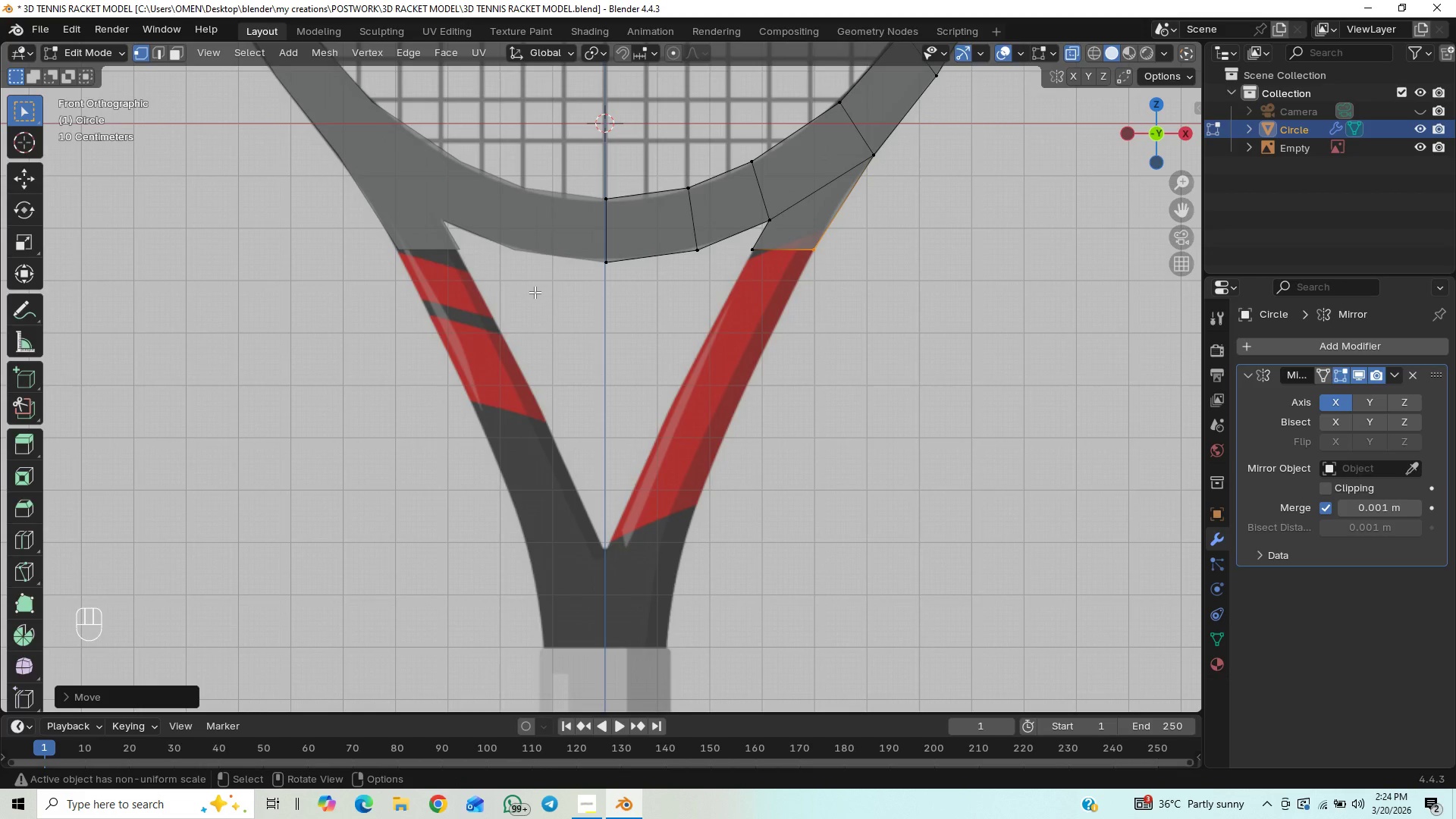 
hold_key(key=ControlLeft, duration=0.67)
 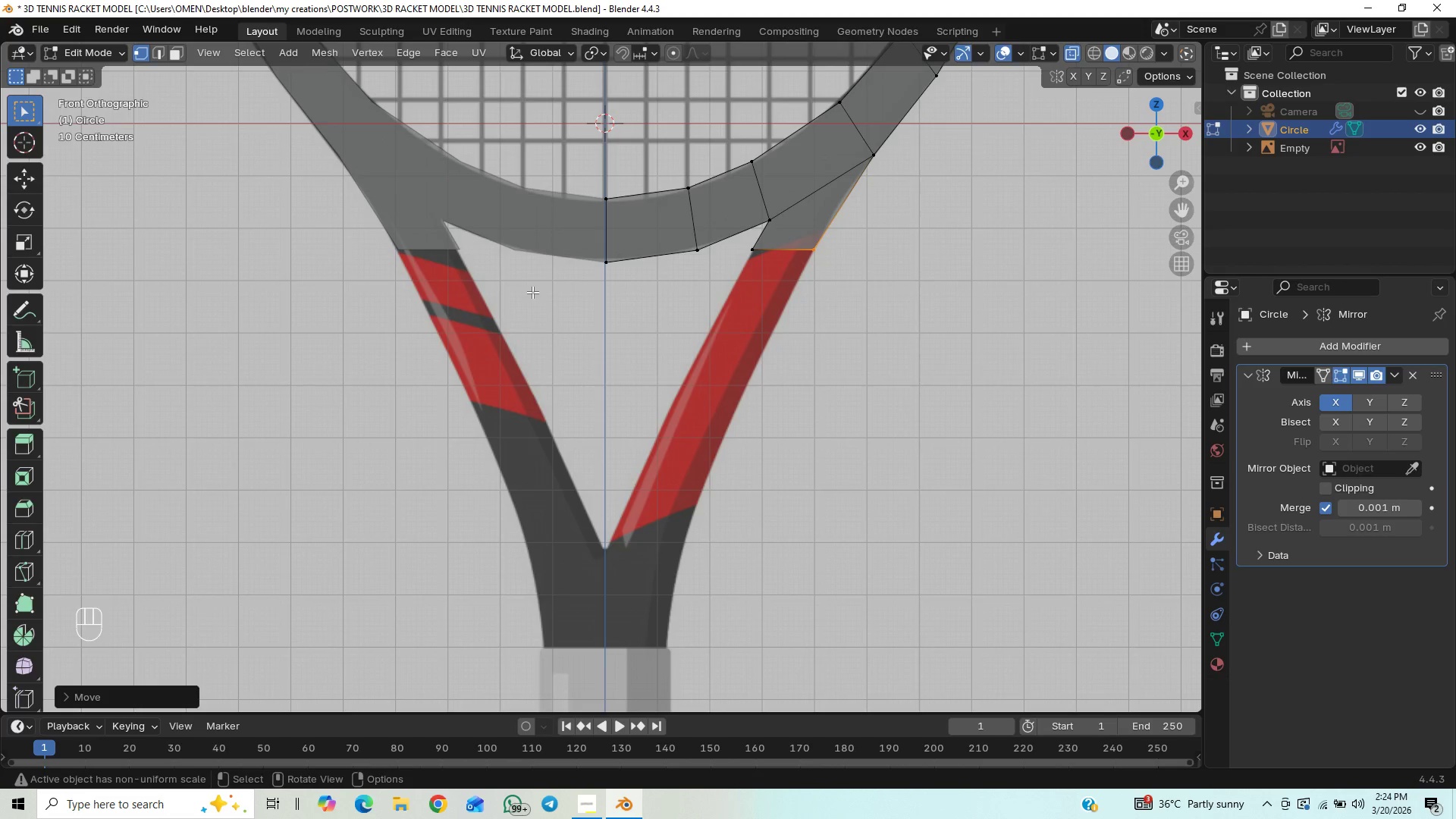 
key(Control+S)
 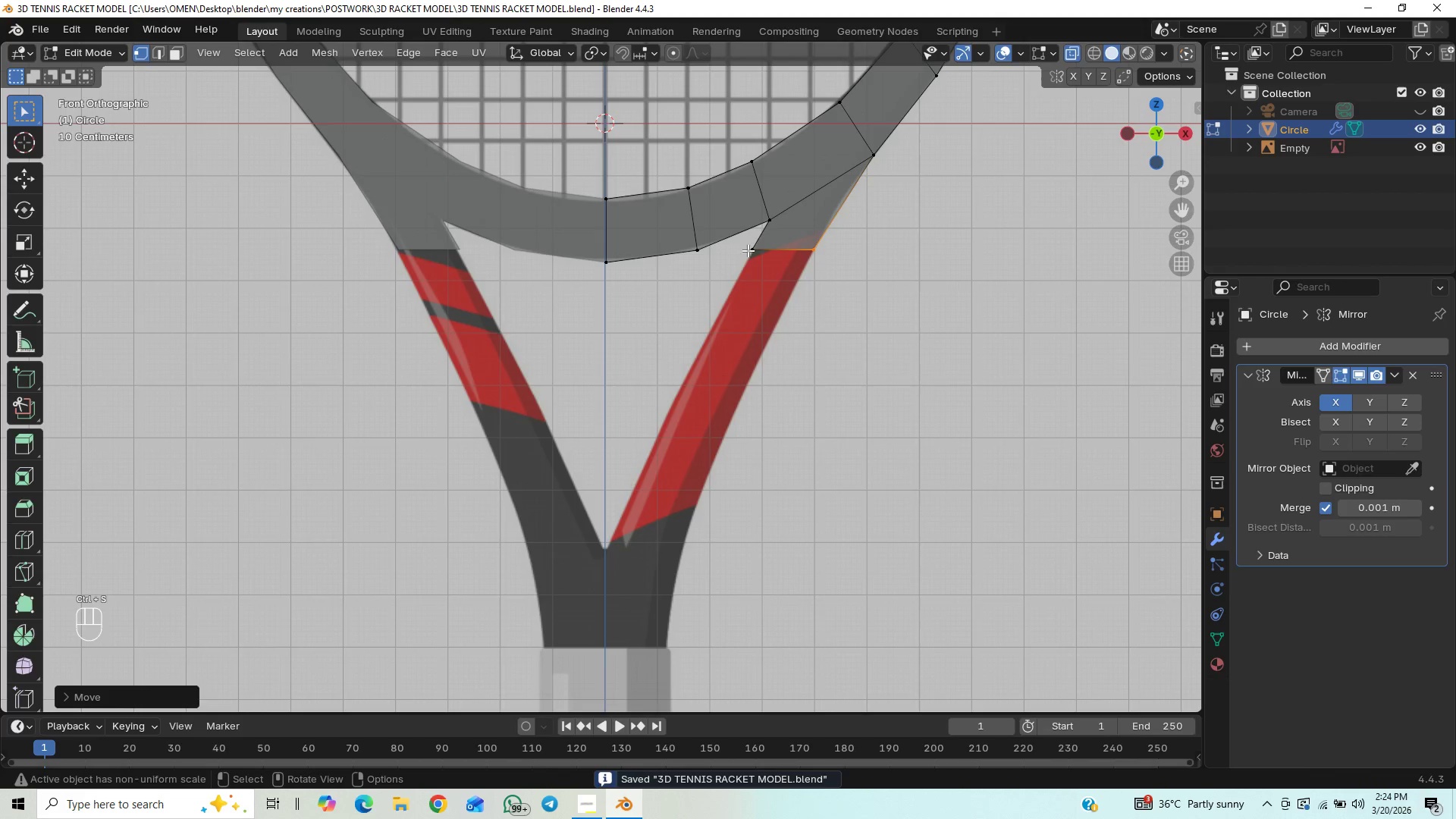 
left_click_drag(start_coordinate=[744, 240], to_coordinate=[754, 262])
 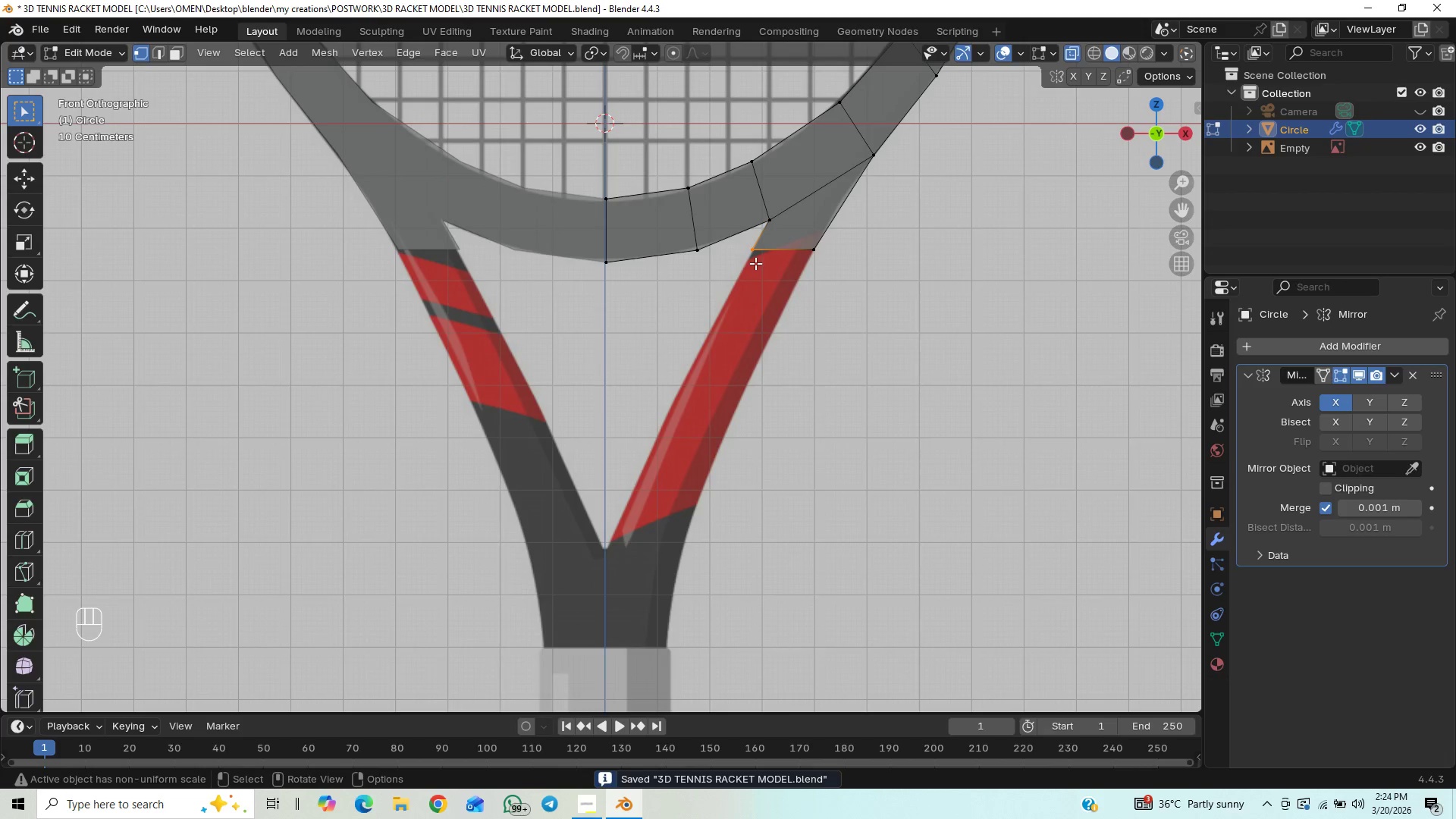 
type(GX)
 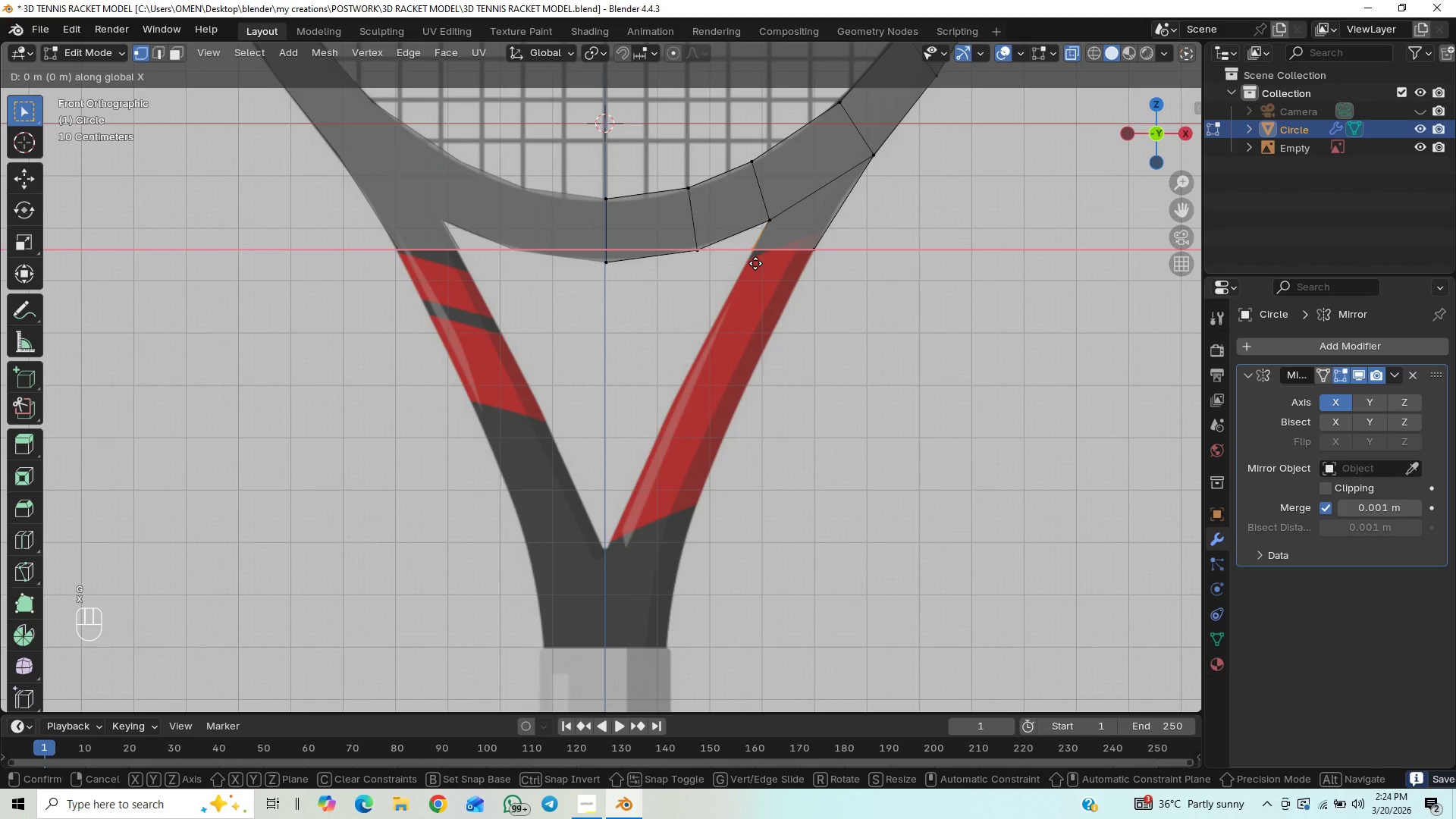 
hold_key(key=ShiftLeft, duration=1.5)
left_click([761, 261])
 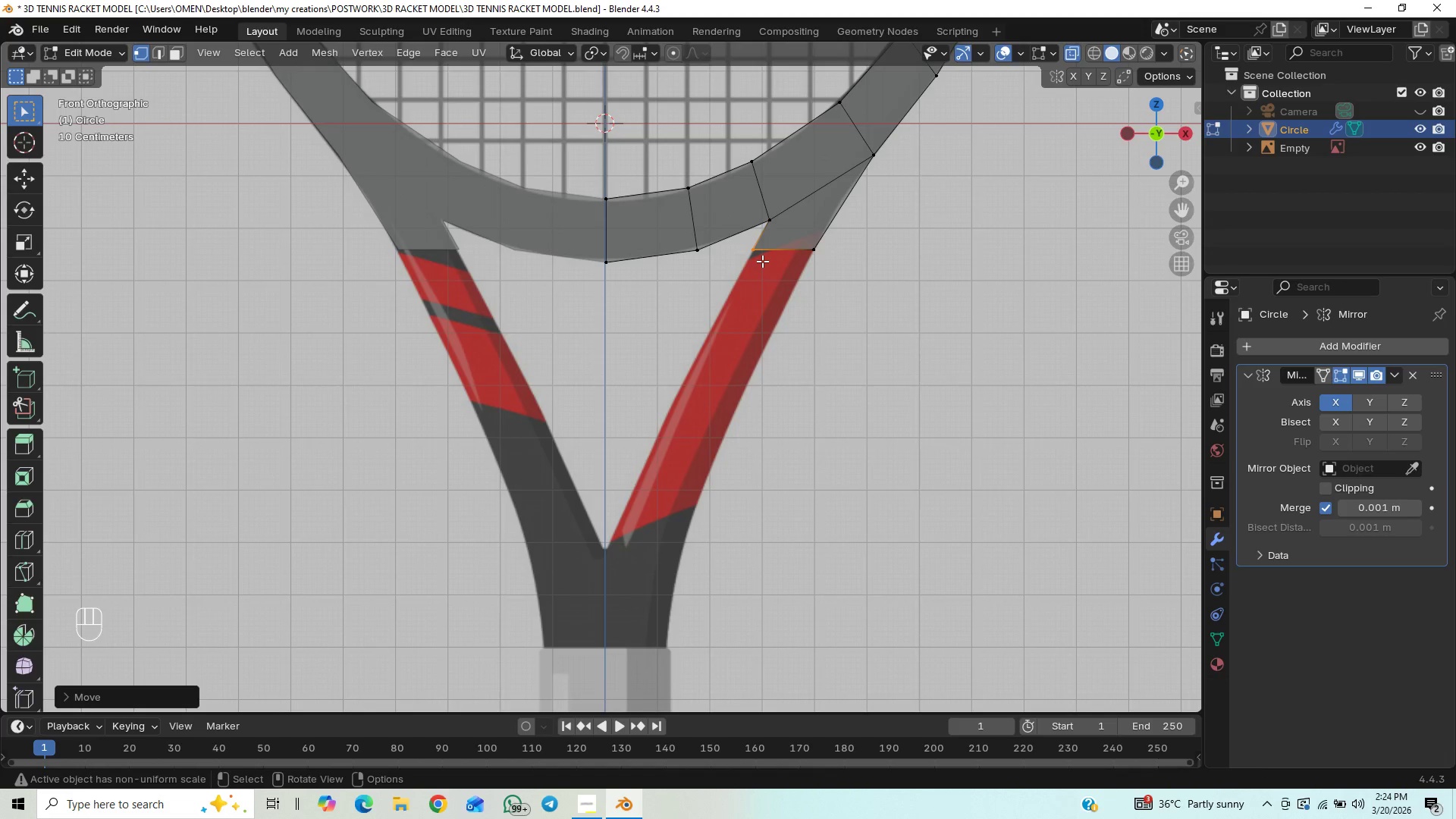 
wait(5.34)
 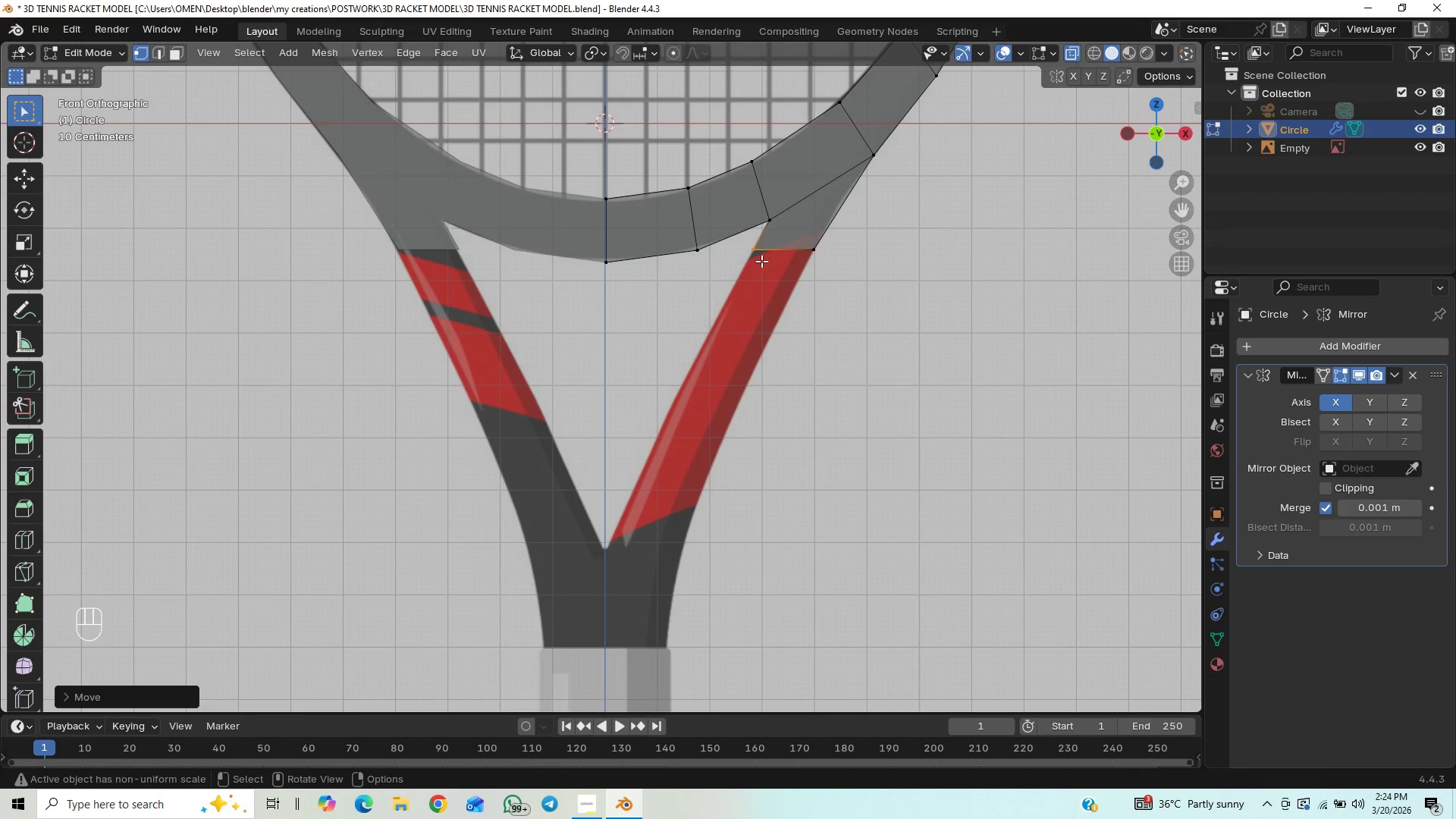 
left_click_drag(start_coordinate=[831, 245], to_coordinate=[733, 265])
 